 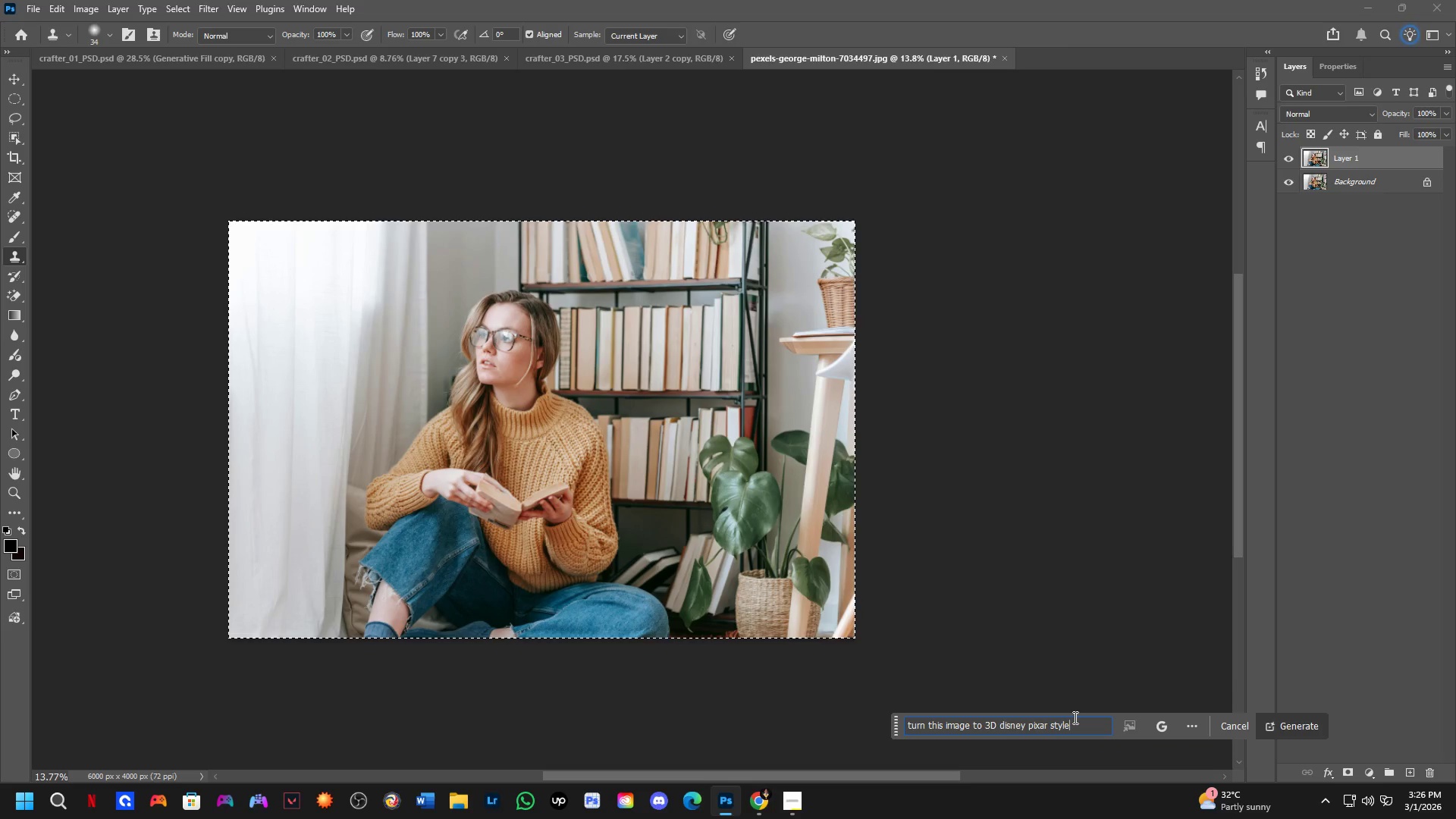 
key(Enter)
 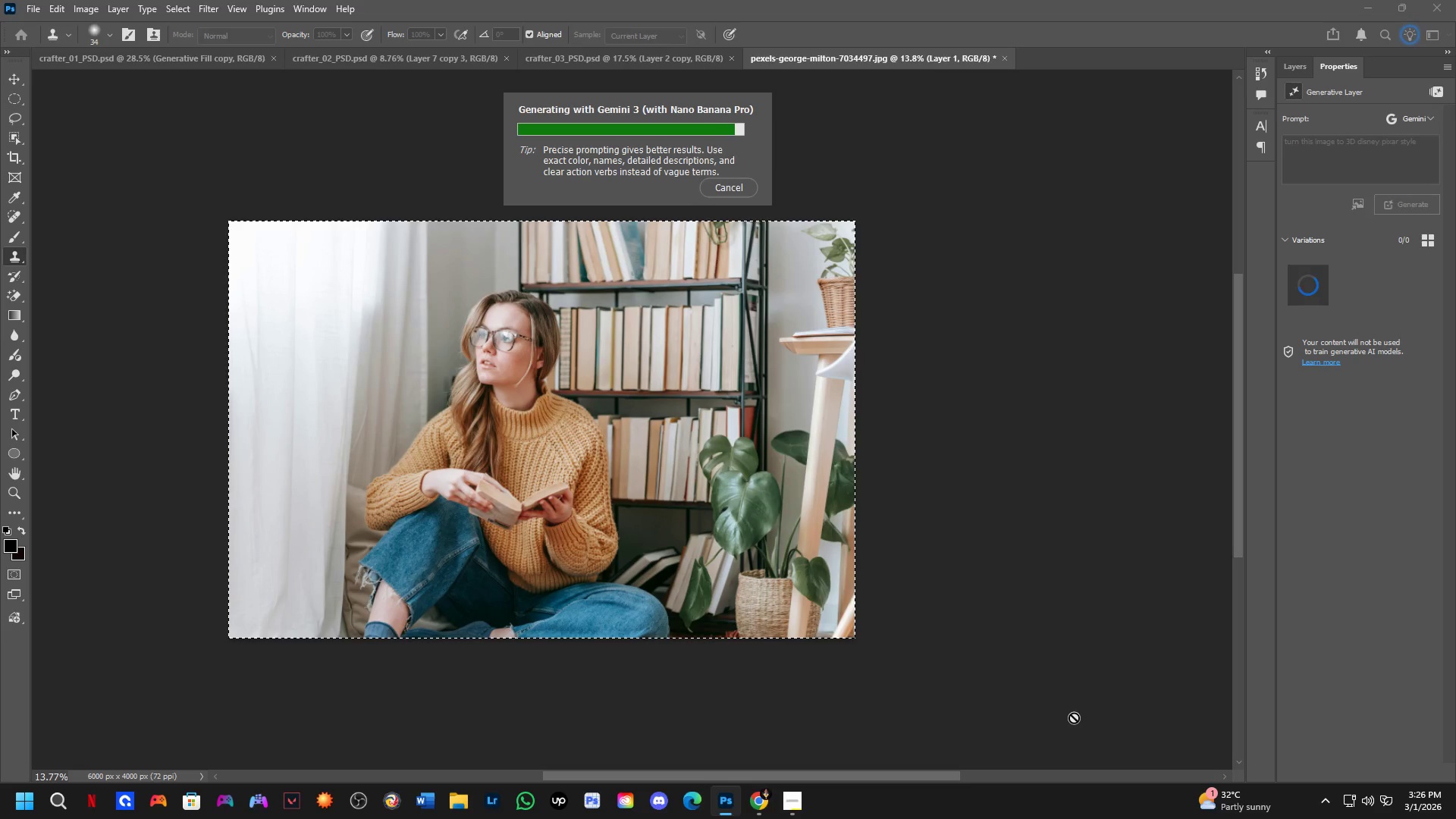 
wait(29.38)
 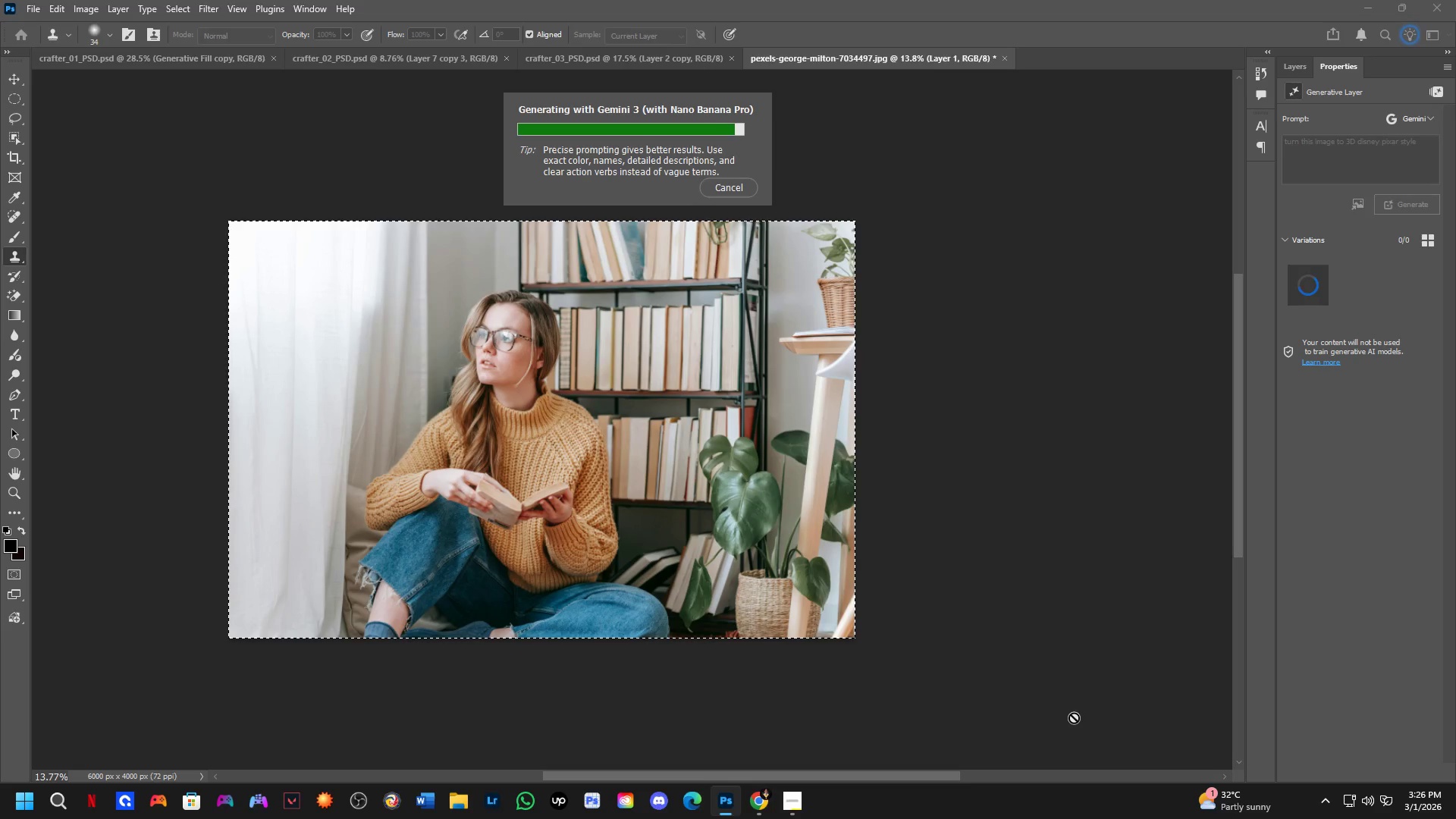 
key(Control+ControlLeft)
 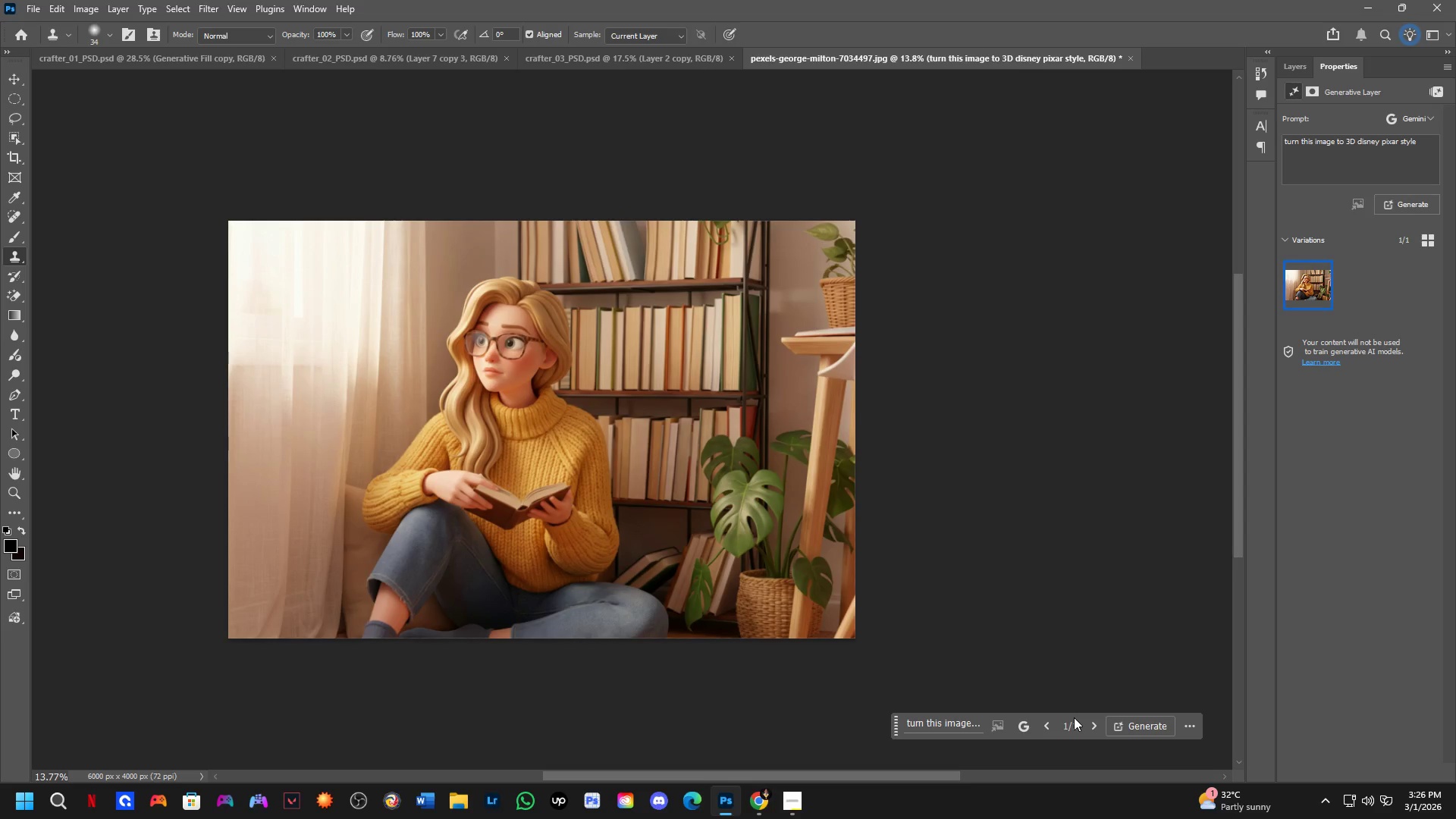 
key(Control+Z)
 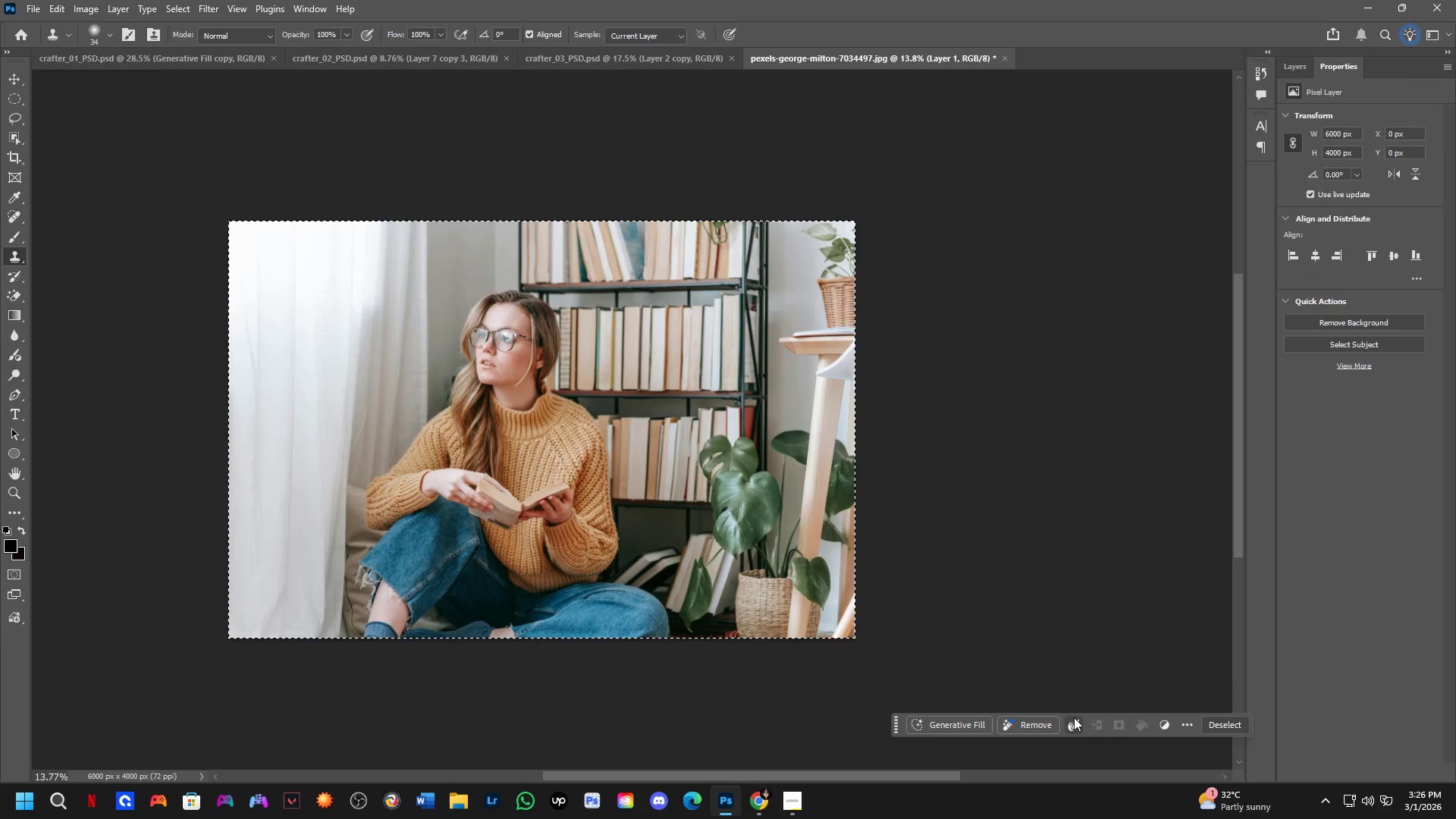 
key(Control+Shift+ShiftLeft)
 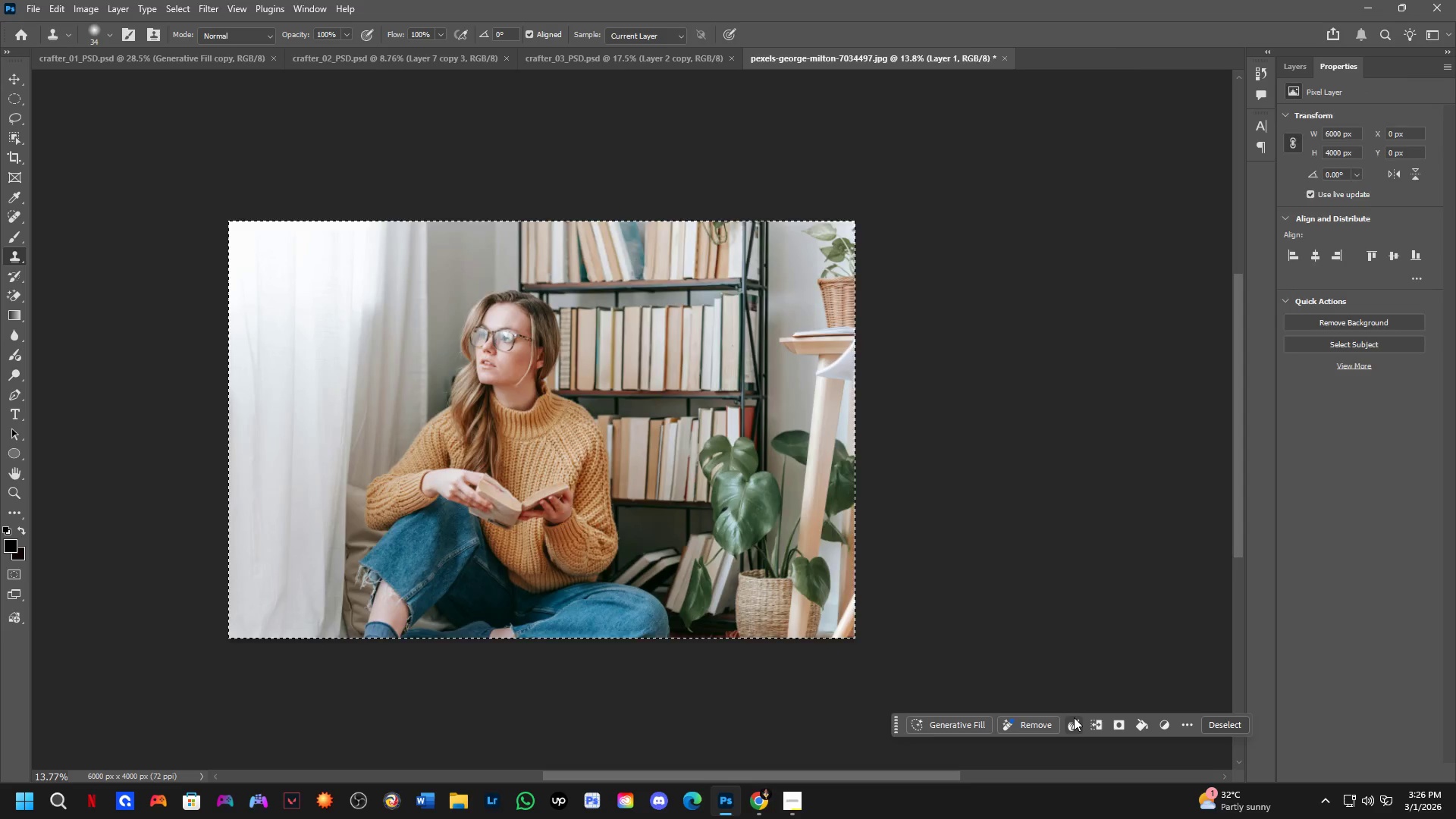 
key(Control+Shift+Z)
 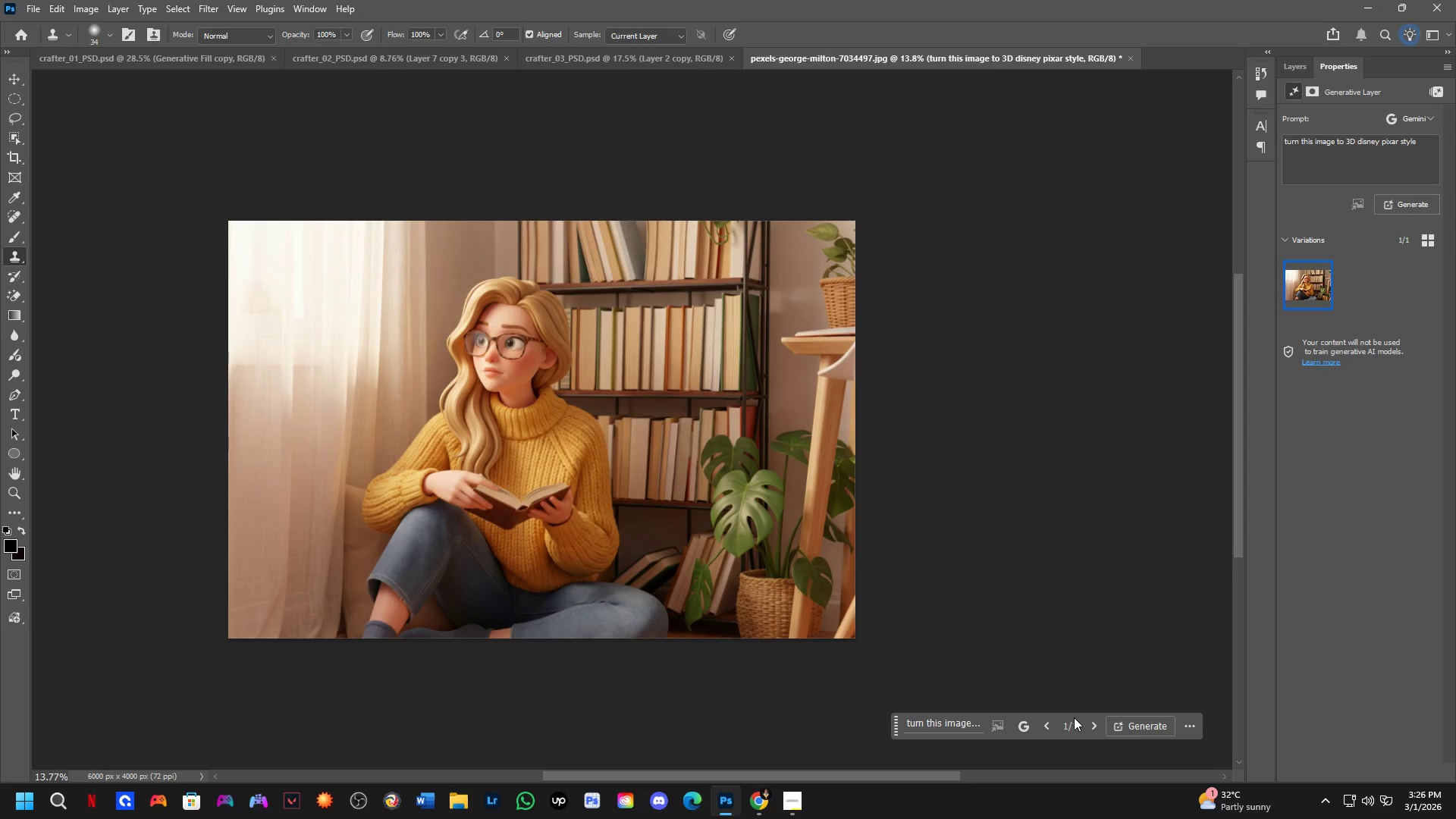 
key(Control+Z)
 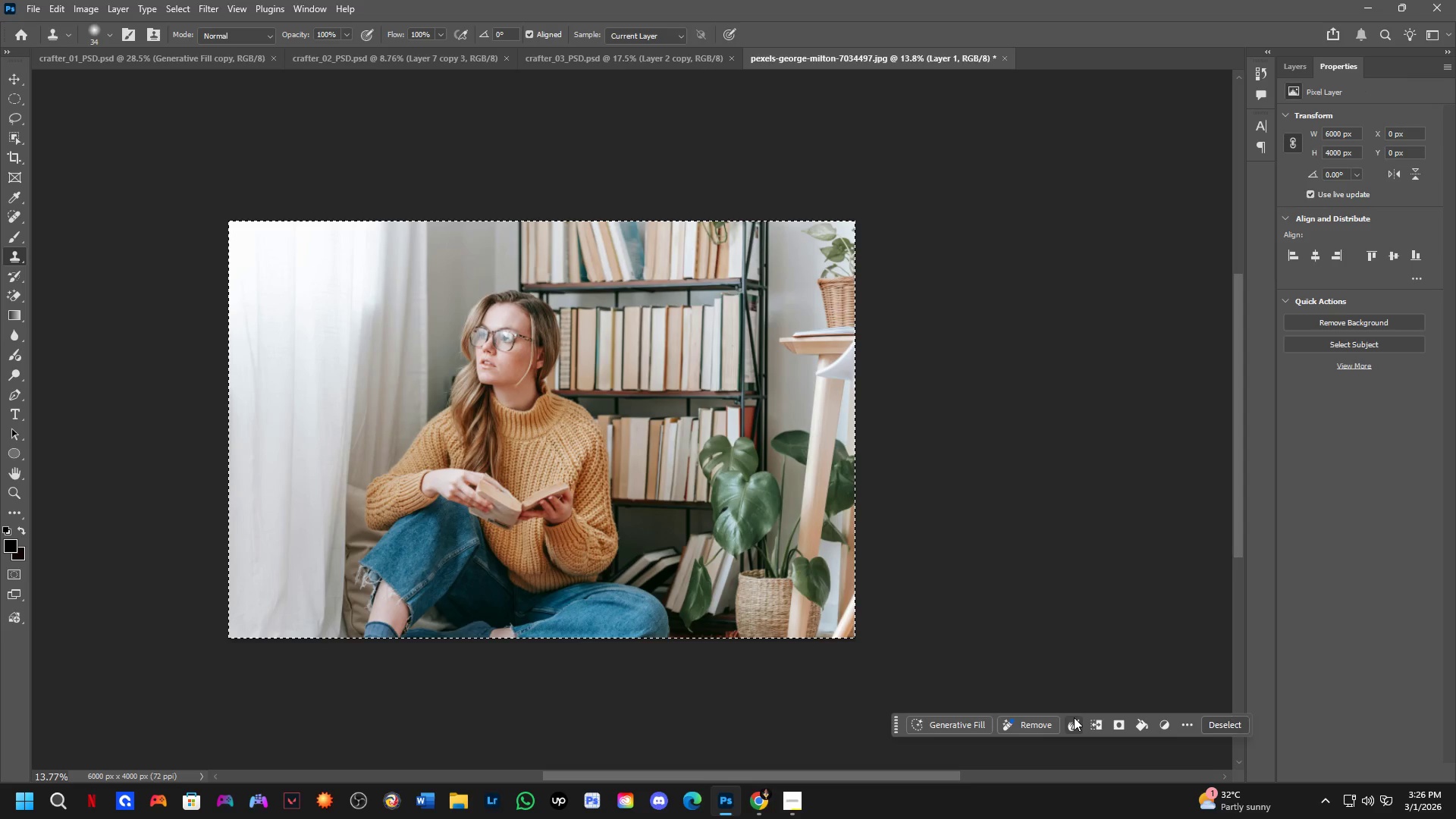 
key(Control+Shift+Z)
 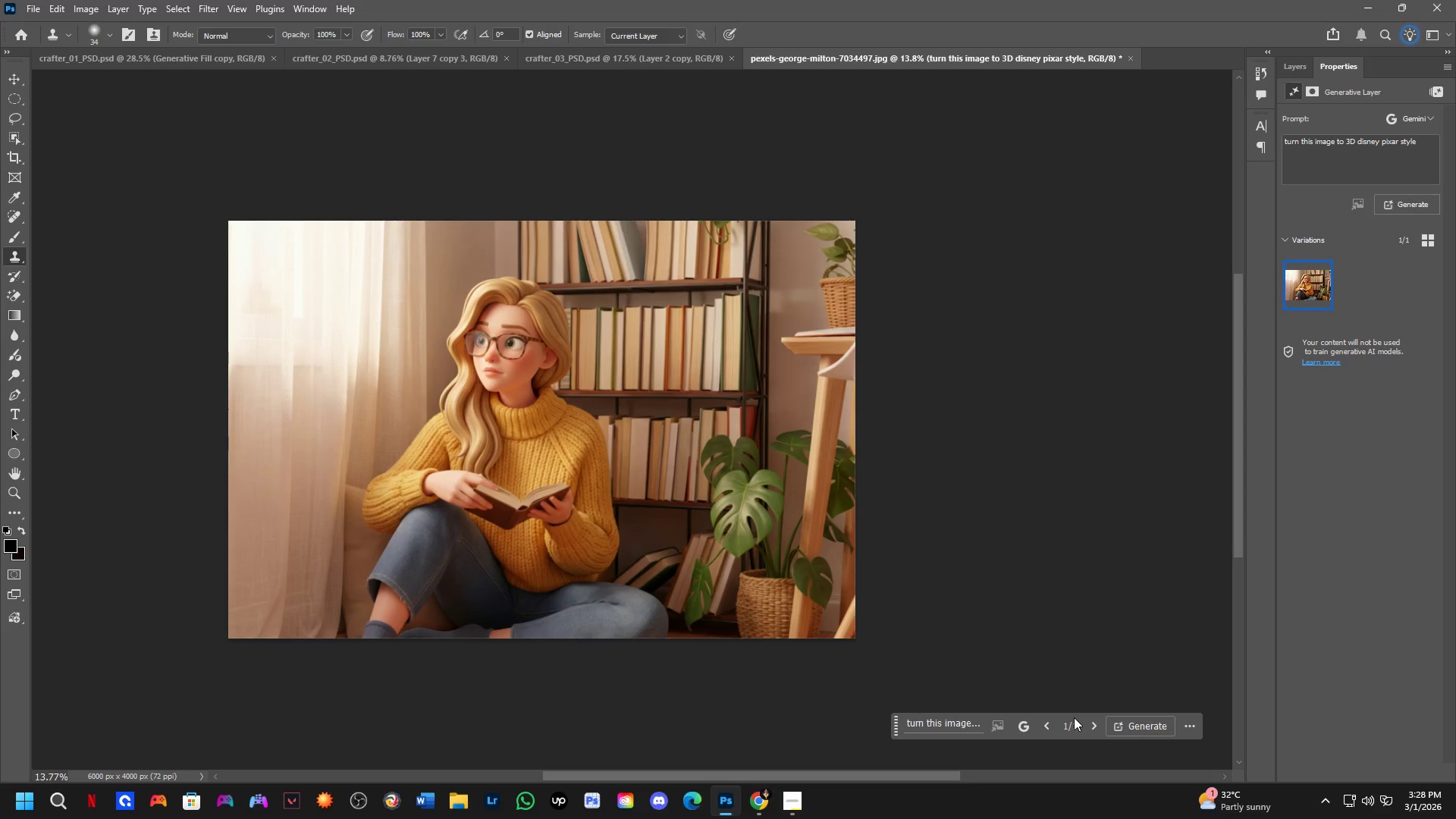 
wait(94.06)
 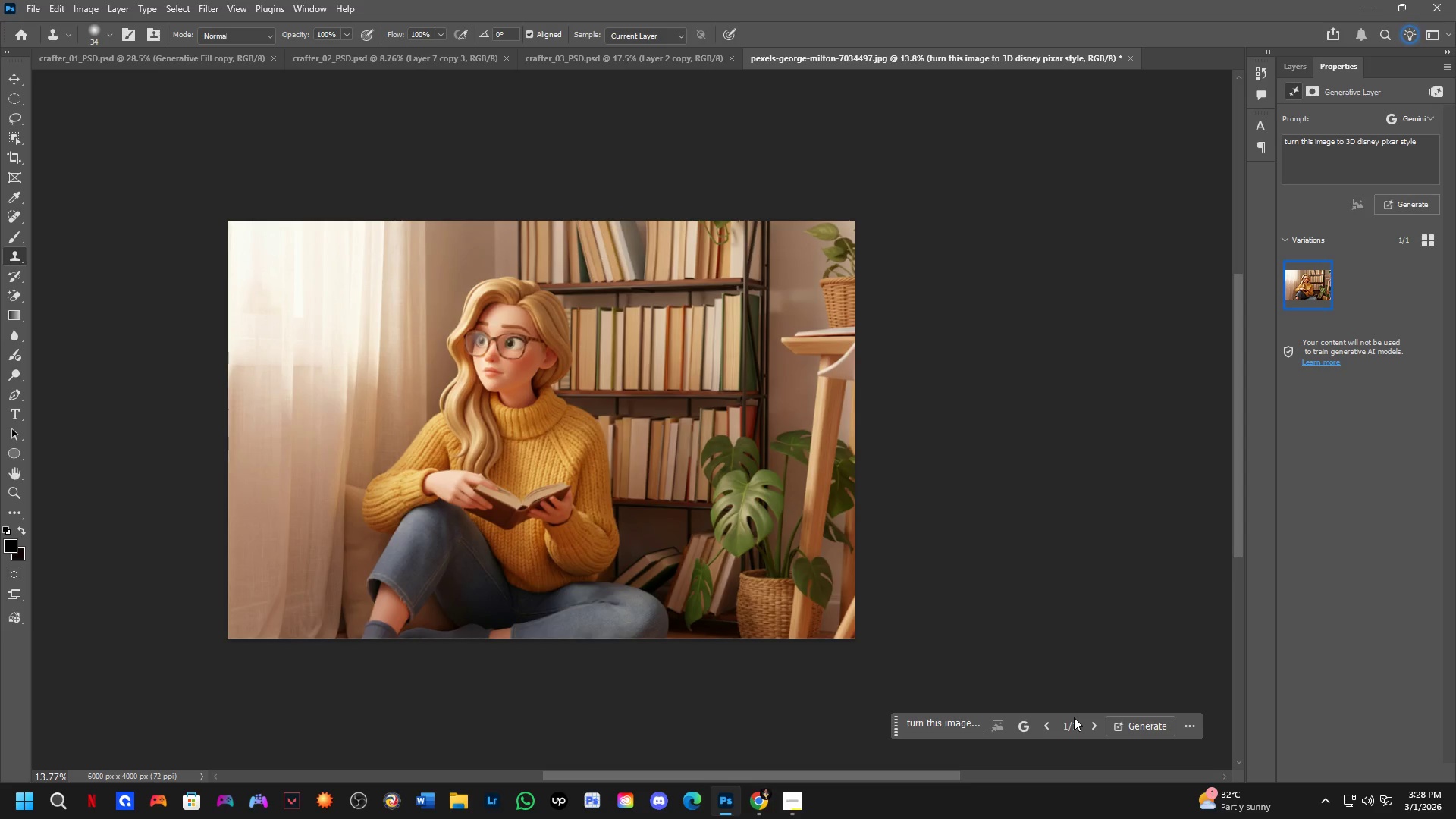 
scroll: coordinate [351, 480], scroll_direction: up, amount: 5.0
 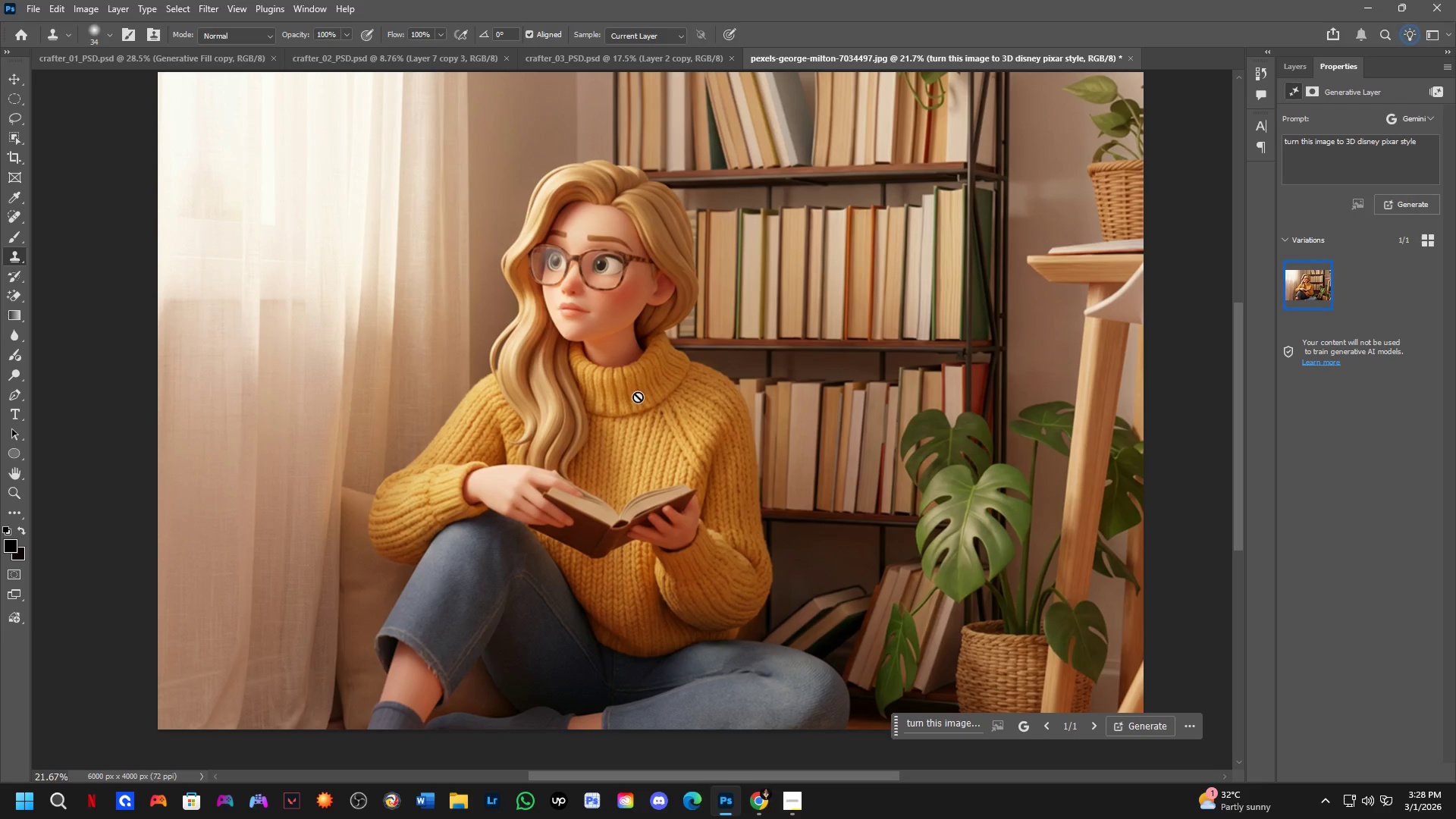 
key(Shift+ShiftLeft)
 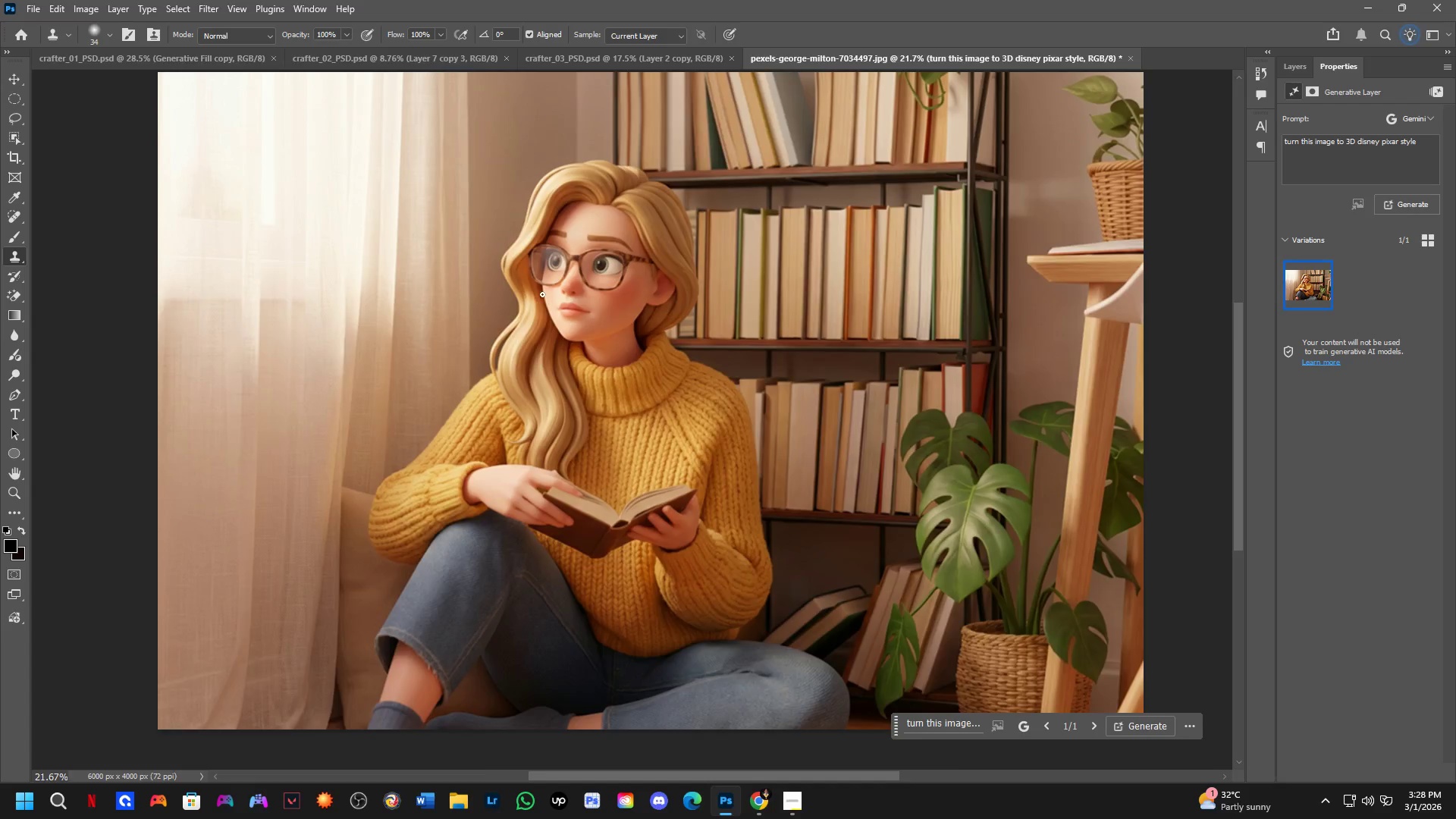 
scroll: coordinate [544, 292], scroll_direction: up, amount: 3.0
 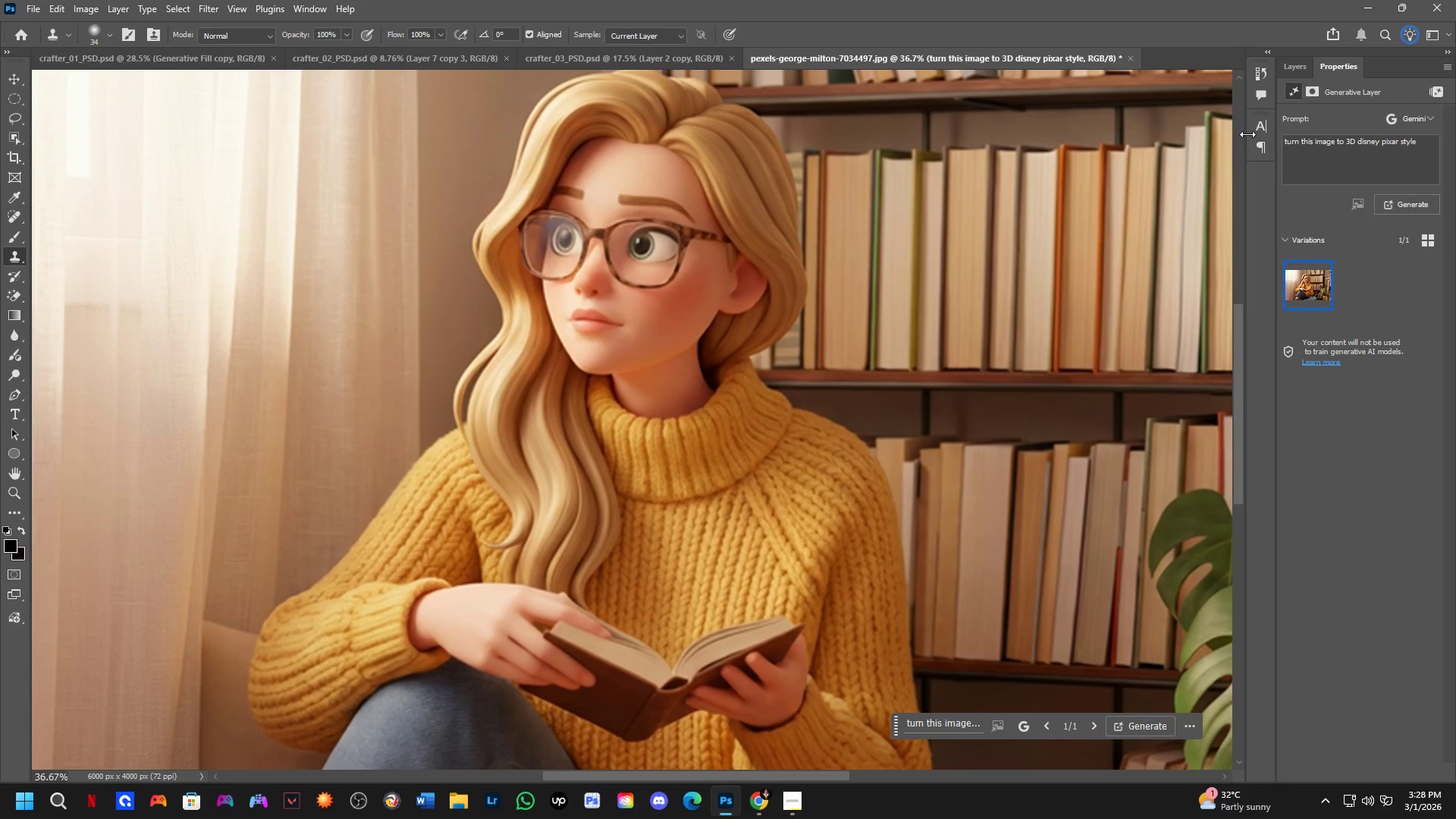 
left_click([1296, 75])
 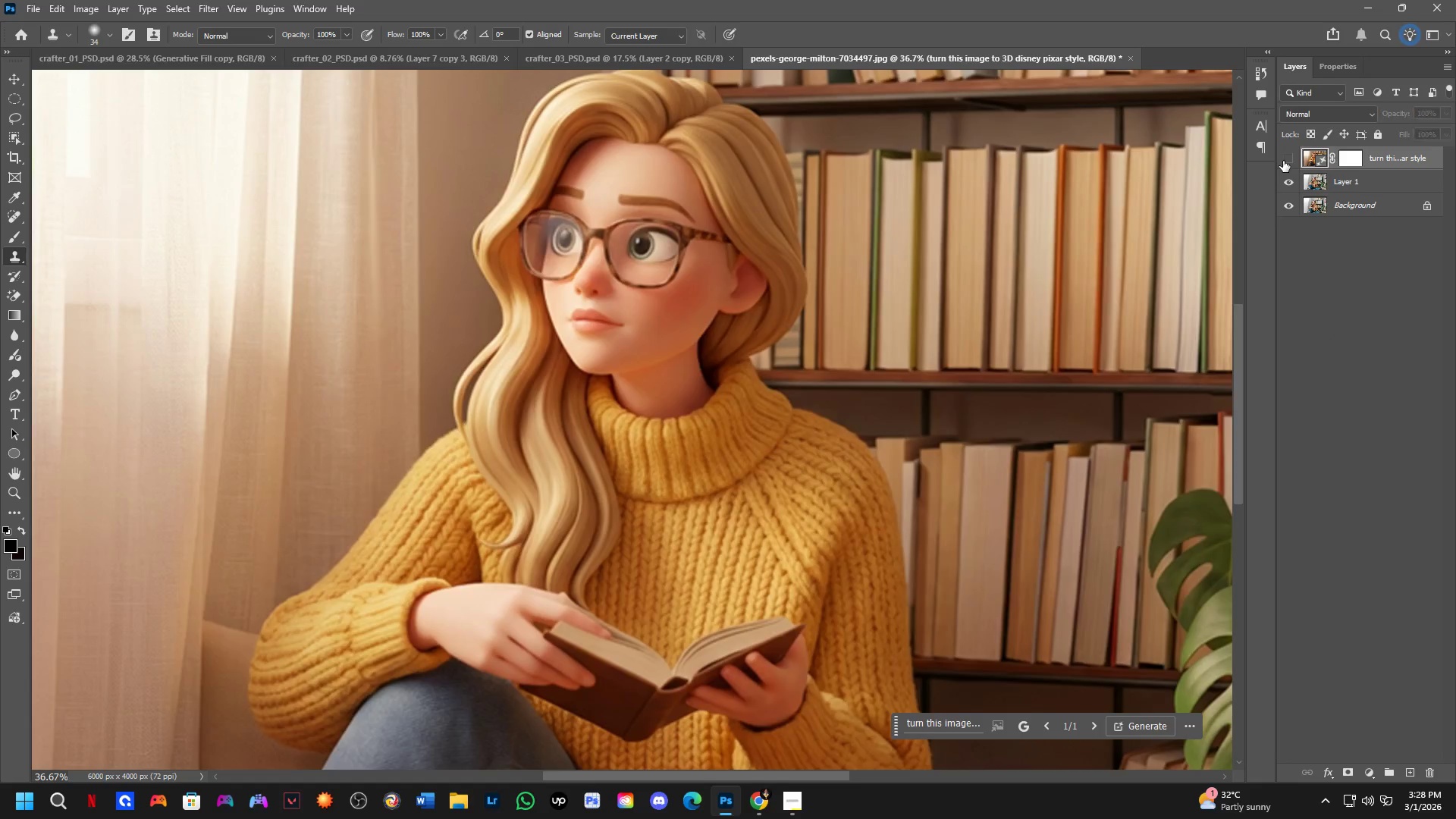 
double_click([1283, 161])
 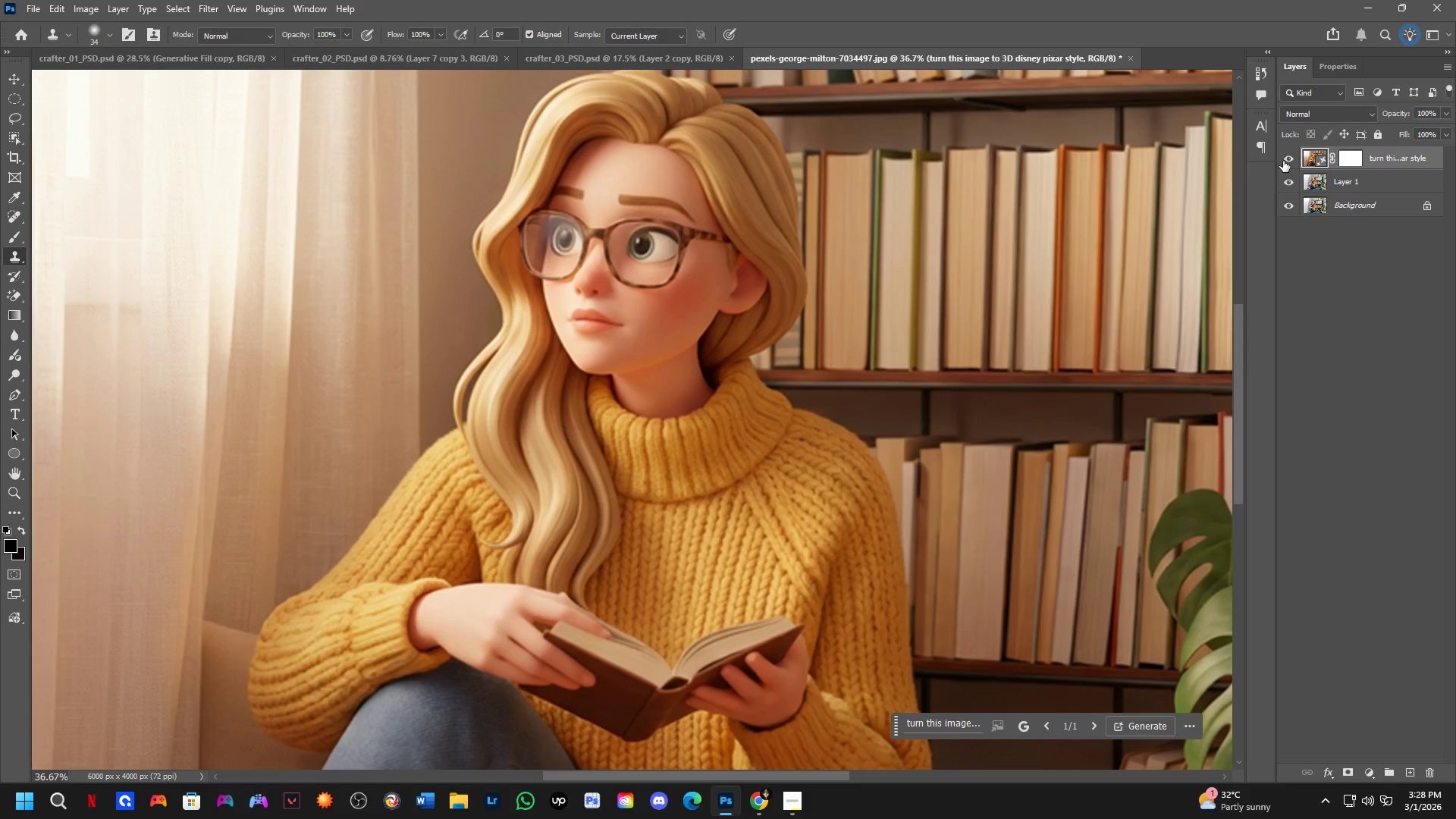 
triple_click([1283, 161])
 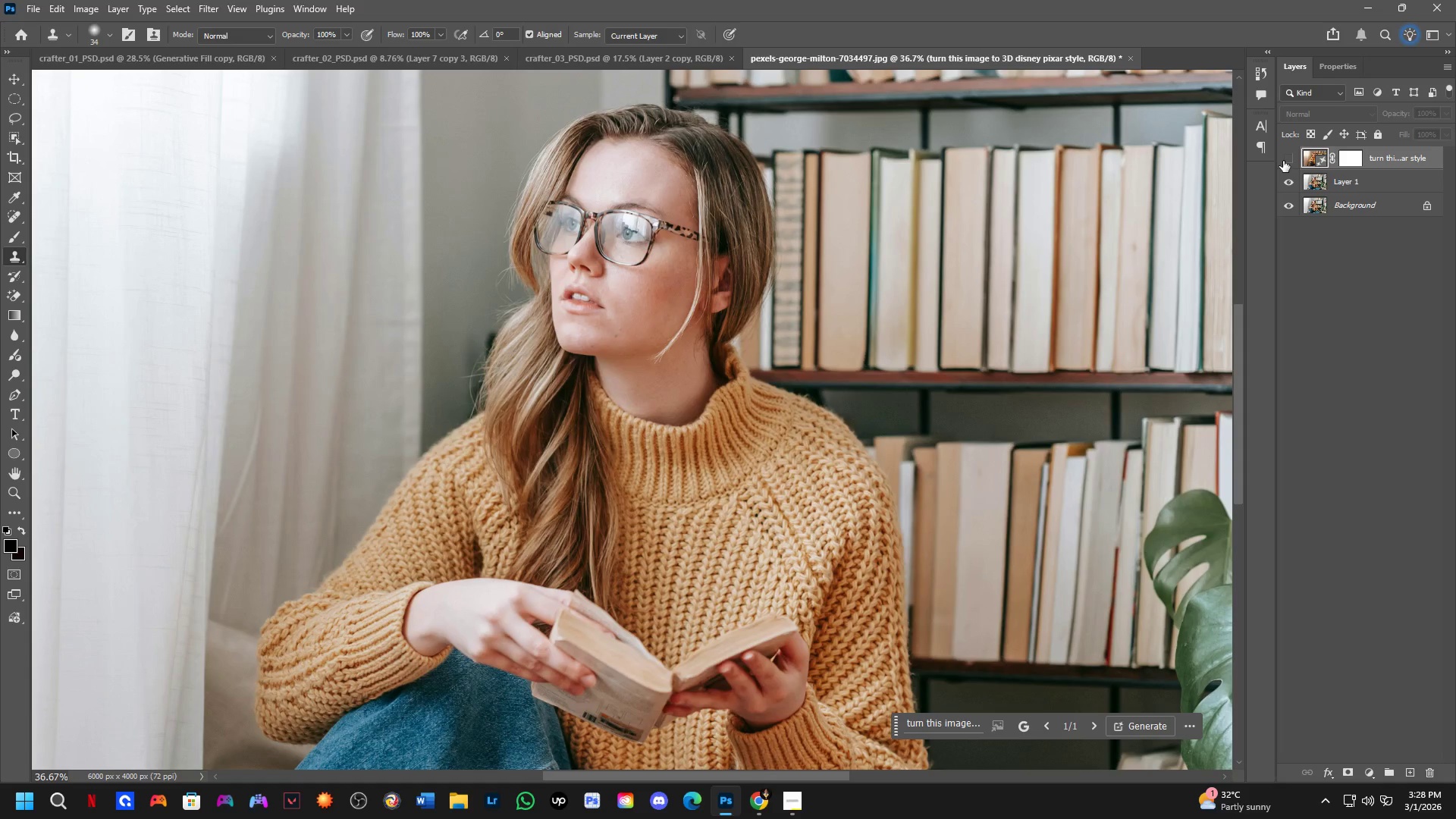 
left_click([1283, 161])
 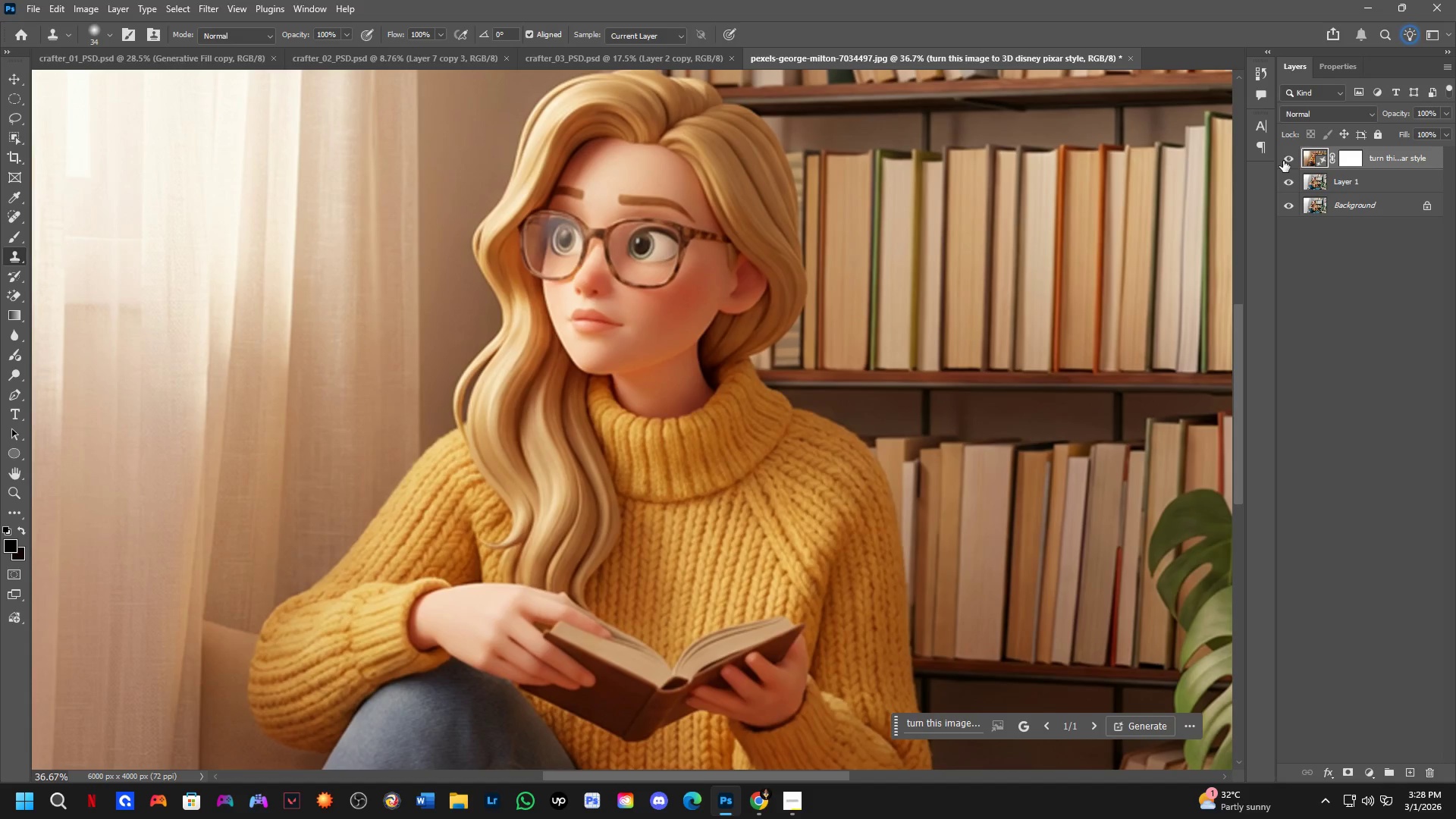 
left_click([1283, 161])
 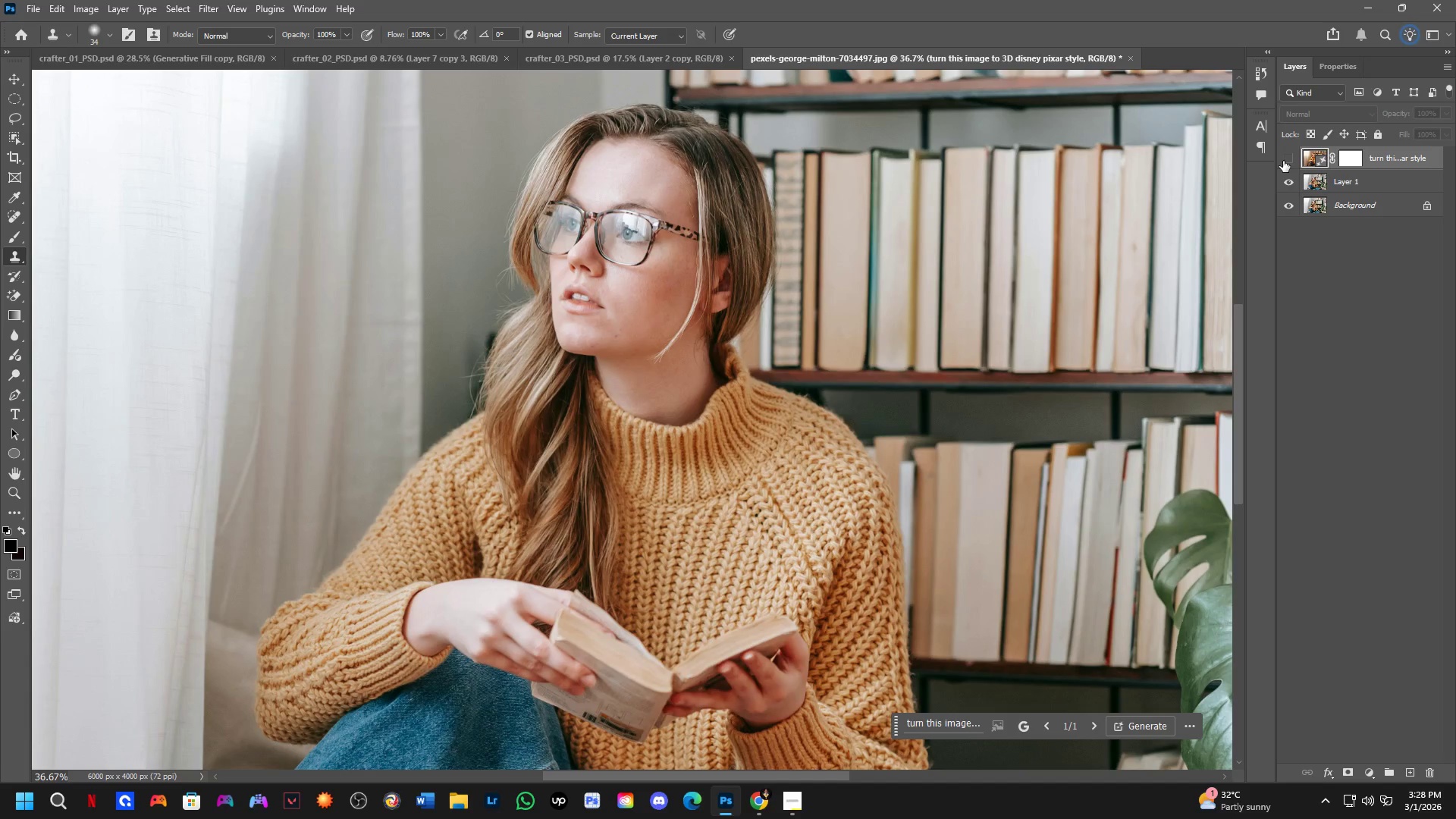 
left_click([1283, 161])
 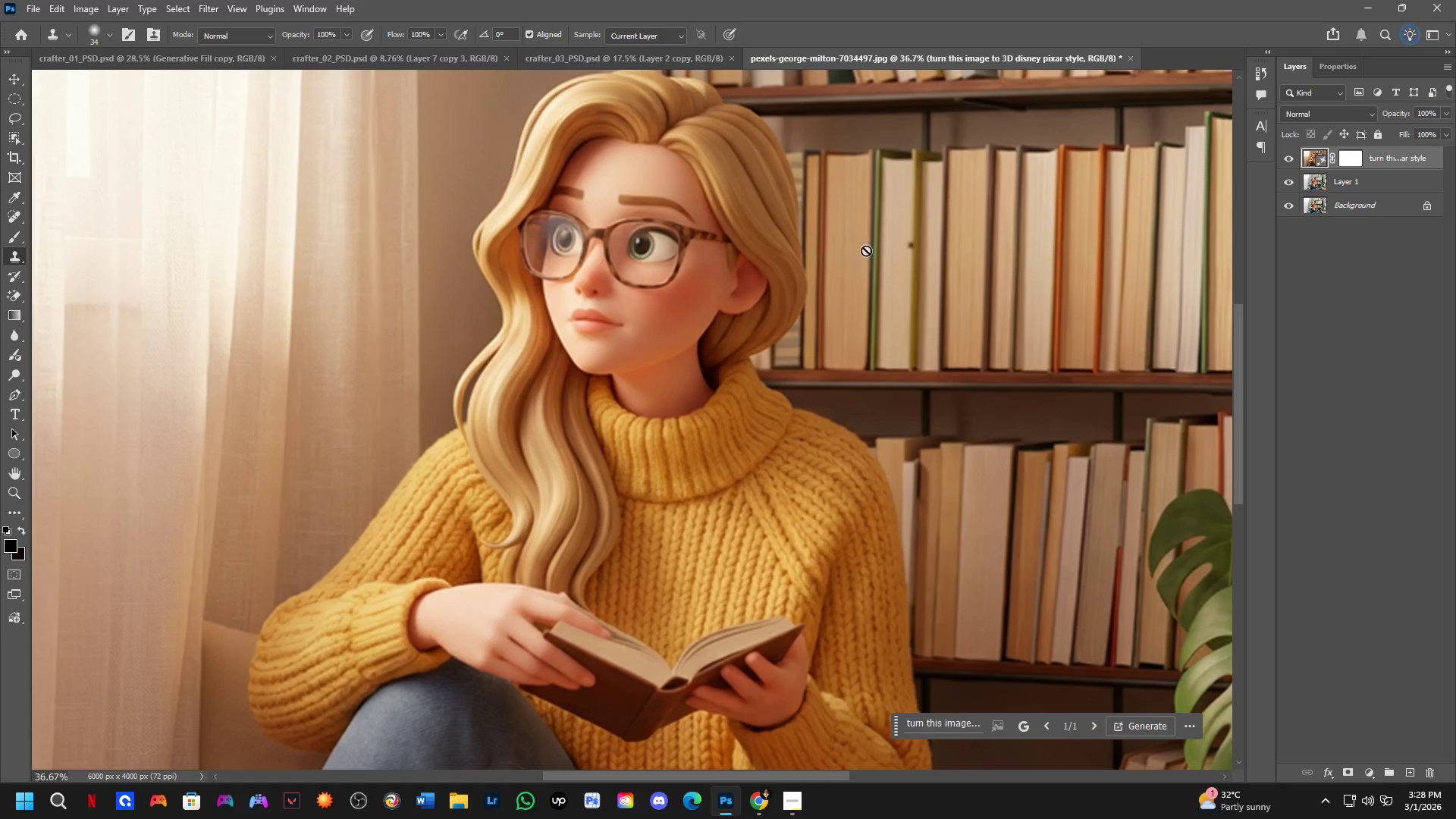 
hold_key(key=Space, duration=0.56)
 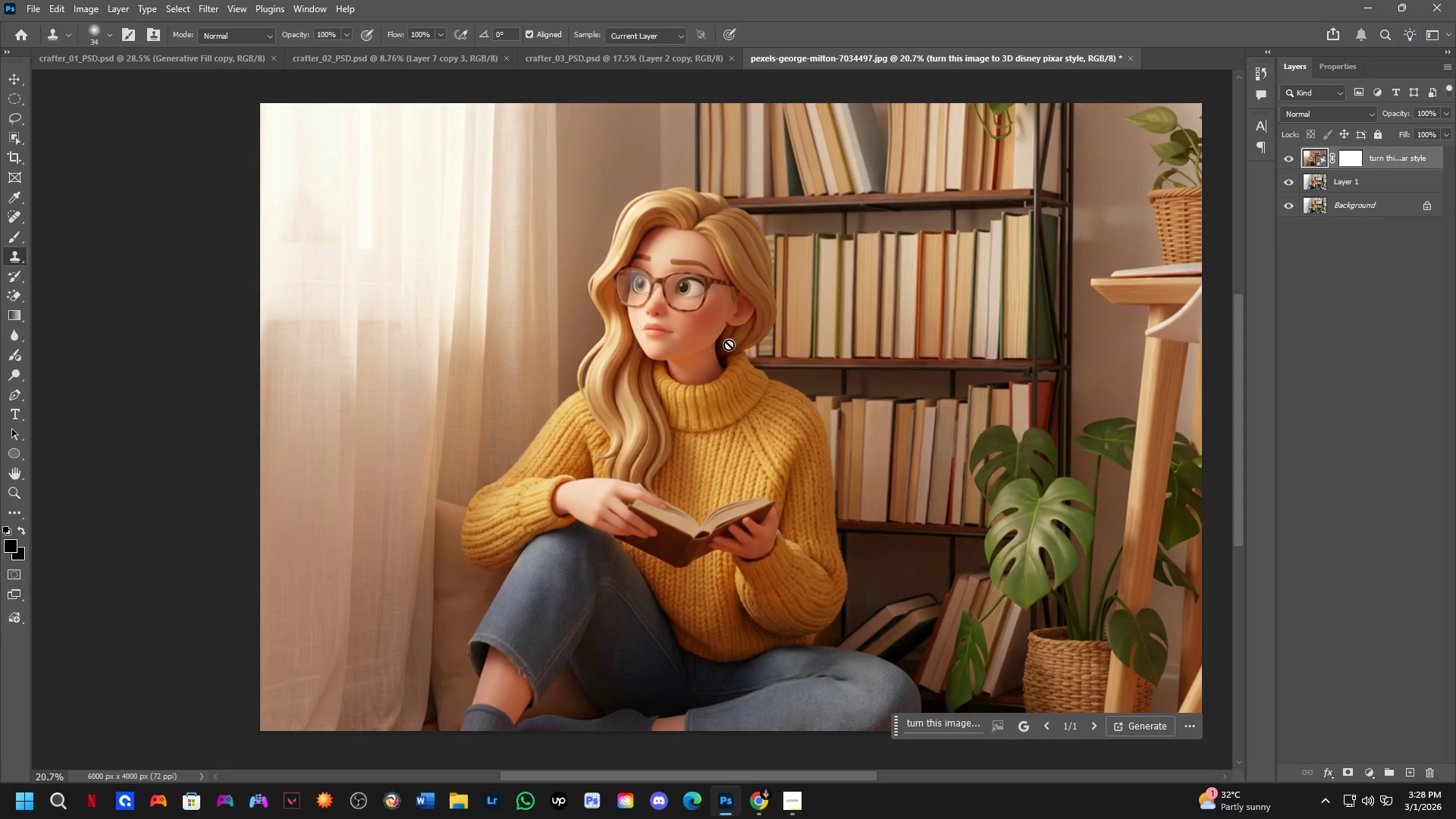 
left_click_drag(start_coordinate=[716, 276], to_coordinate=[727, 305])
 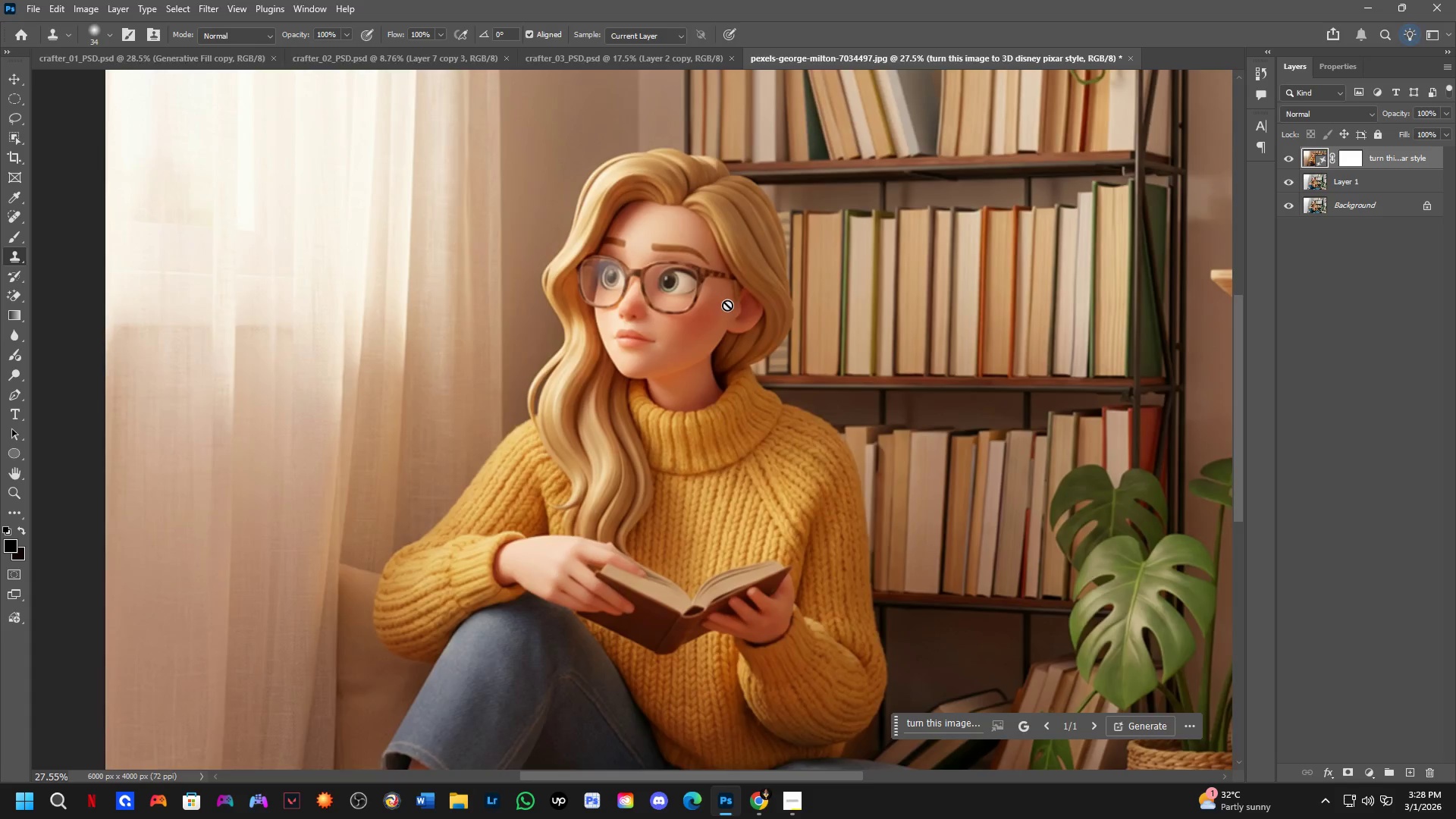 
scroll: coordinate [708, 277], scroll_direction: down, amount: 3.0
 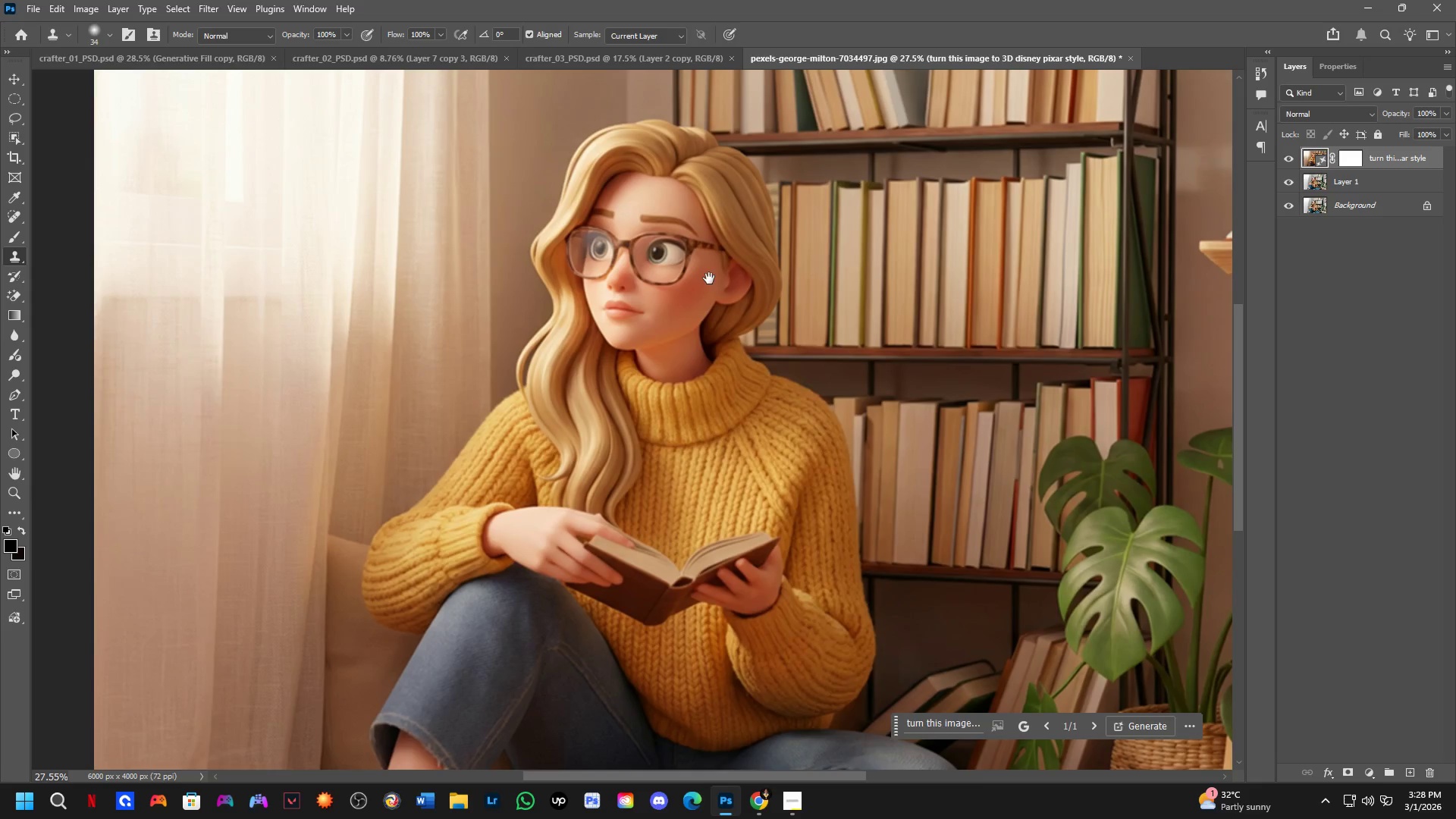 
hold_key(key=Space, duration=0.56)
 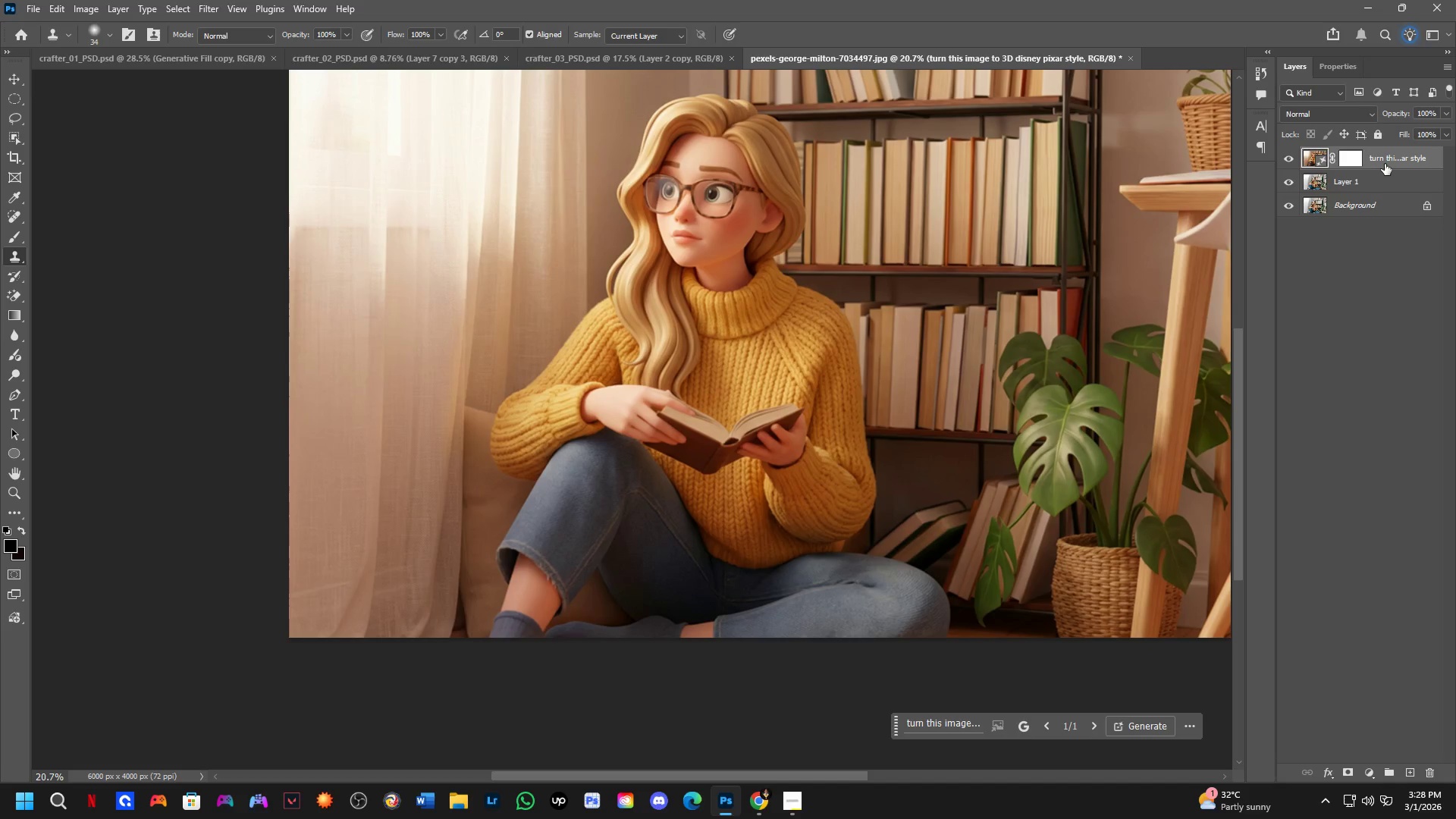 
left_click_drag(start_coordinate=[737, 401], to_coordinate=[766, 308])
 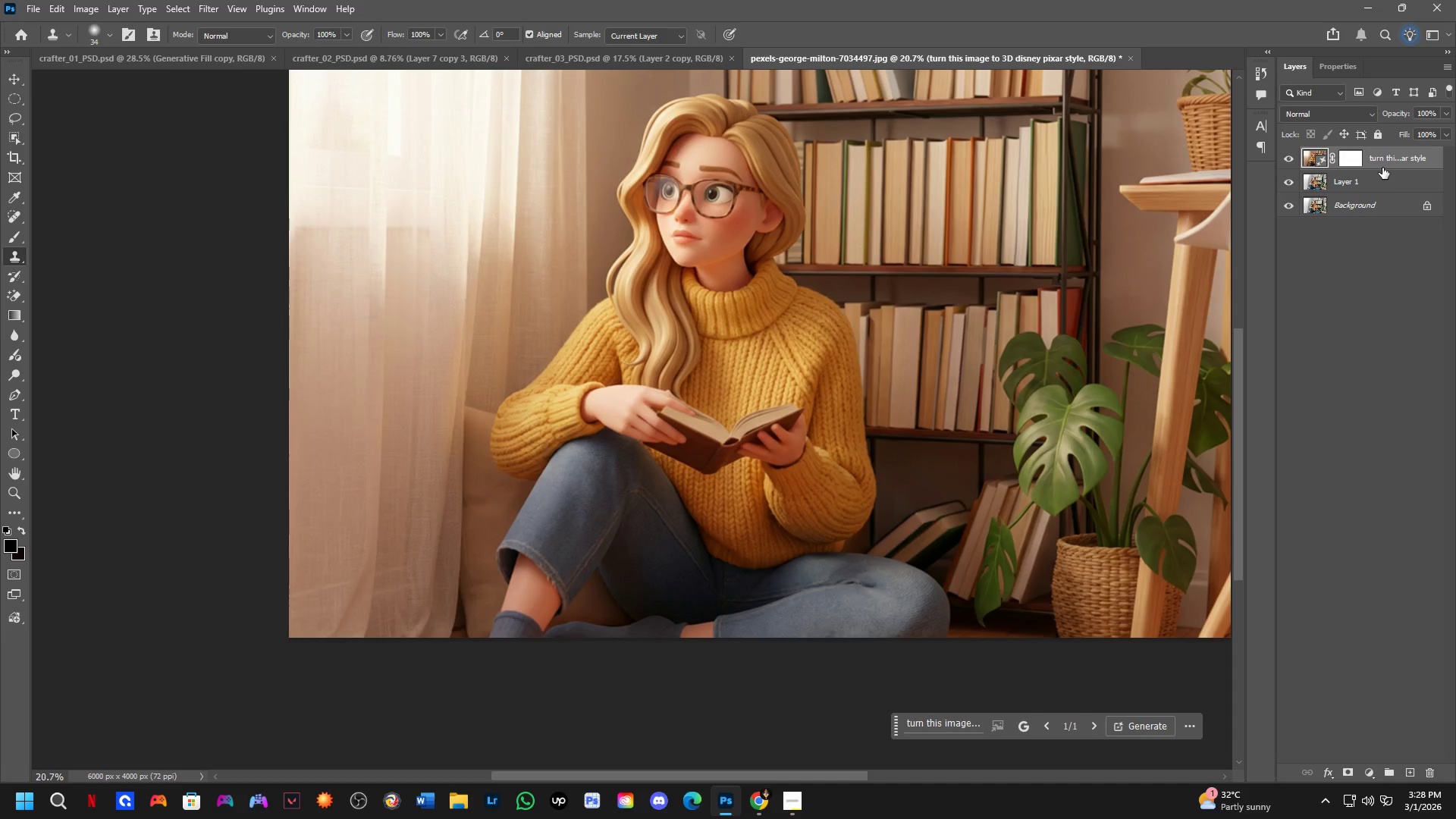 
scroll: coordinate [727, 305], scroll_direction: down, amount: 3.0
 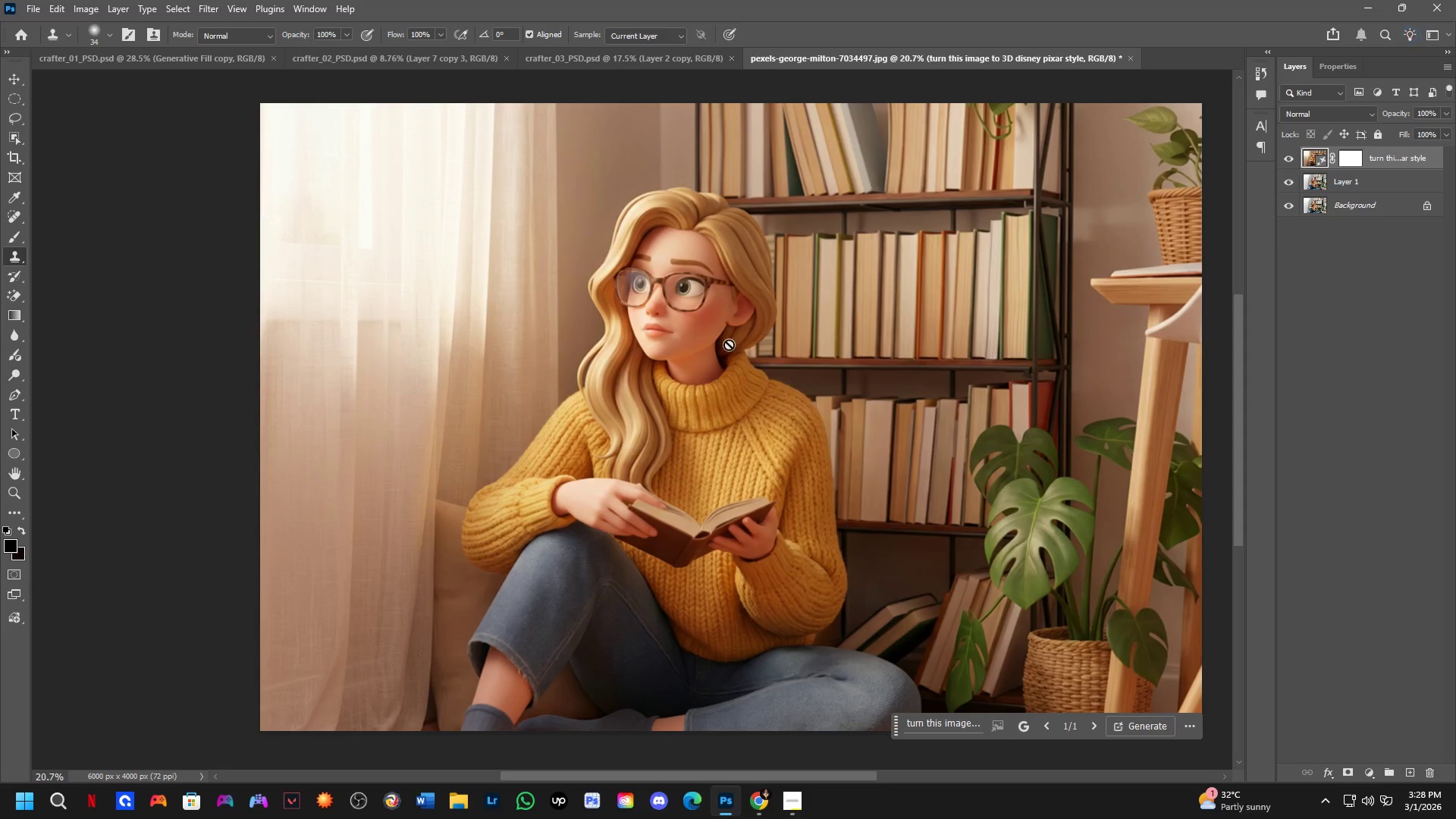 
left_click_drag(start_coordinate=[1385, 164], to_coordinate=[1391, 185])
 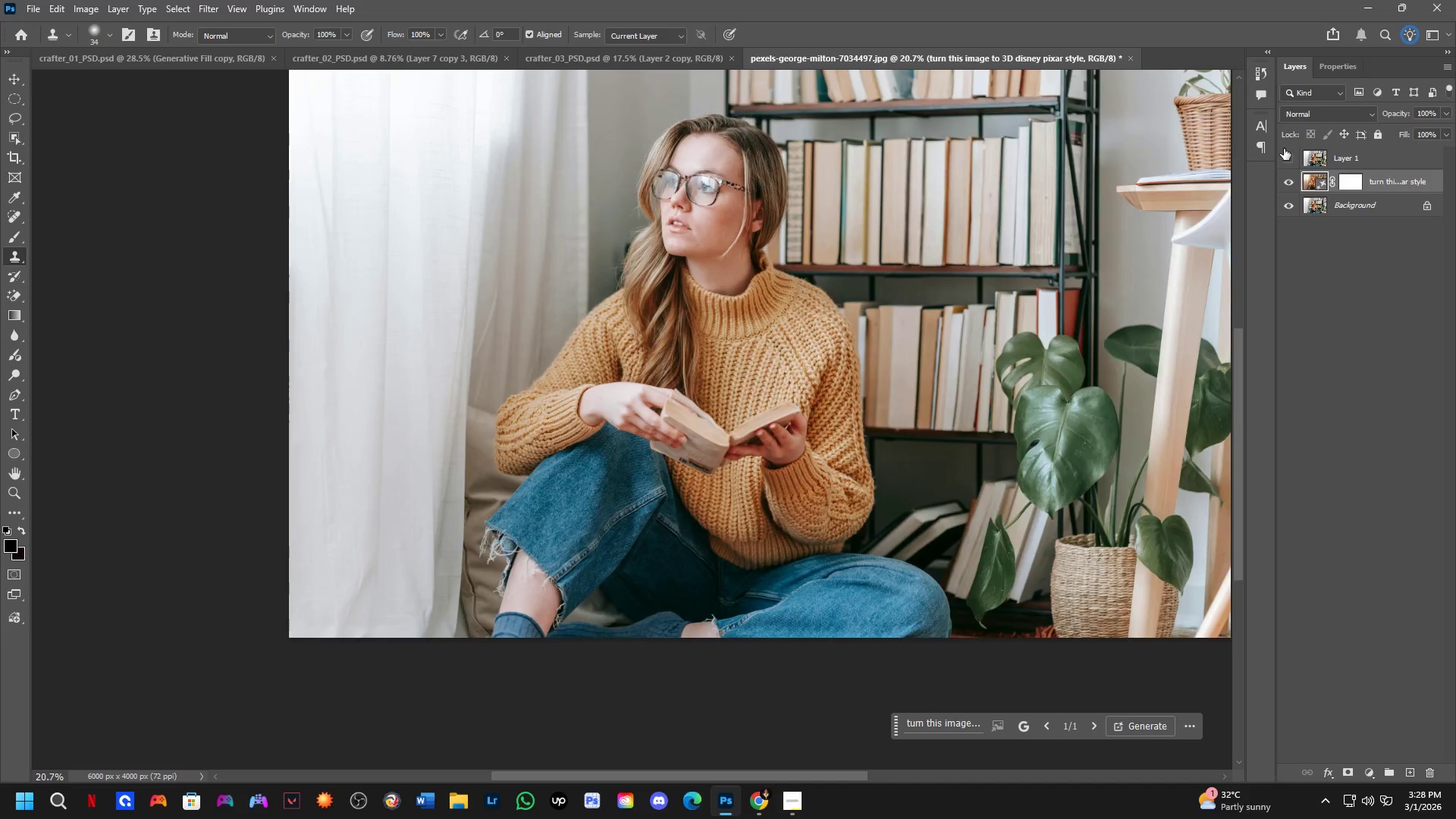 
double_click([1284, 149])
 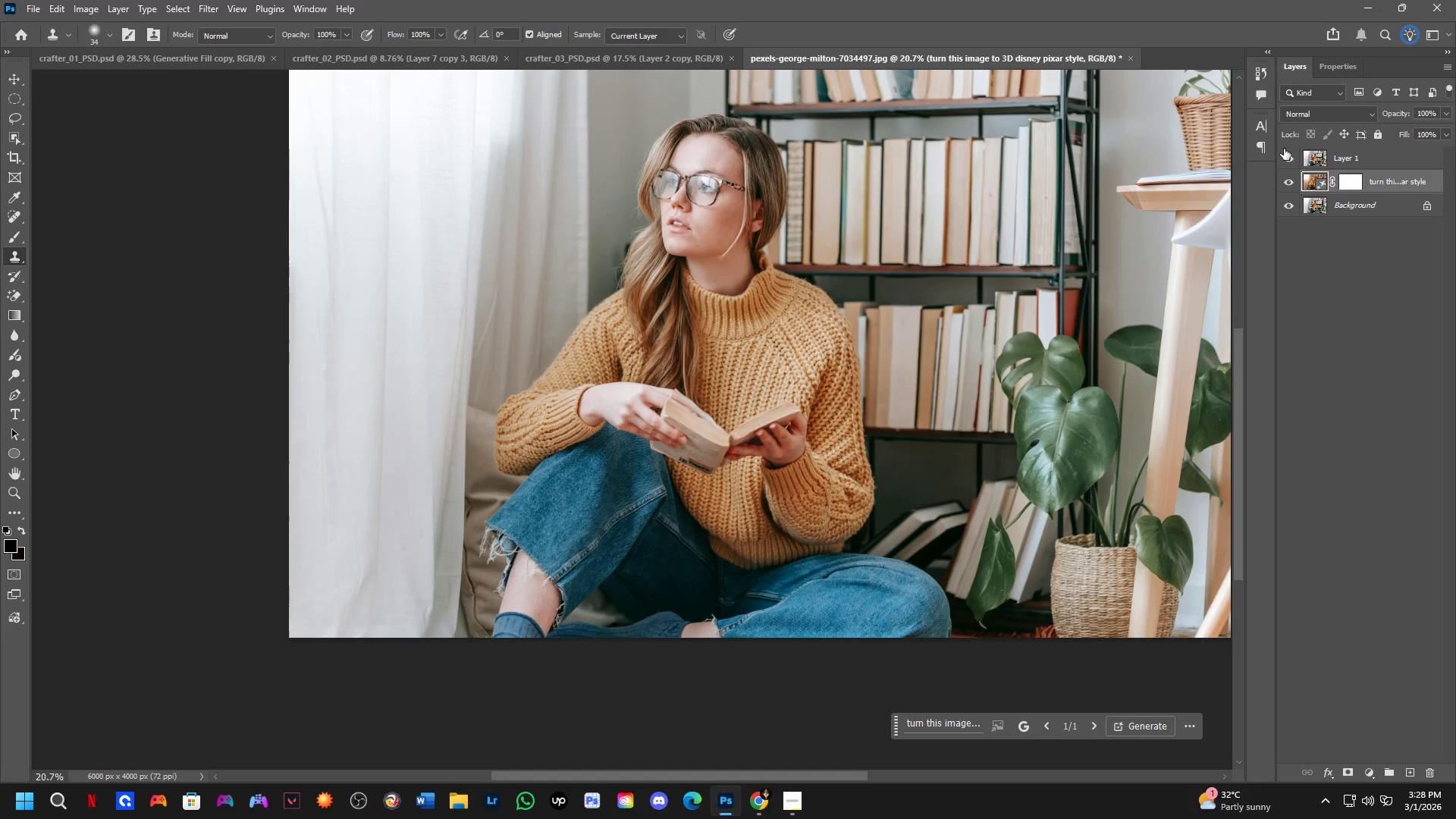 
triple_click([1284, 149])
 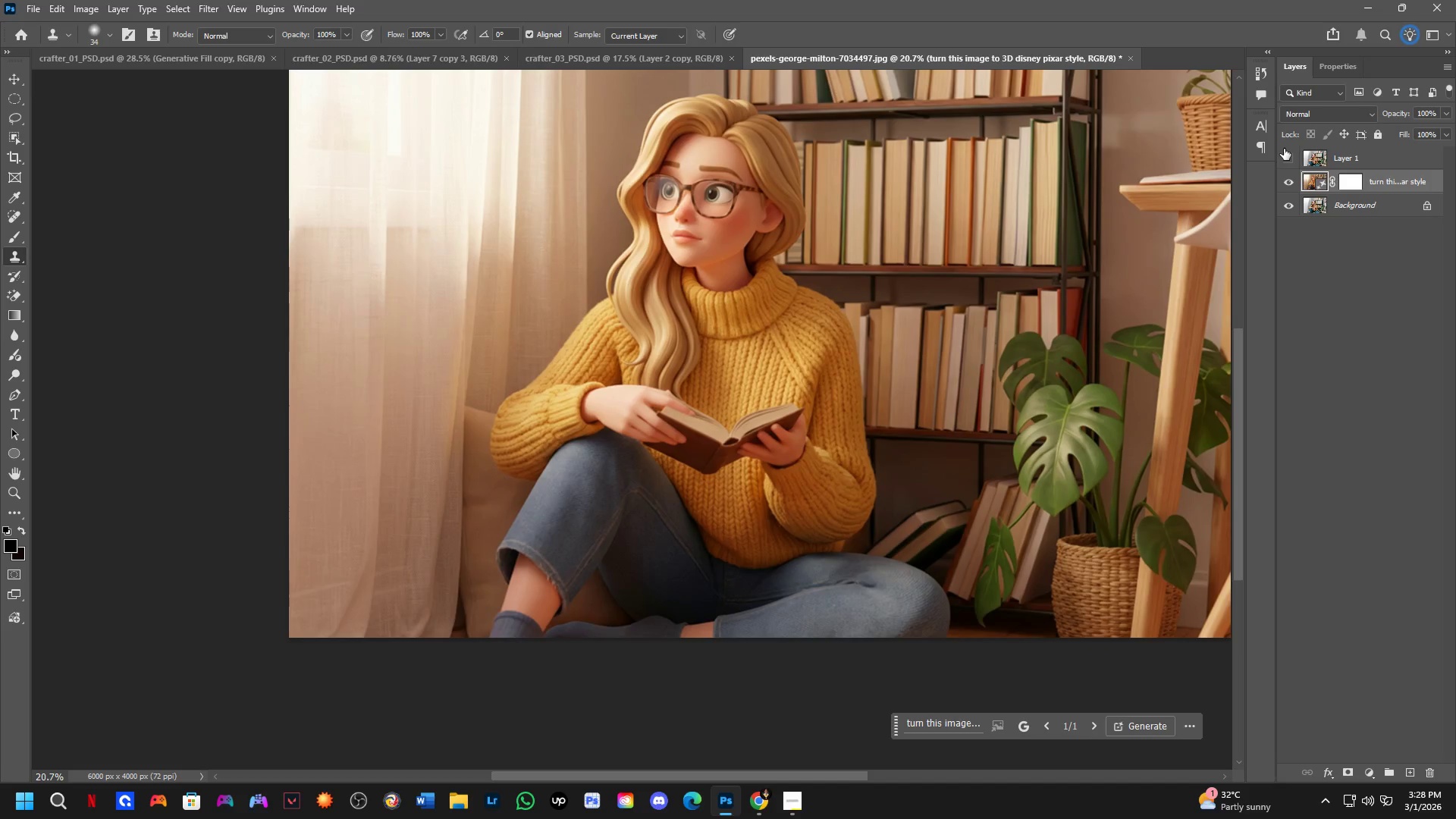 
triple_click([1284, 149])
 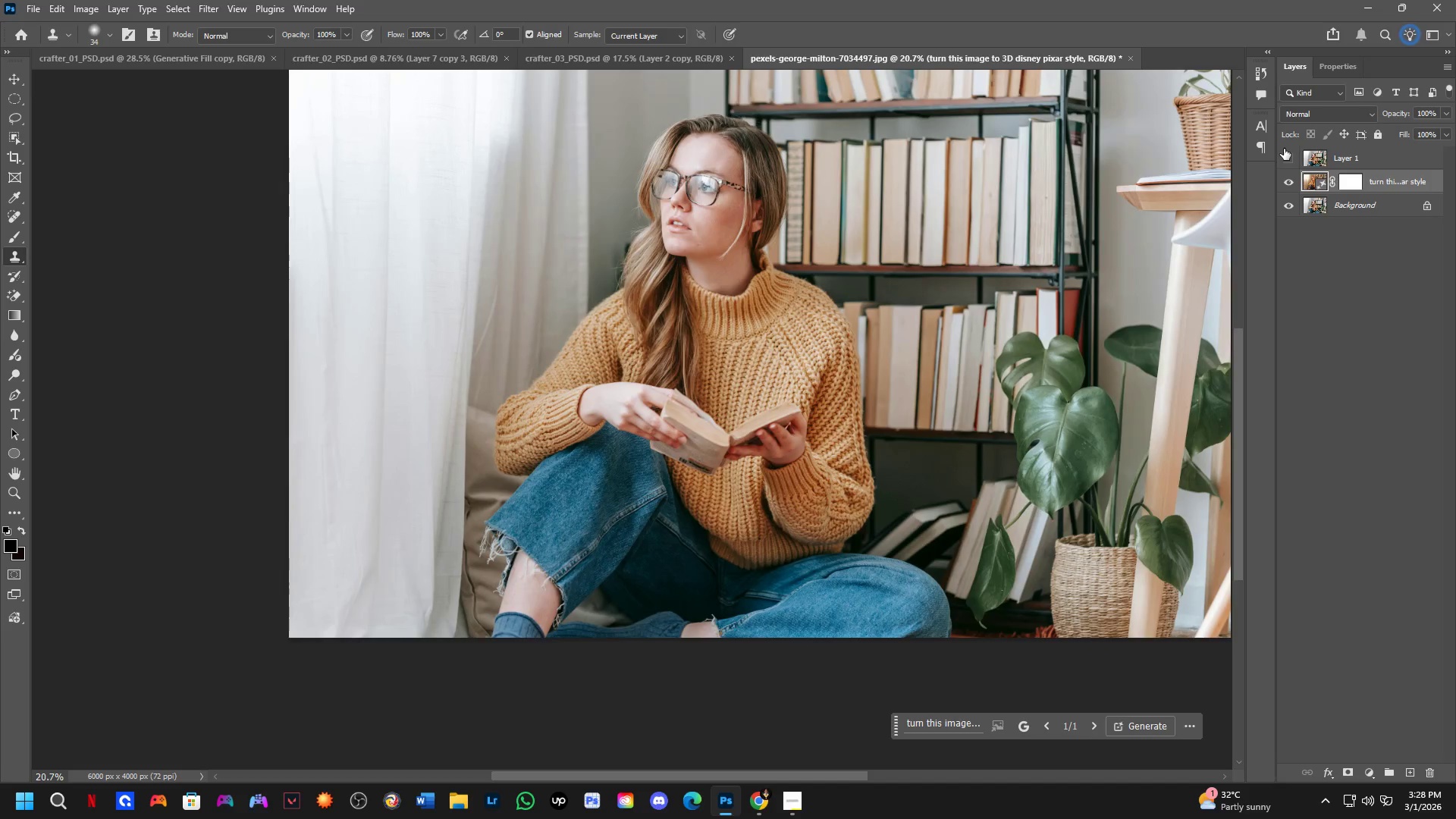 
double_click([1284, 149])
 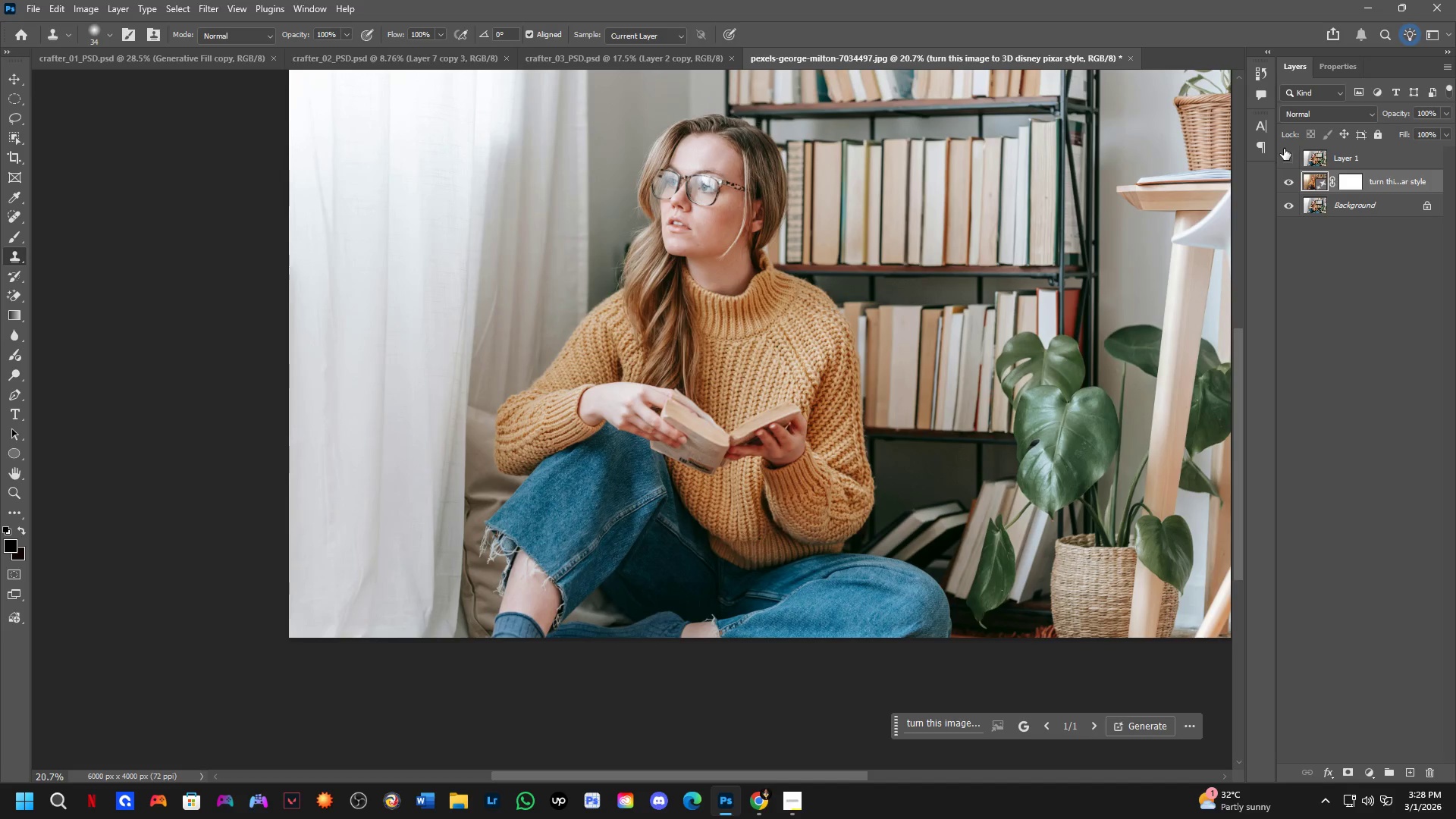 
double_click([1284, 149])
 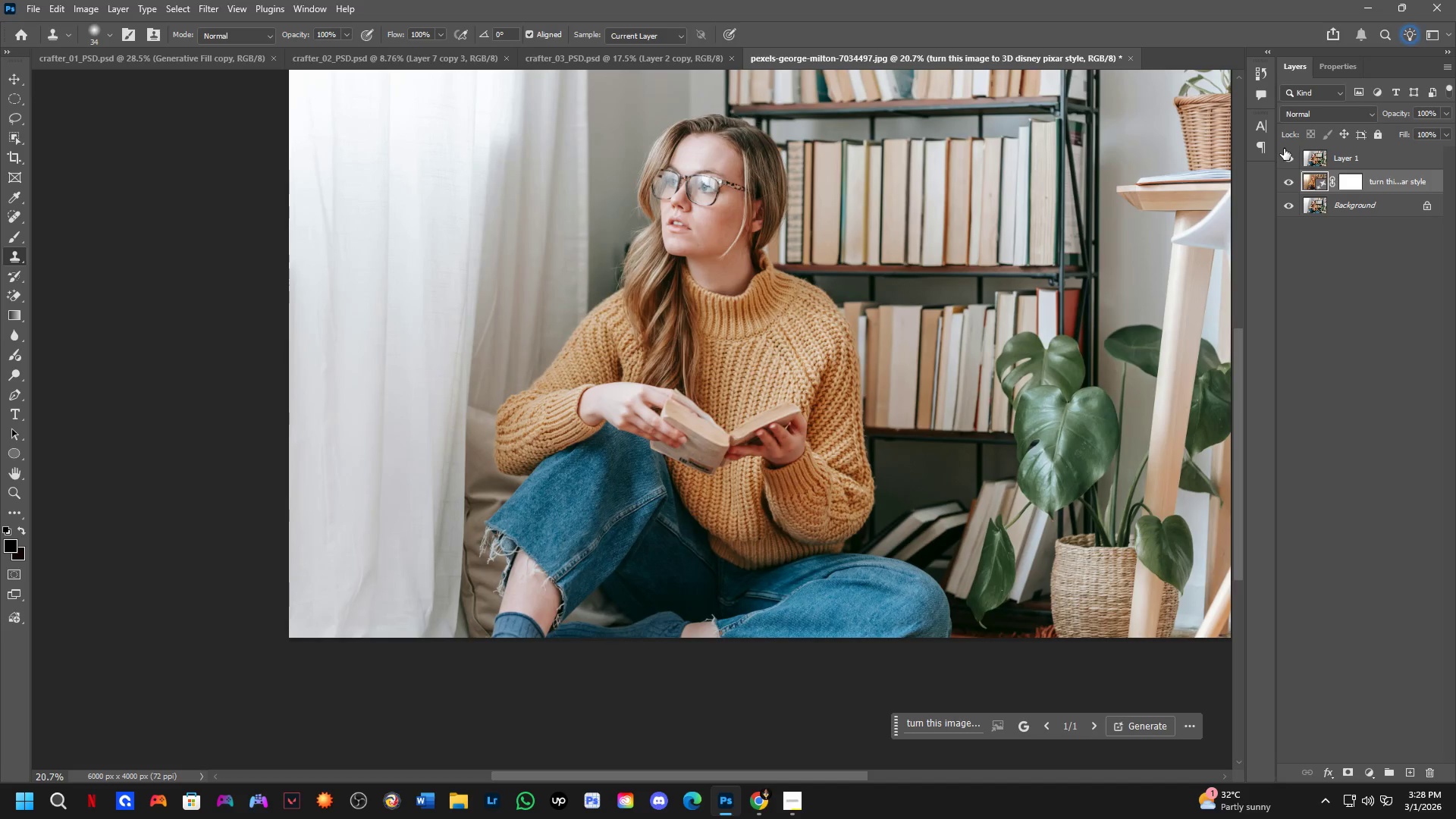 
left_click([1284, 149])
 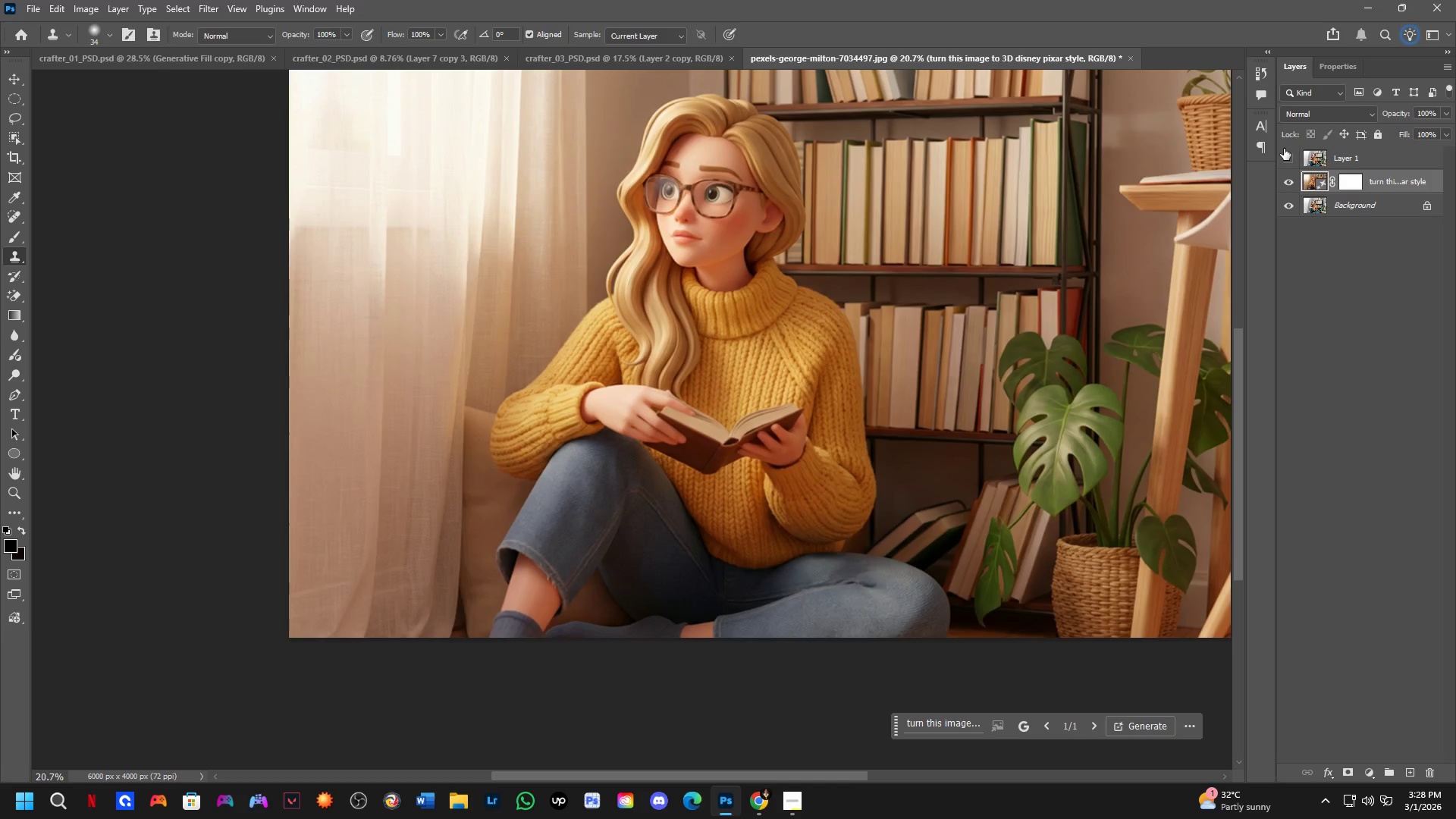 
left_click([1284, 149])
 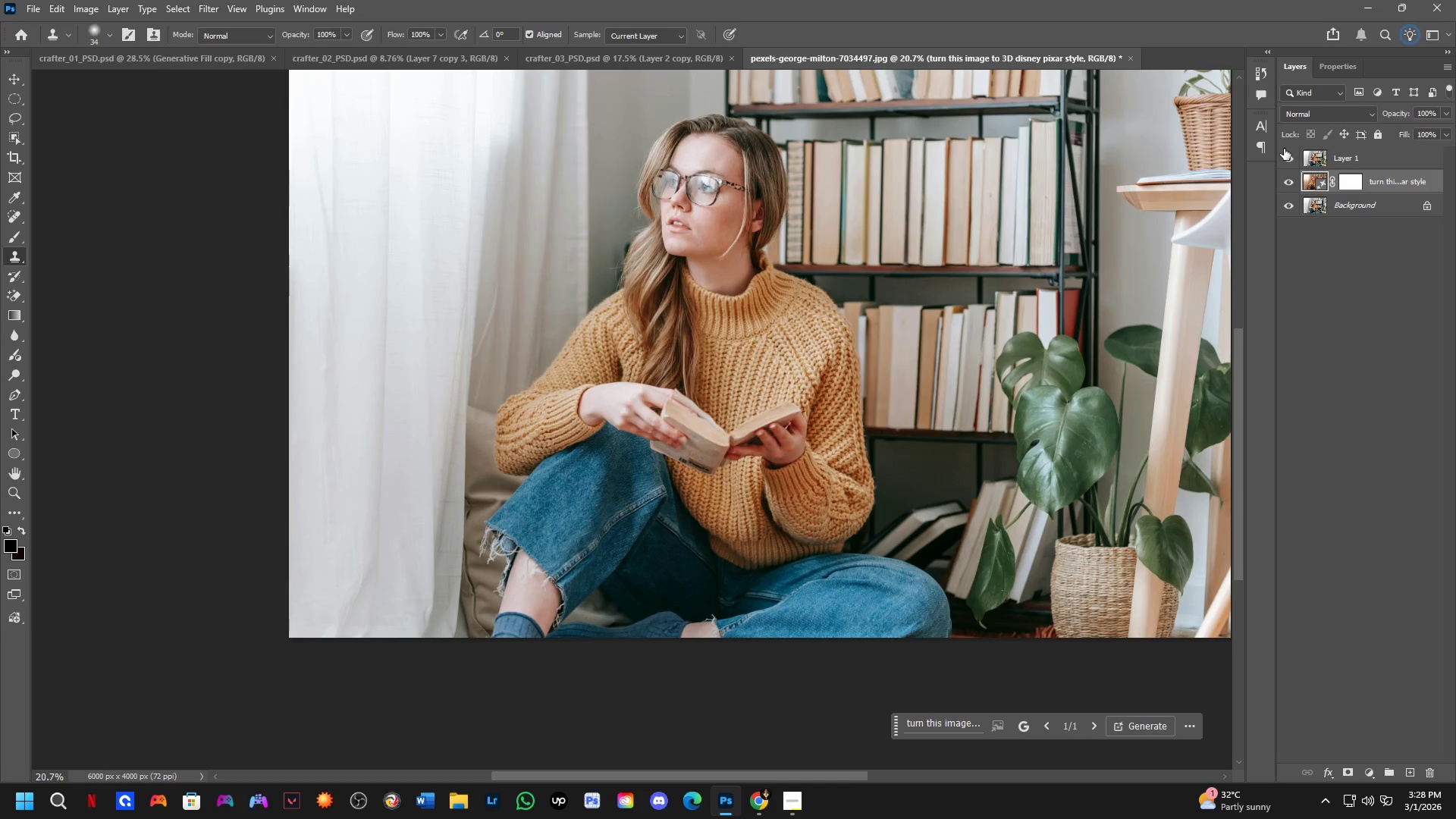 
left_click([1284, 149])
 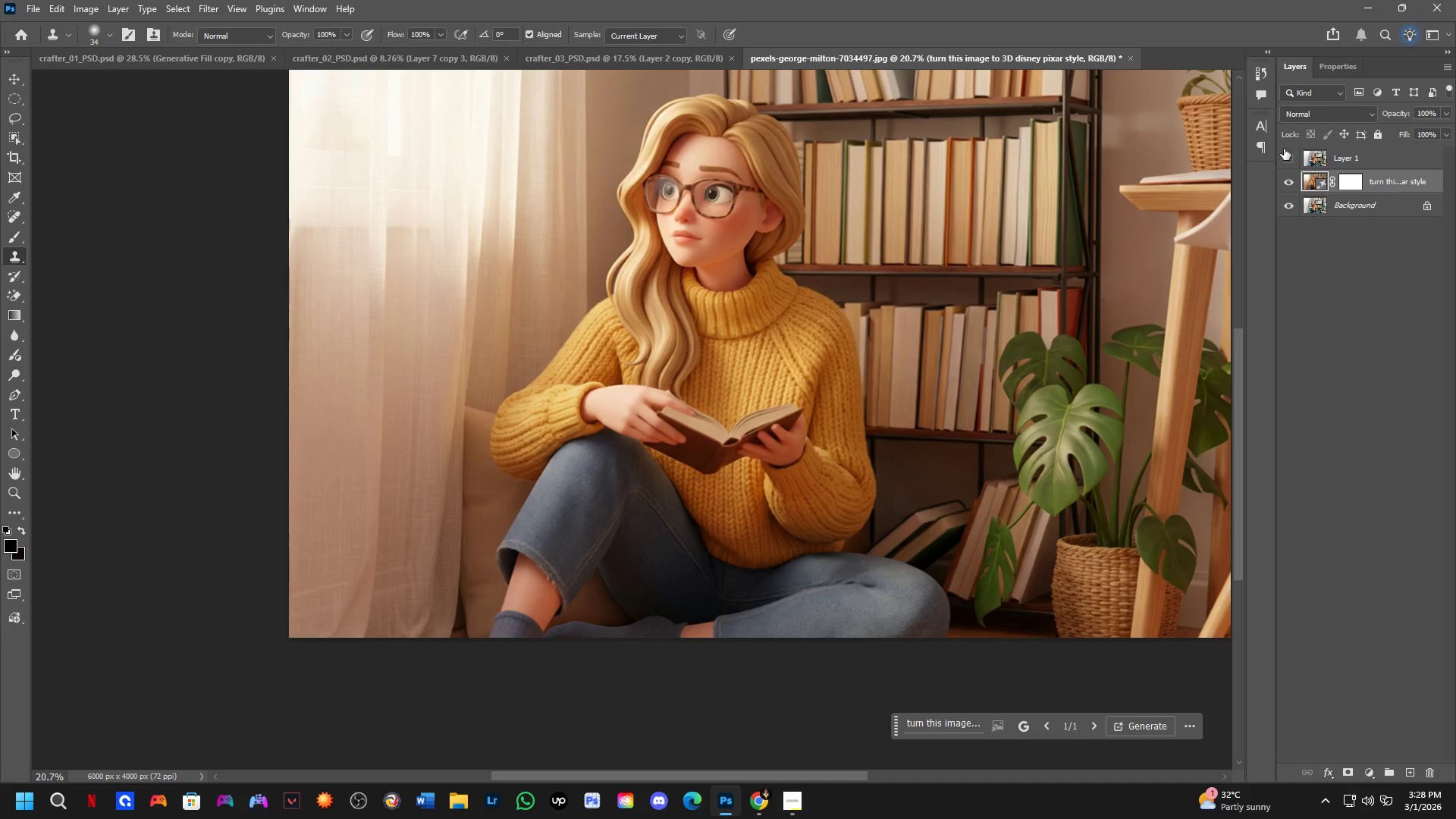 
key(Shift+ShiftLeft)
 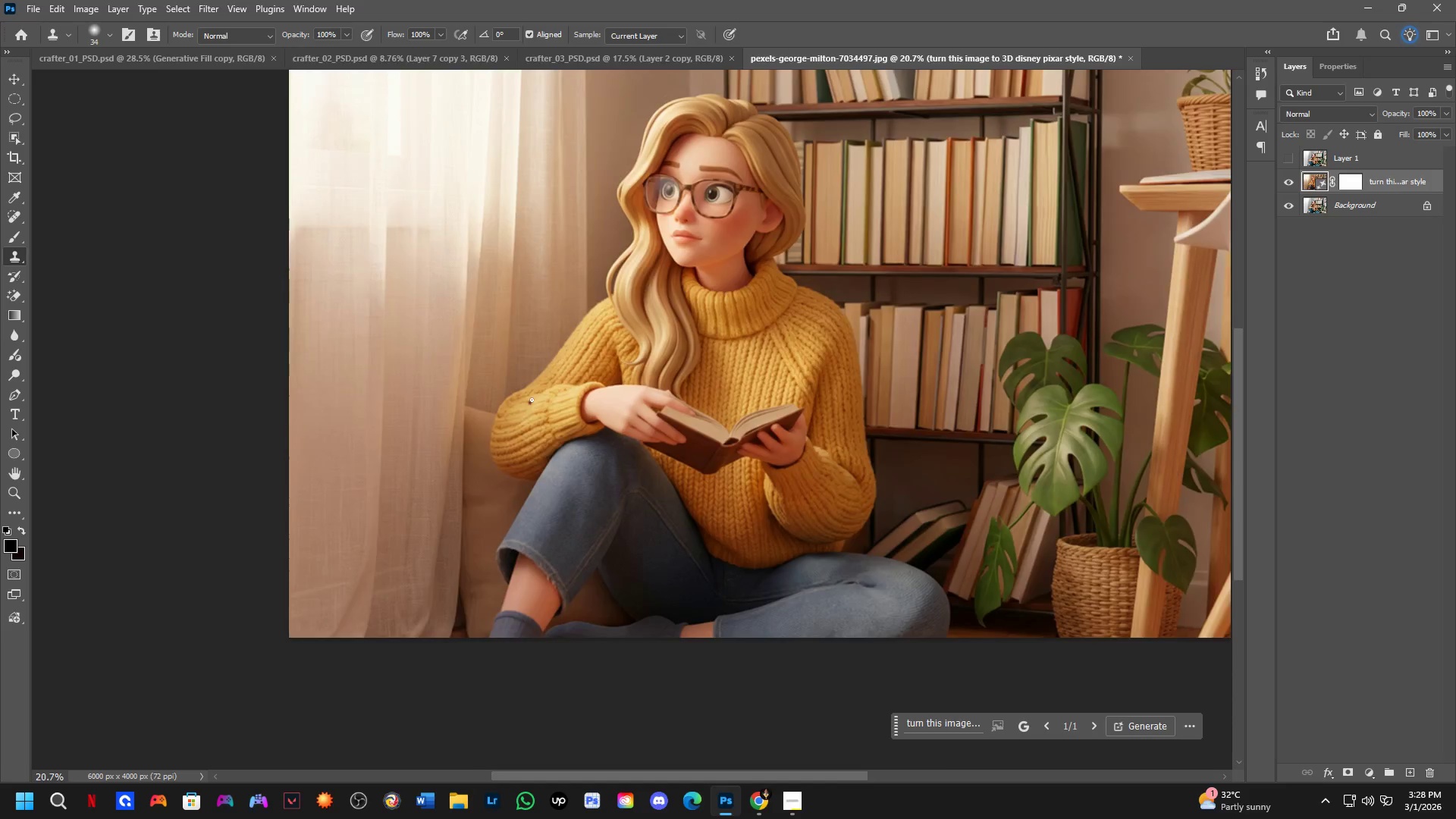 
key(Space)
 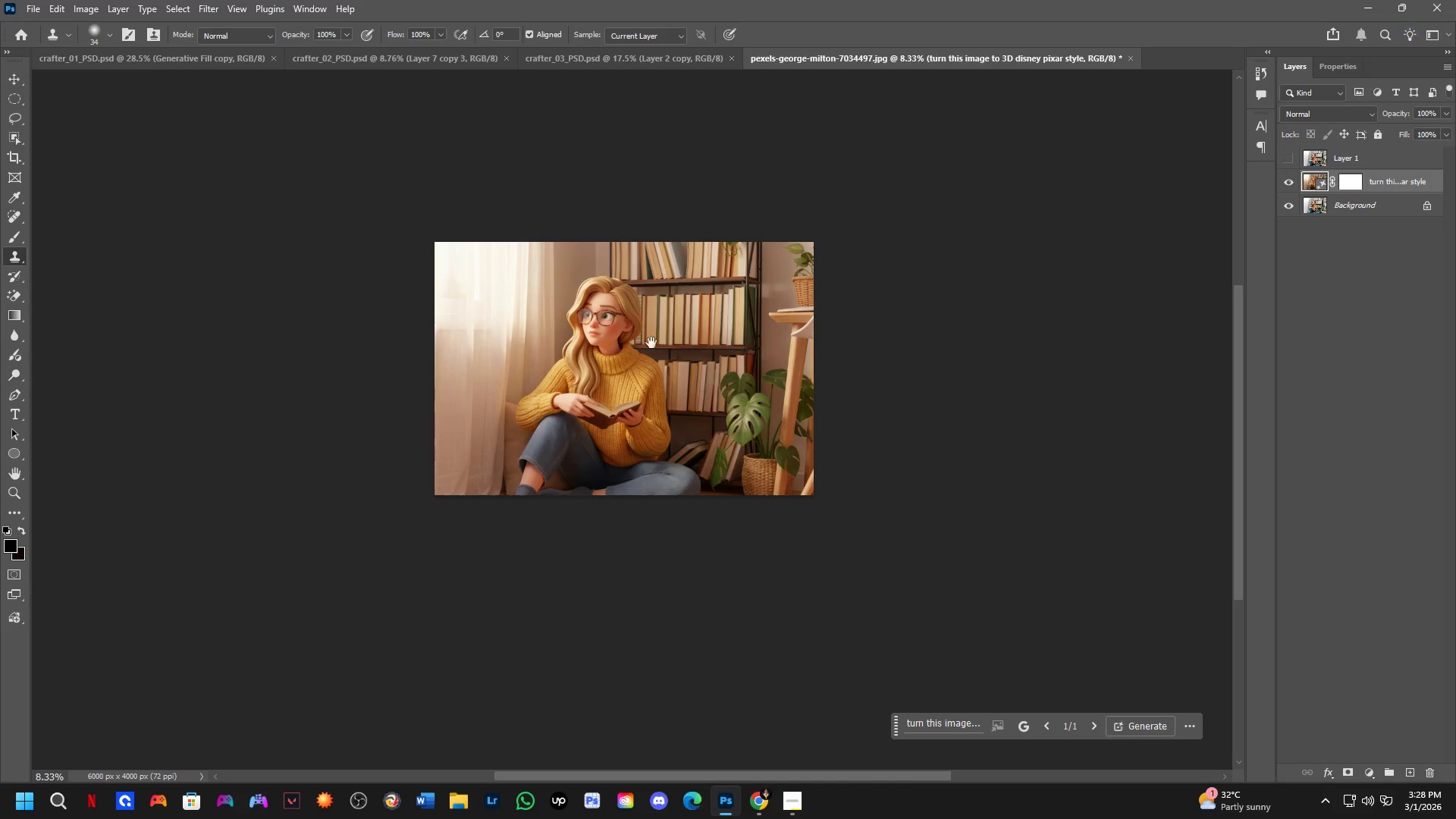 
left_click_drag(start_coordinate=[651, 342], to_coordinate=[643, 381])
 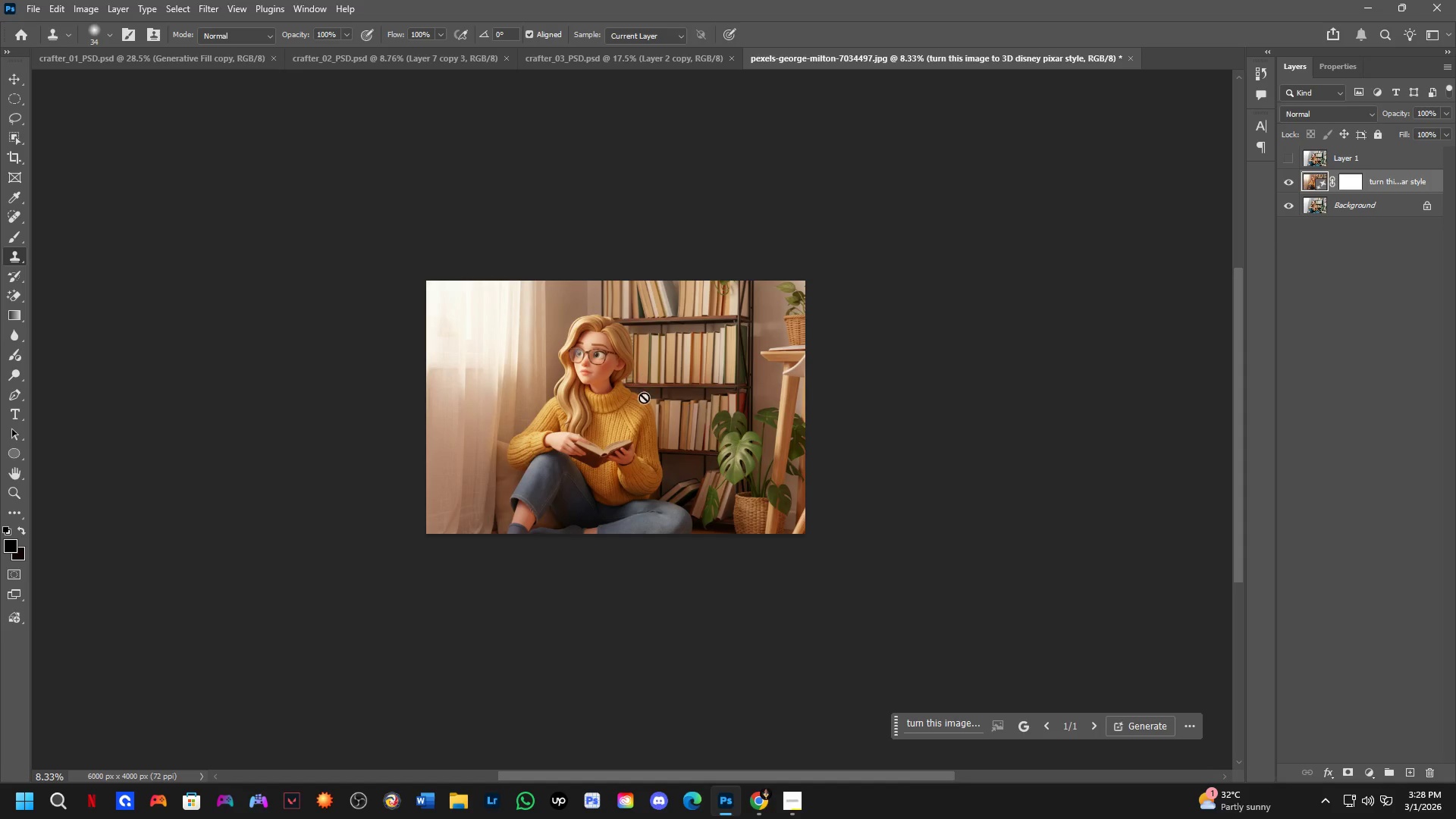 
scroll: coordinate [532, 398], scroll_direction: down, amount: 3.0
 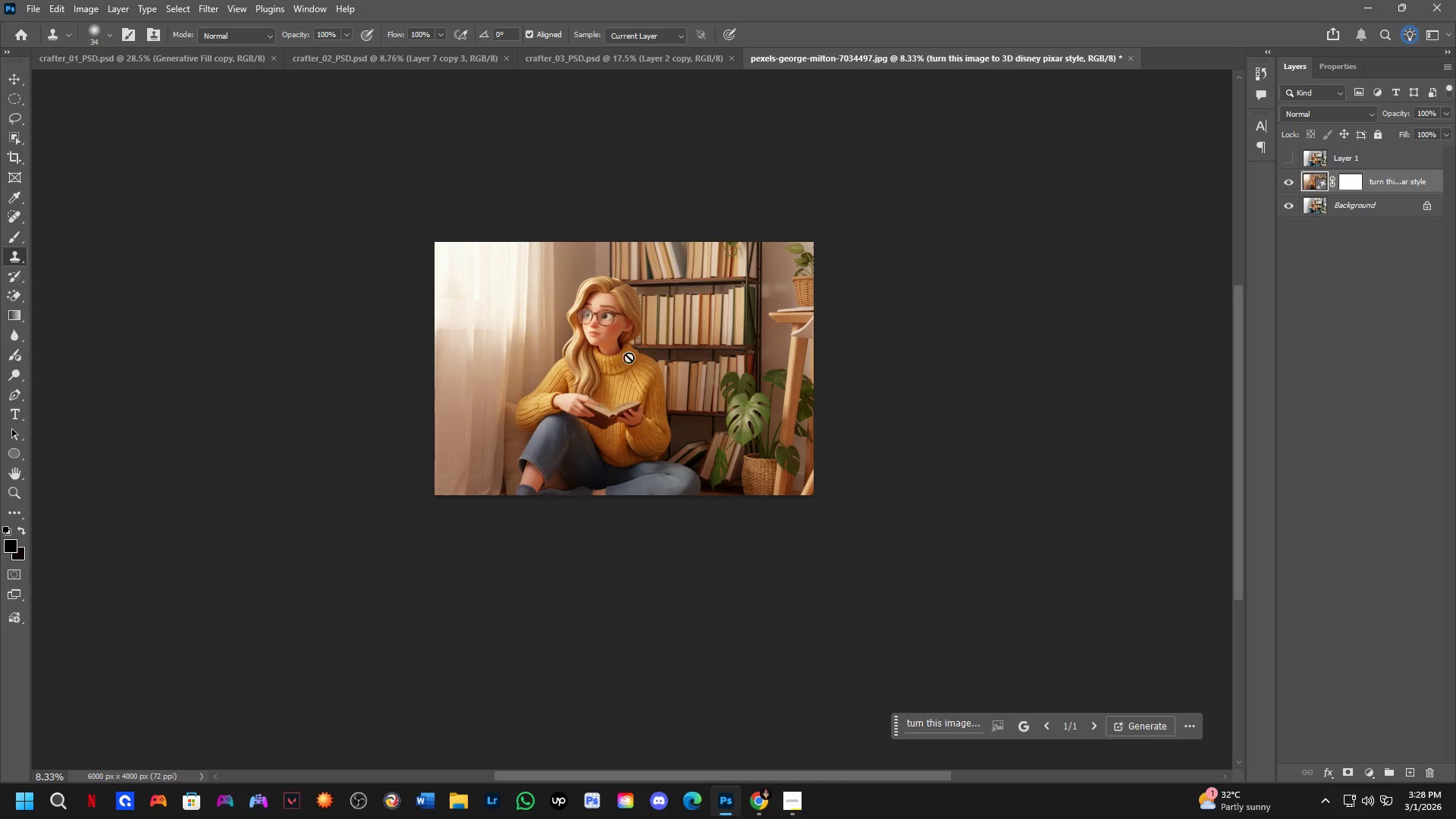 
scroll: coordinate [645, 421], scroll_direction: up, amount: 8.0
 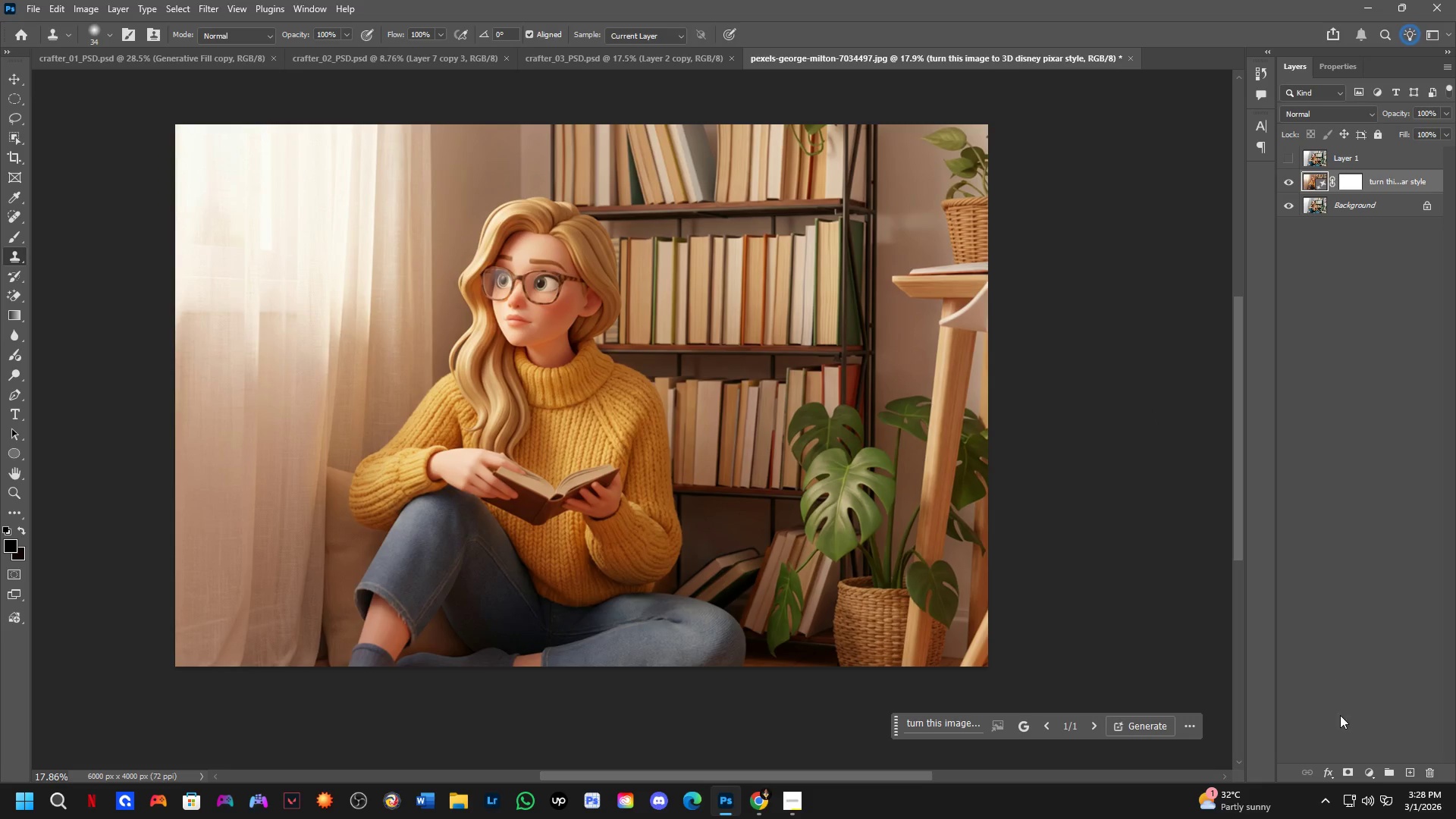 
left_click([1366, 769])
 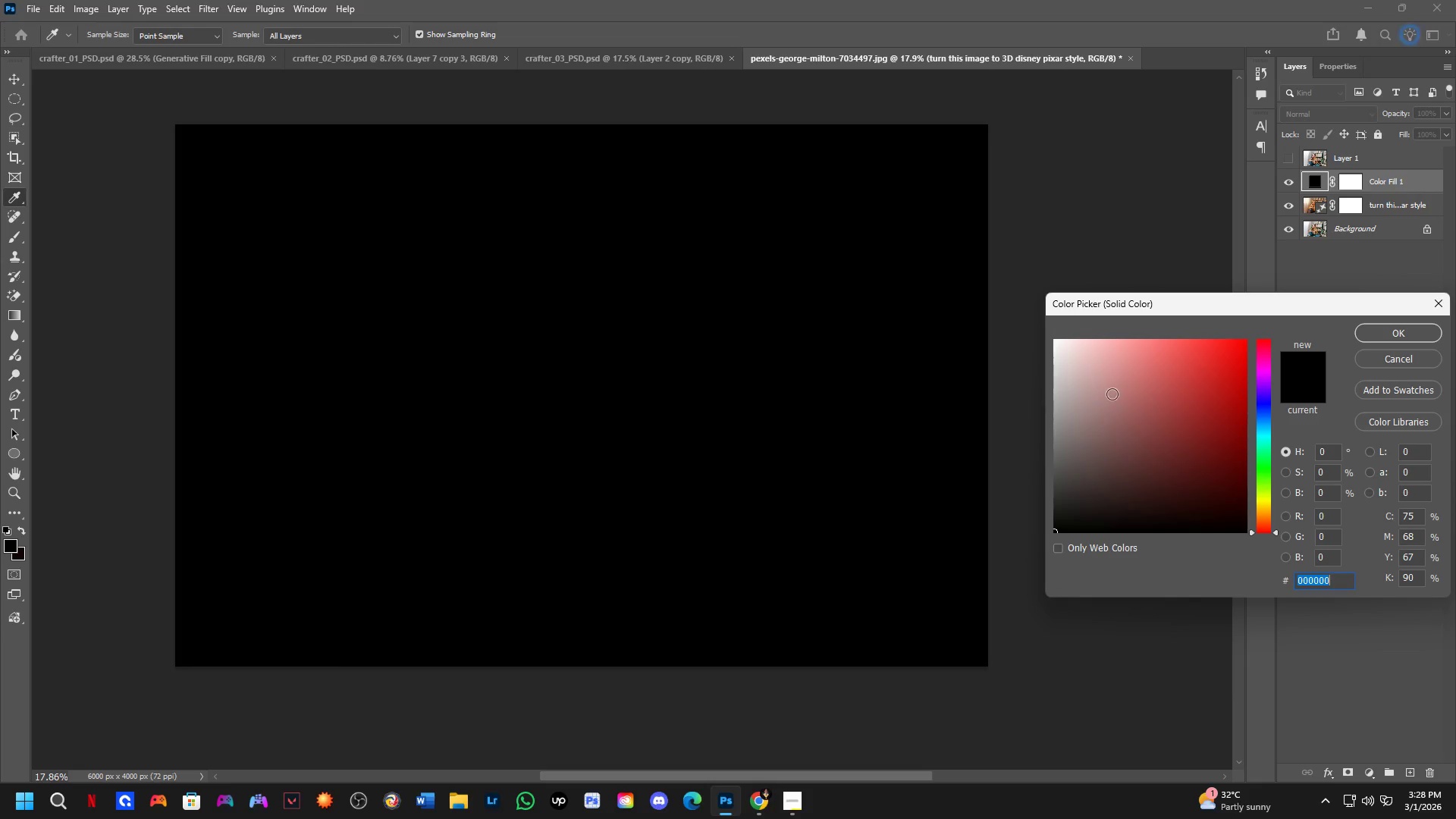 
left_click([1421, 331])
 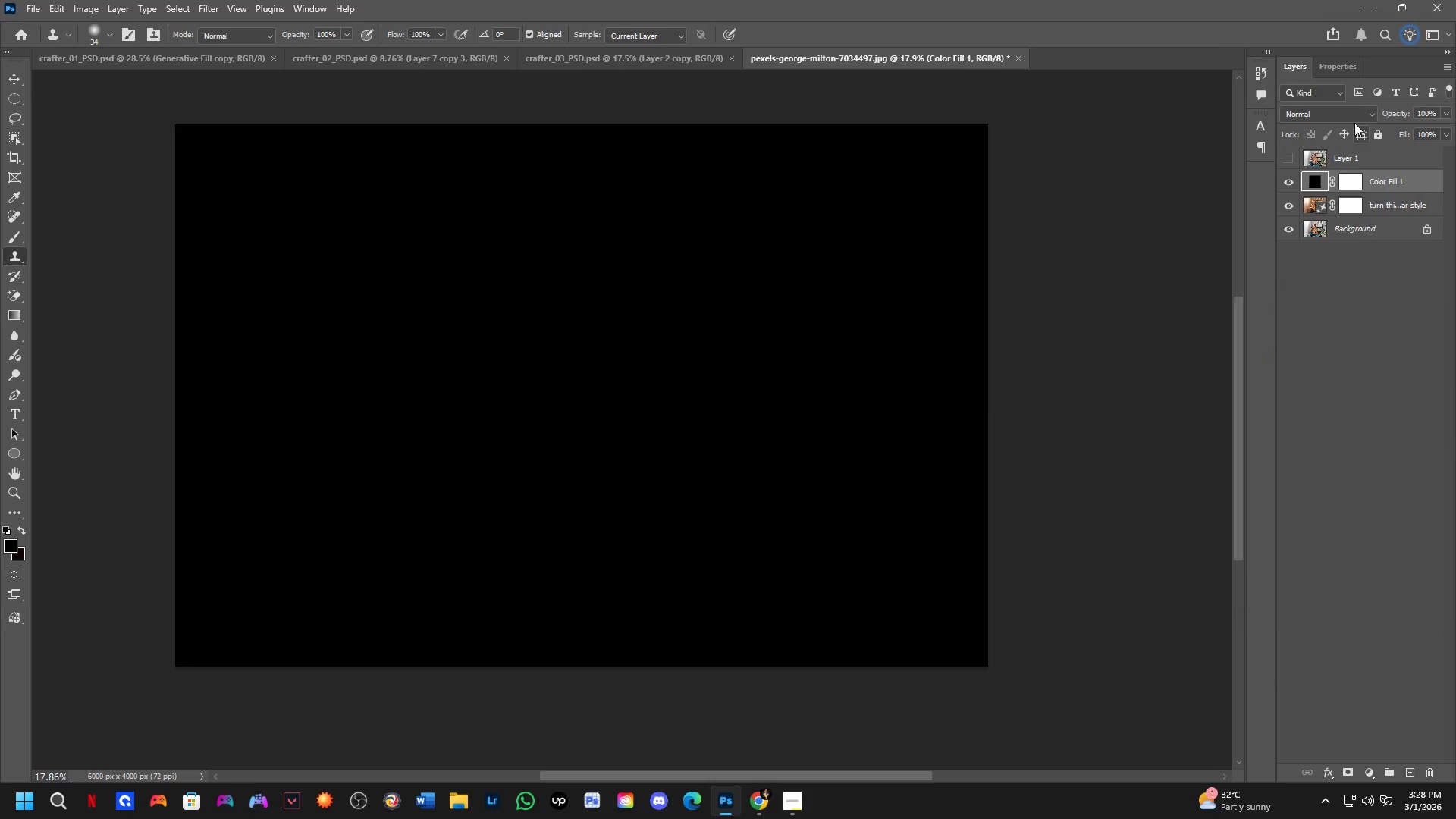 
left_click([1351, 111])
 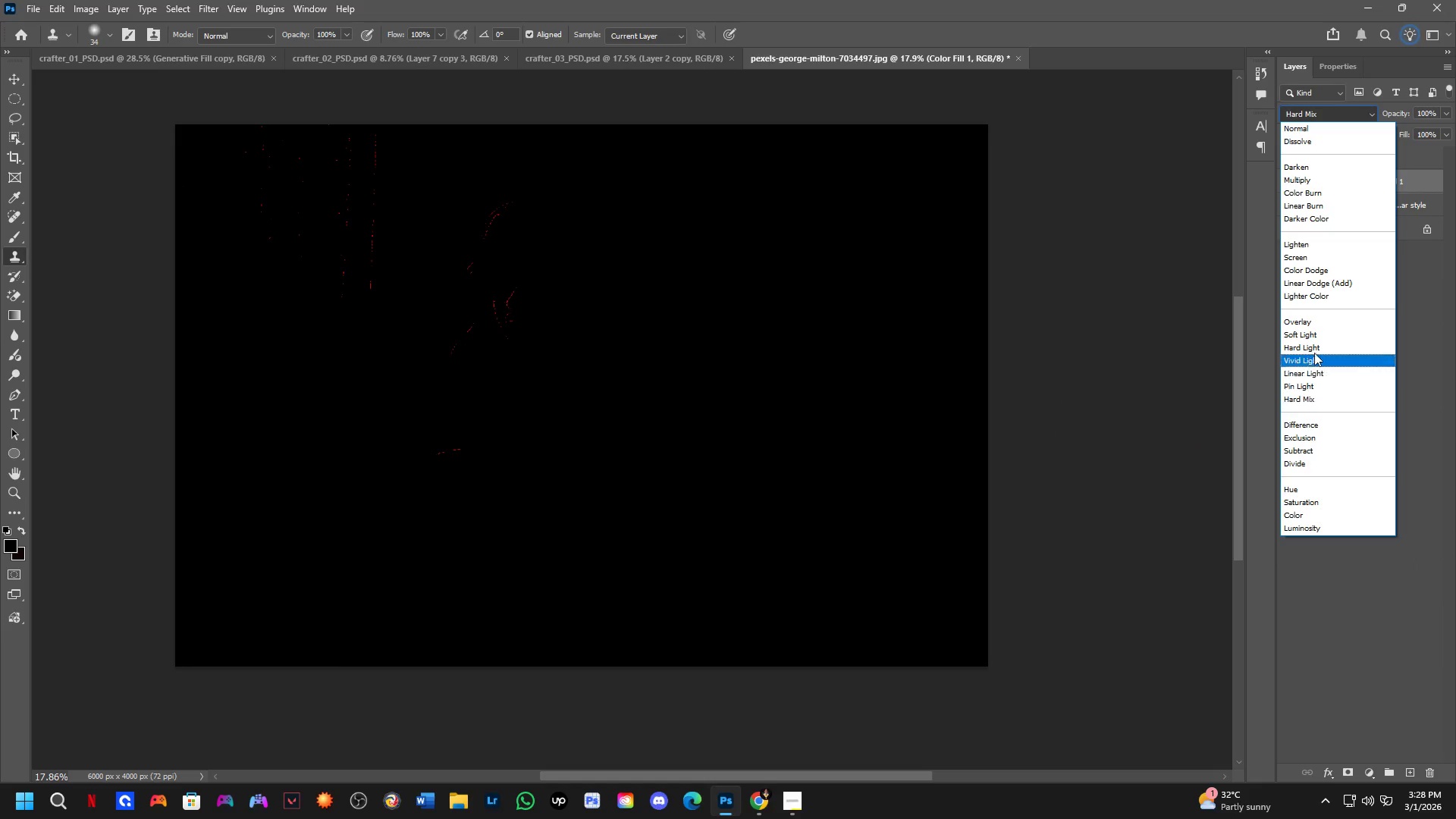 
left_click([1315, 331])
 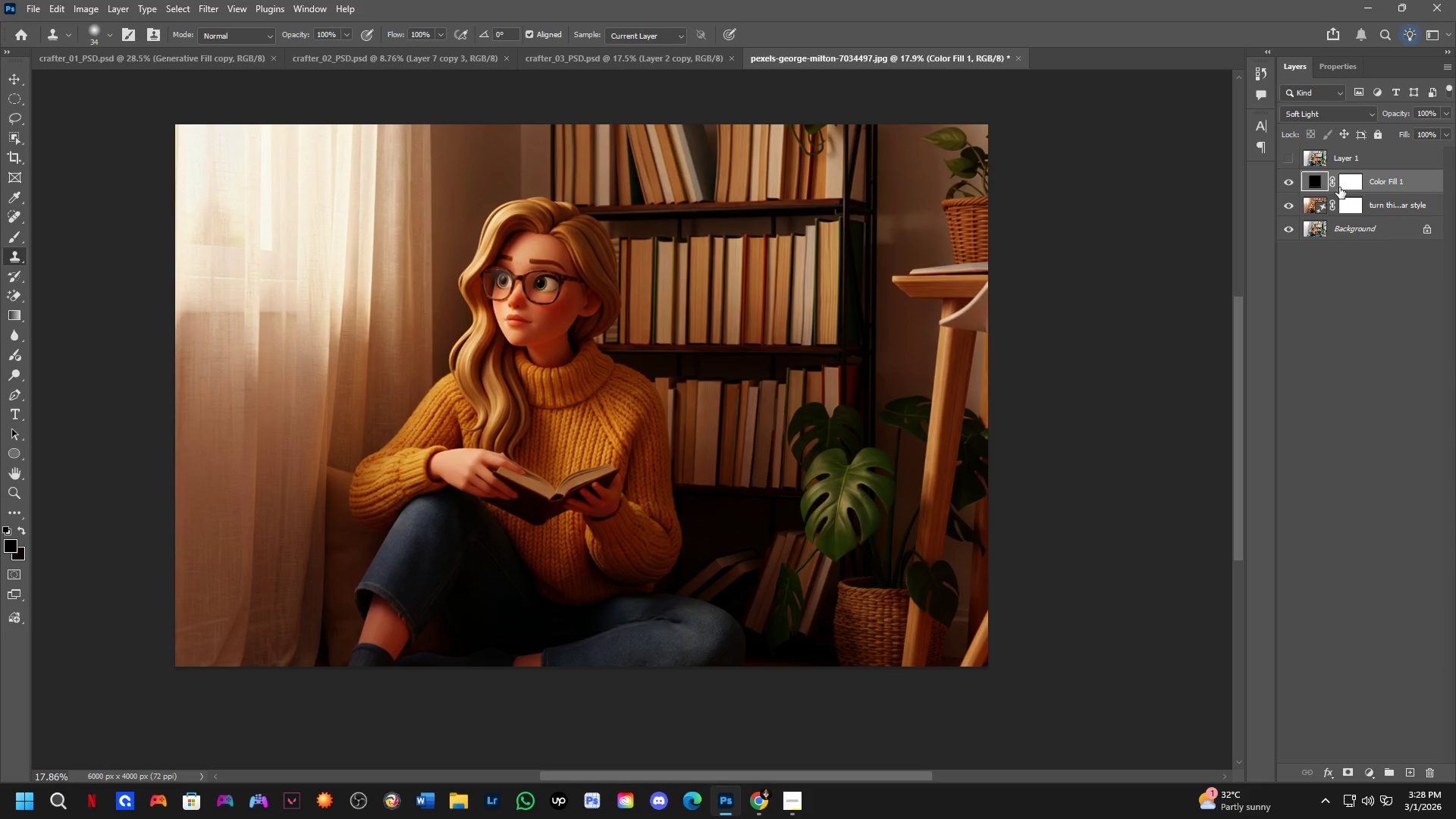 
left_click([1344, 180])
 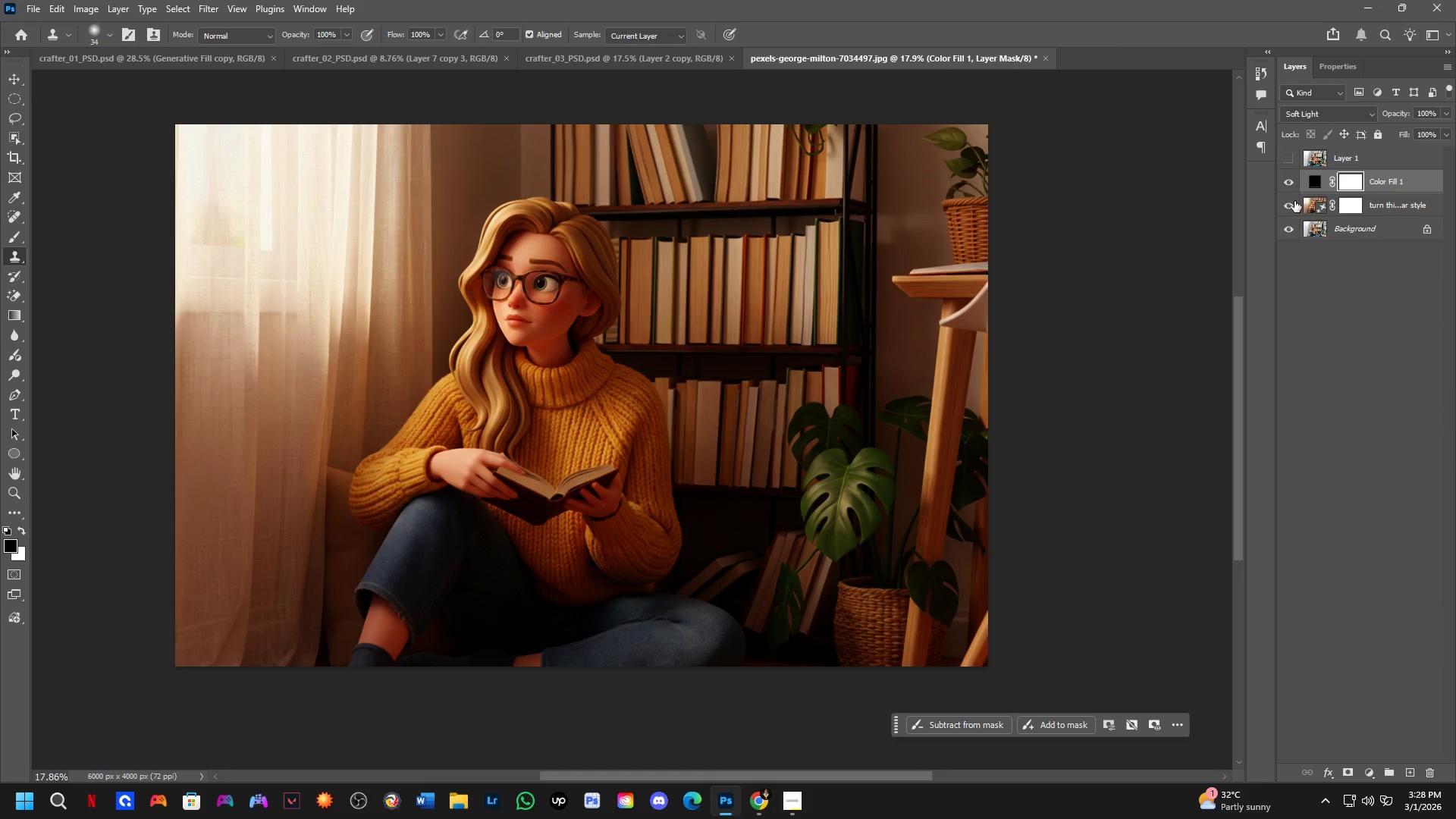 
key(Control+ControlLeft)
 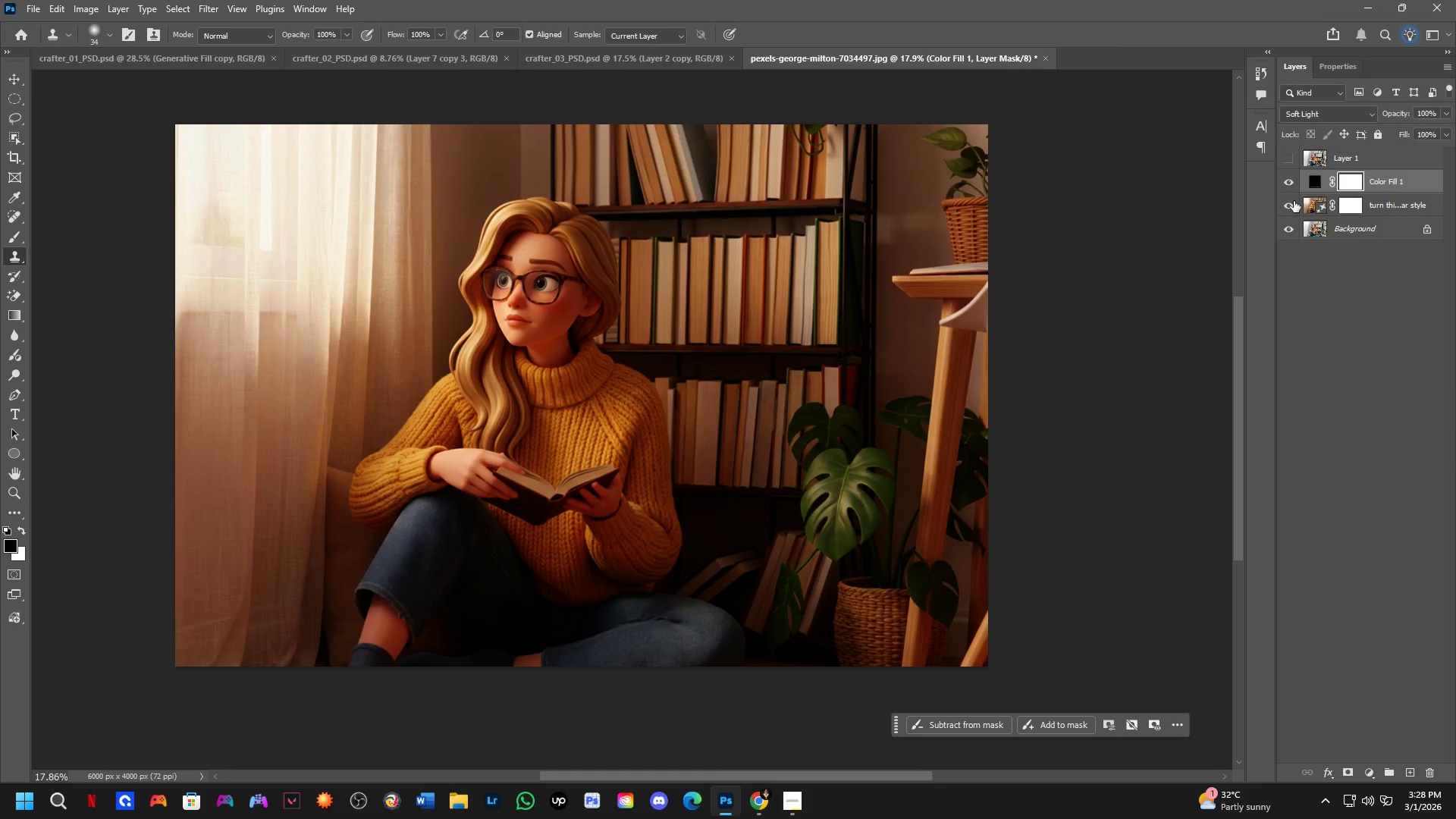 
key(Control+I)
 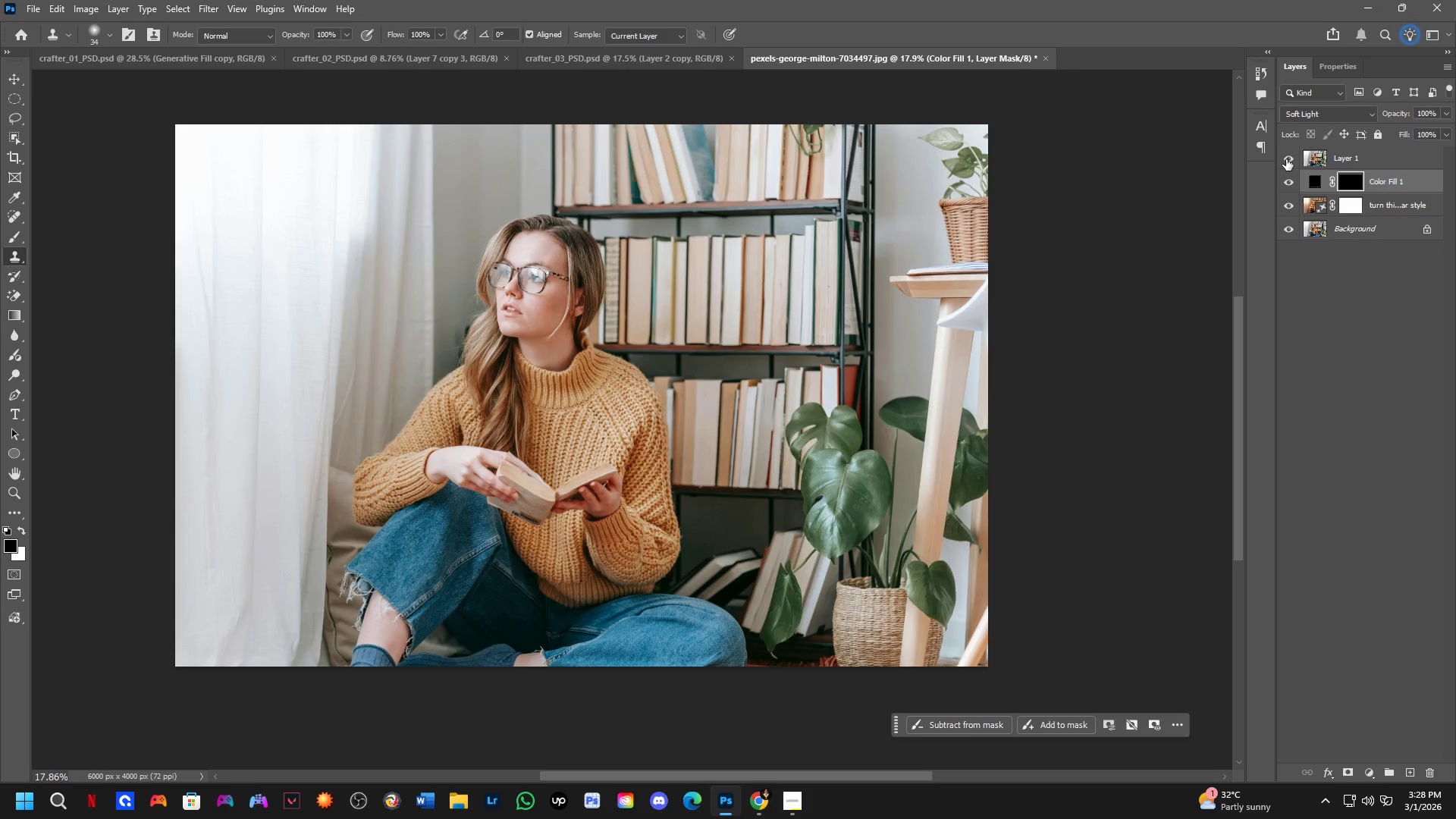 
left_click([1286, 159])
 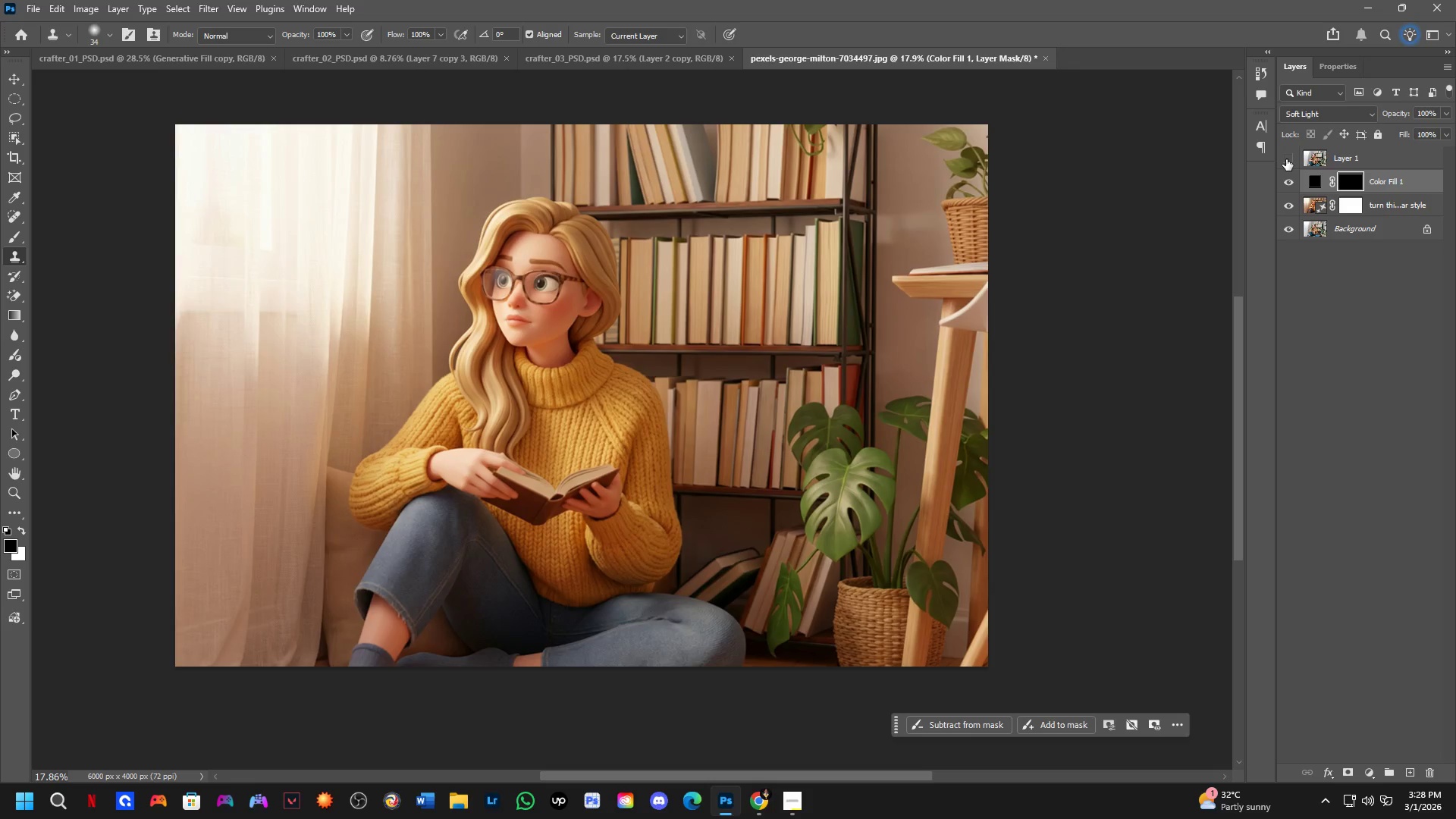 
left_click([1286, 159])
 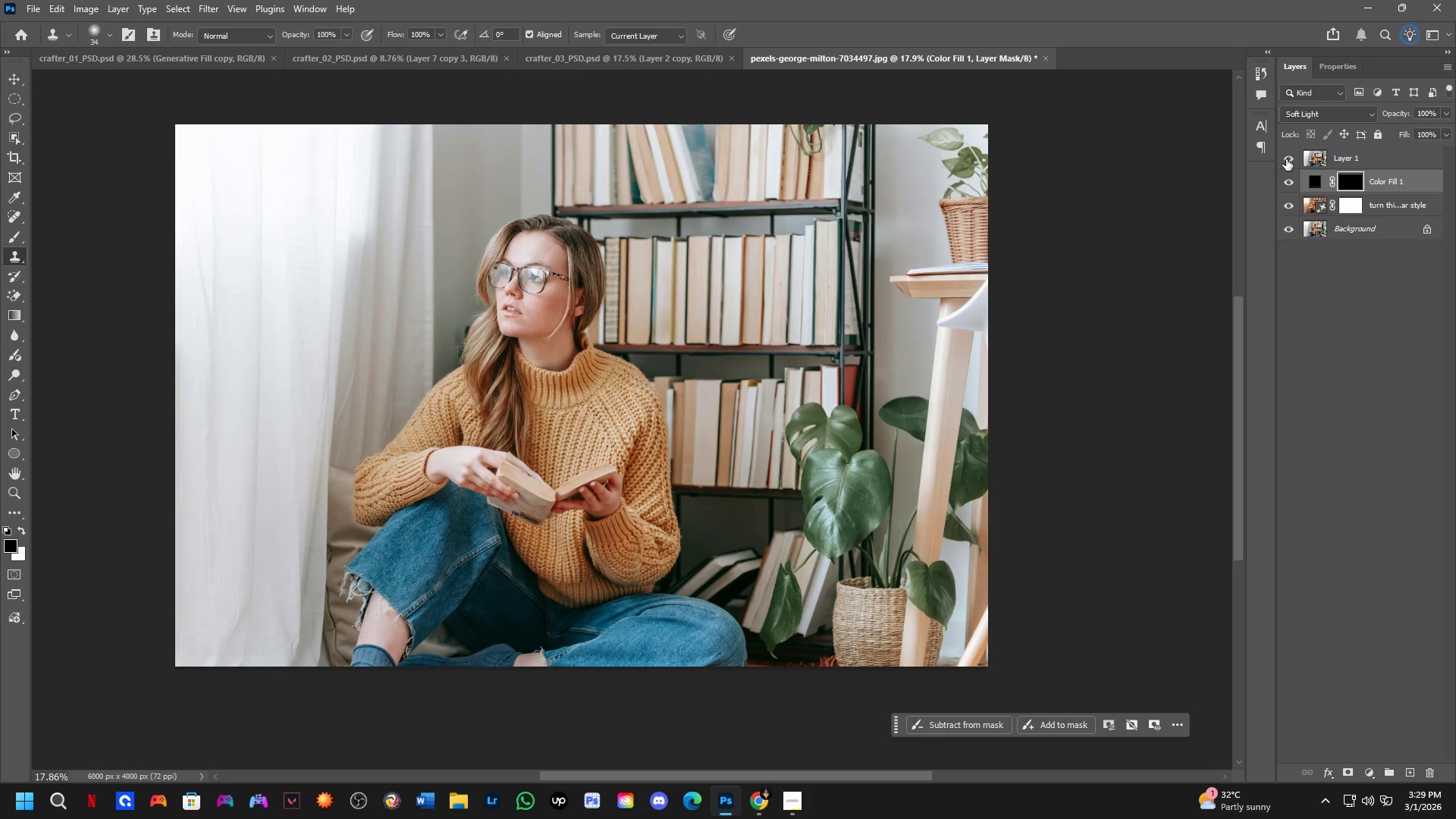 
left_click([1286, 159])
 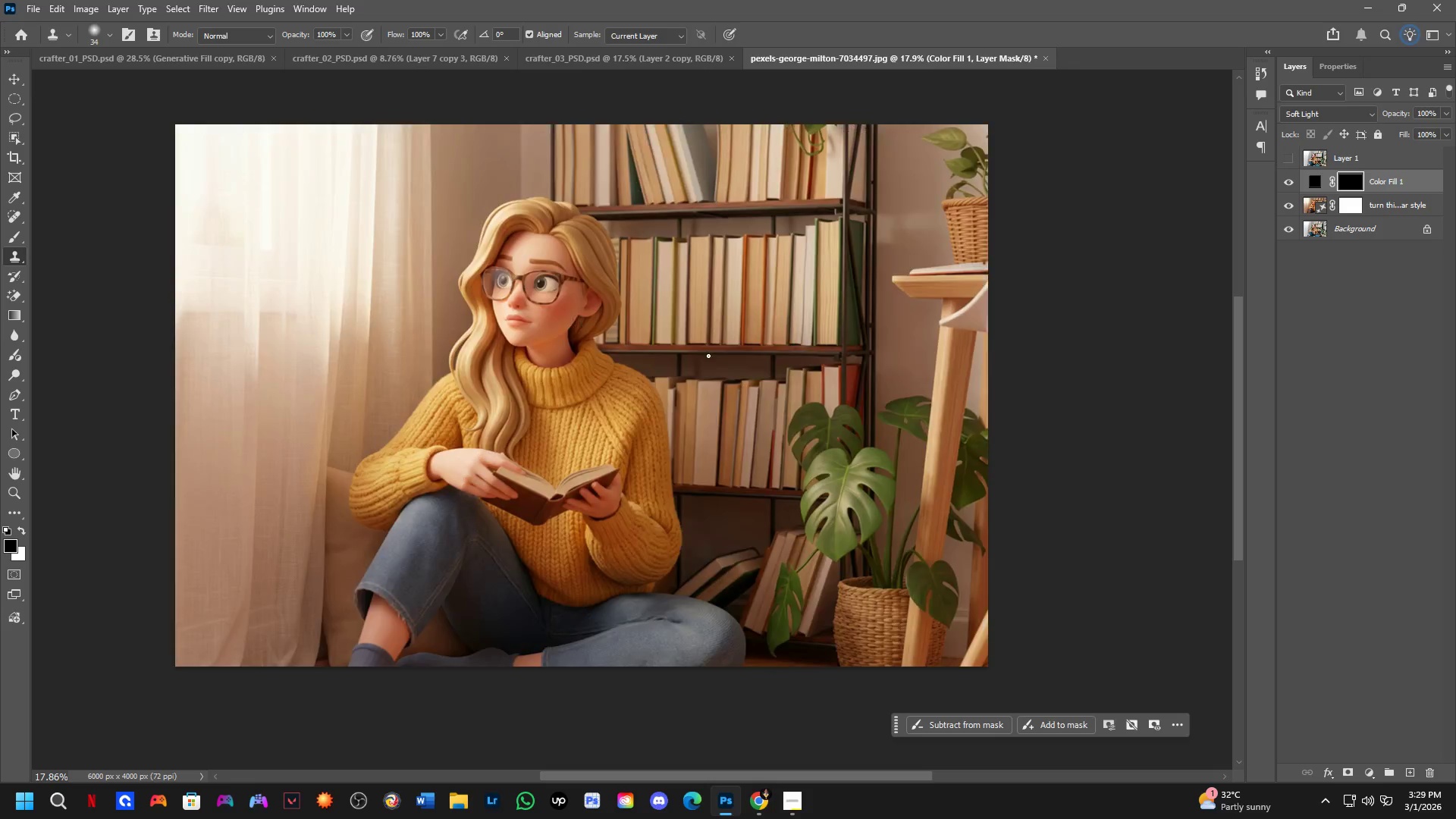 
key(Shift+ShiftLeft)
 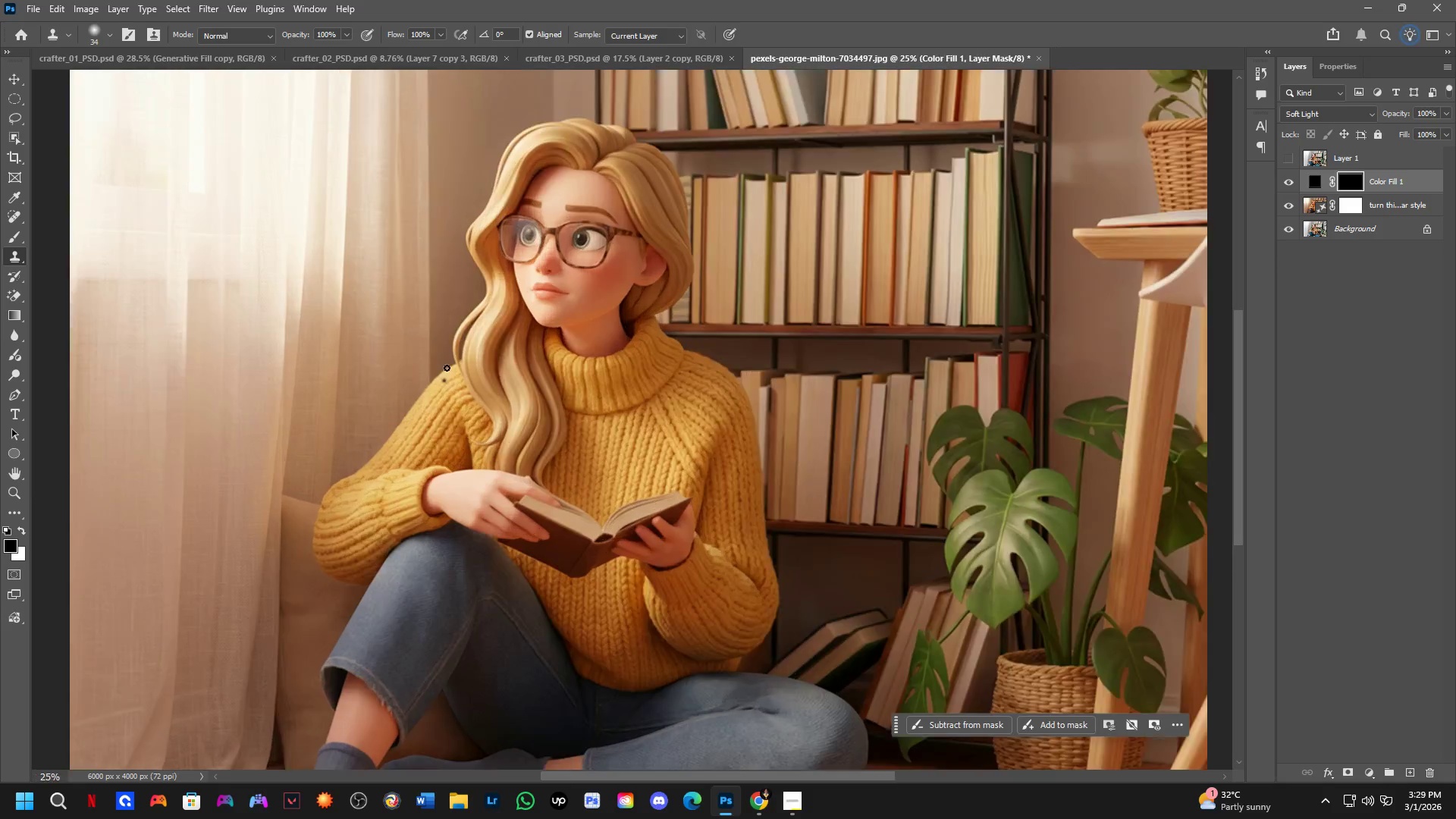 
hold_key(key=Space, duration=0.48)
 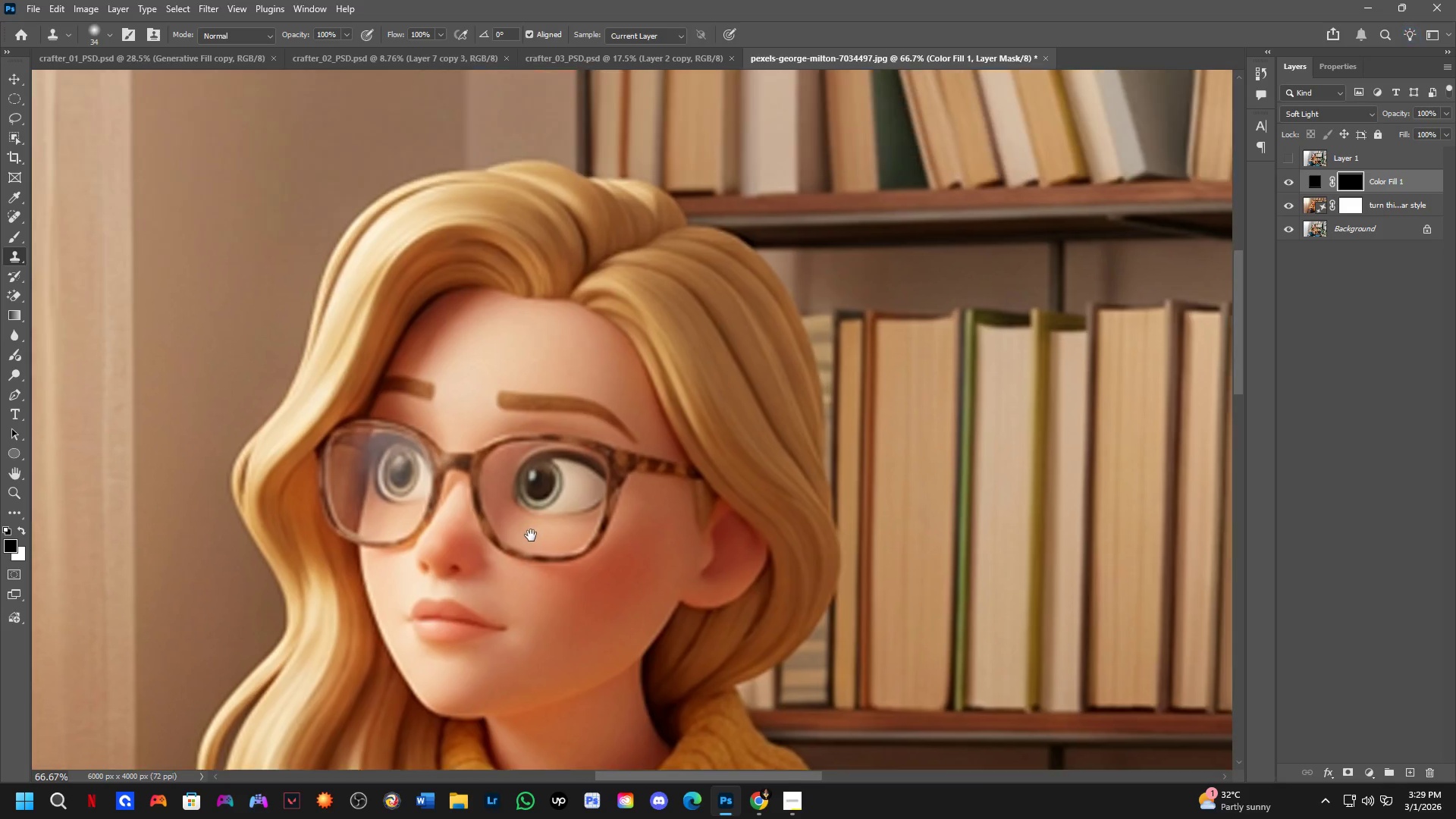 
left_click_drag(start_coordinate=[639, 276], to_coordinate=[355, 657])
 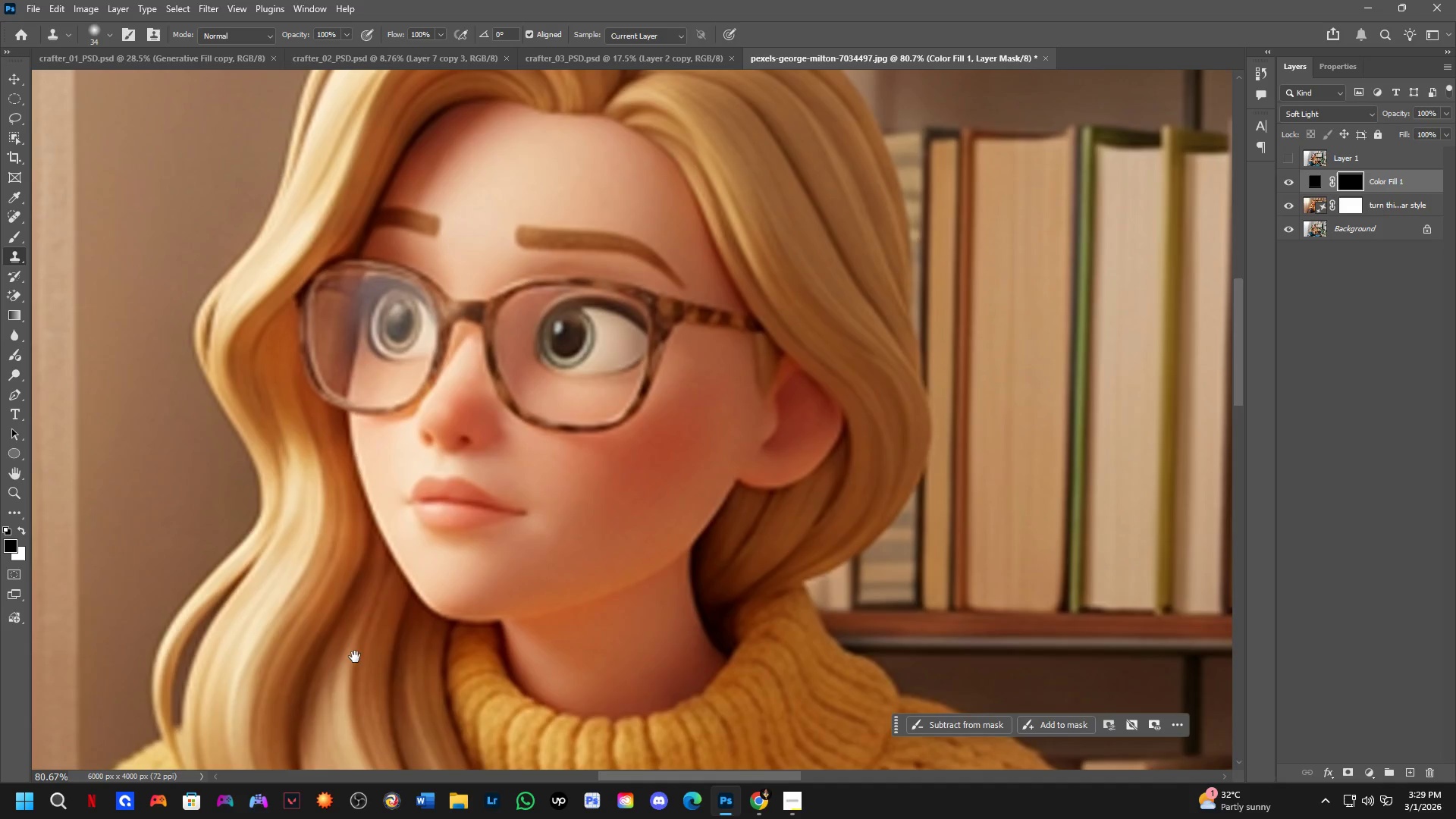 
scroll: coordinate [605, 275], scroll_direction: up, amount: 6.0
 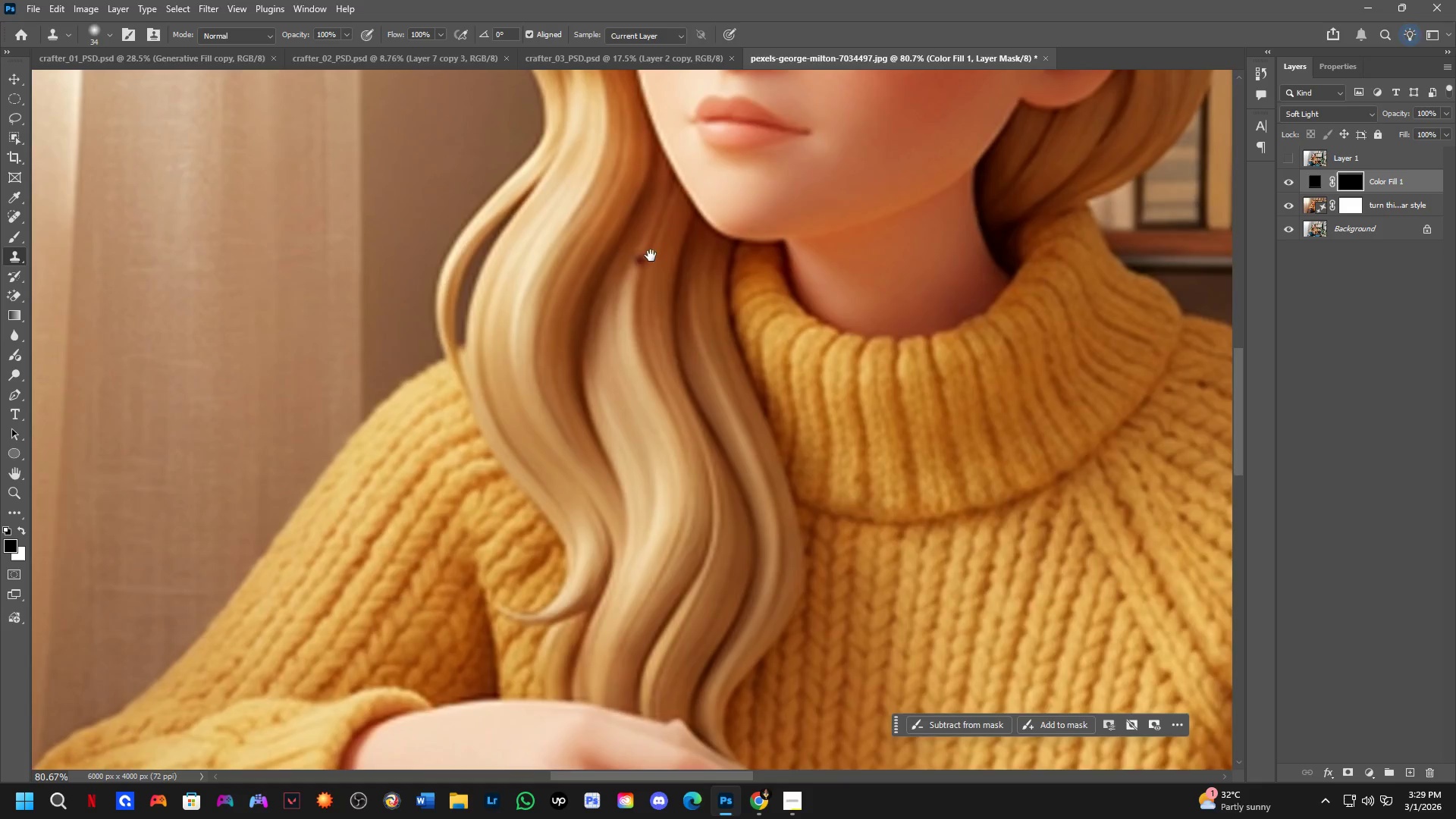 
key(Shift+ShiftLeft)
 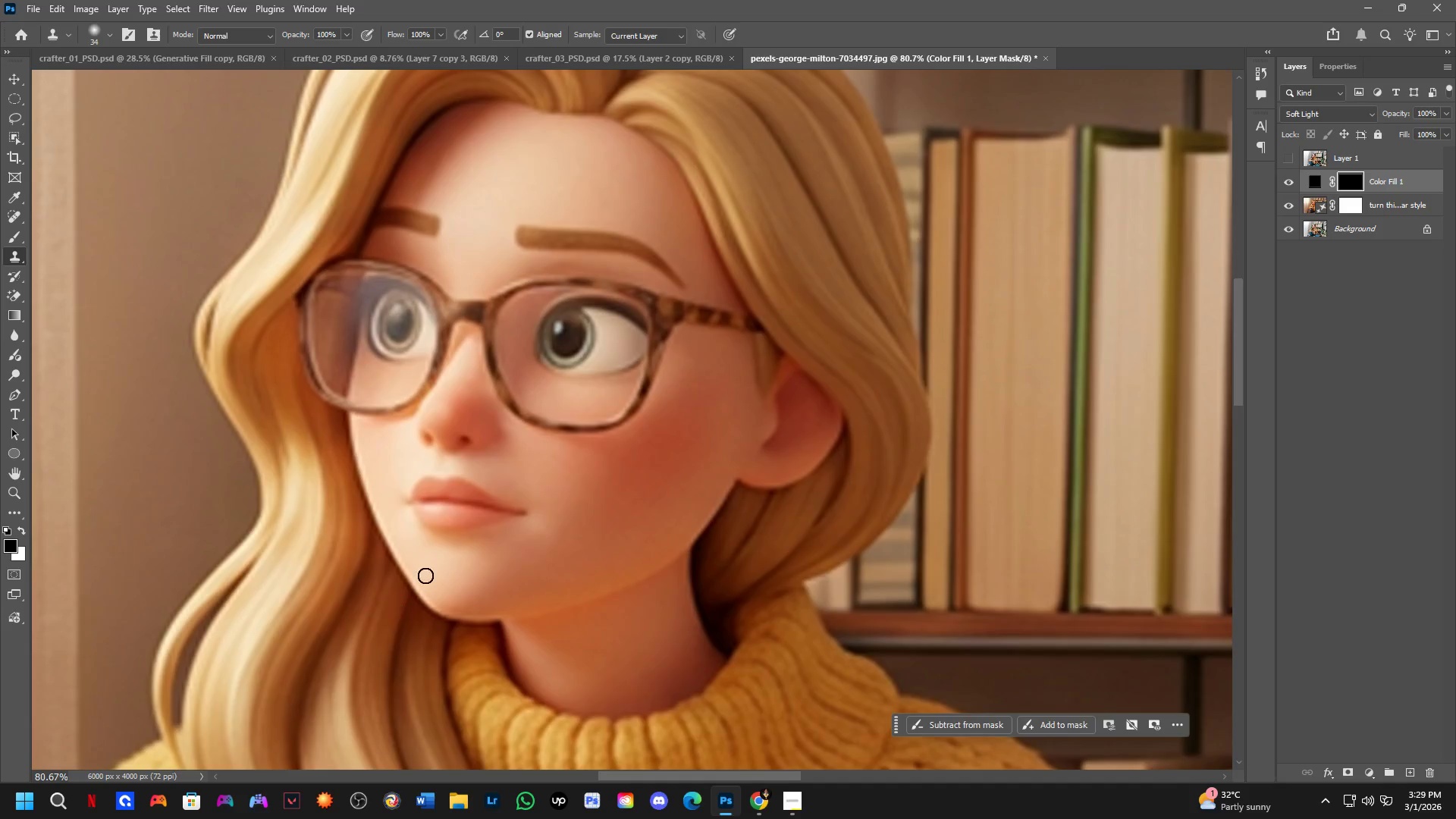 
hold_key(key=Space, duration=0.53)
 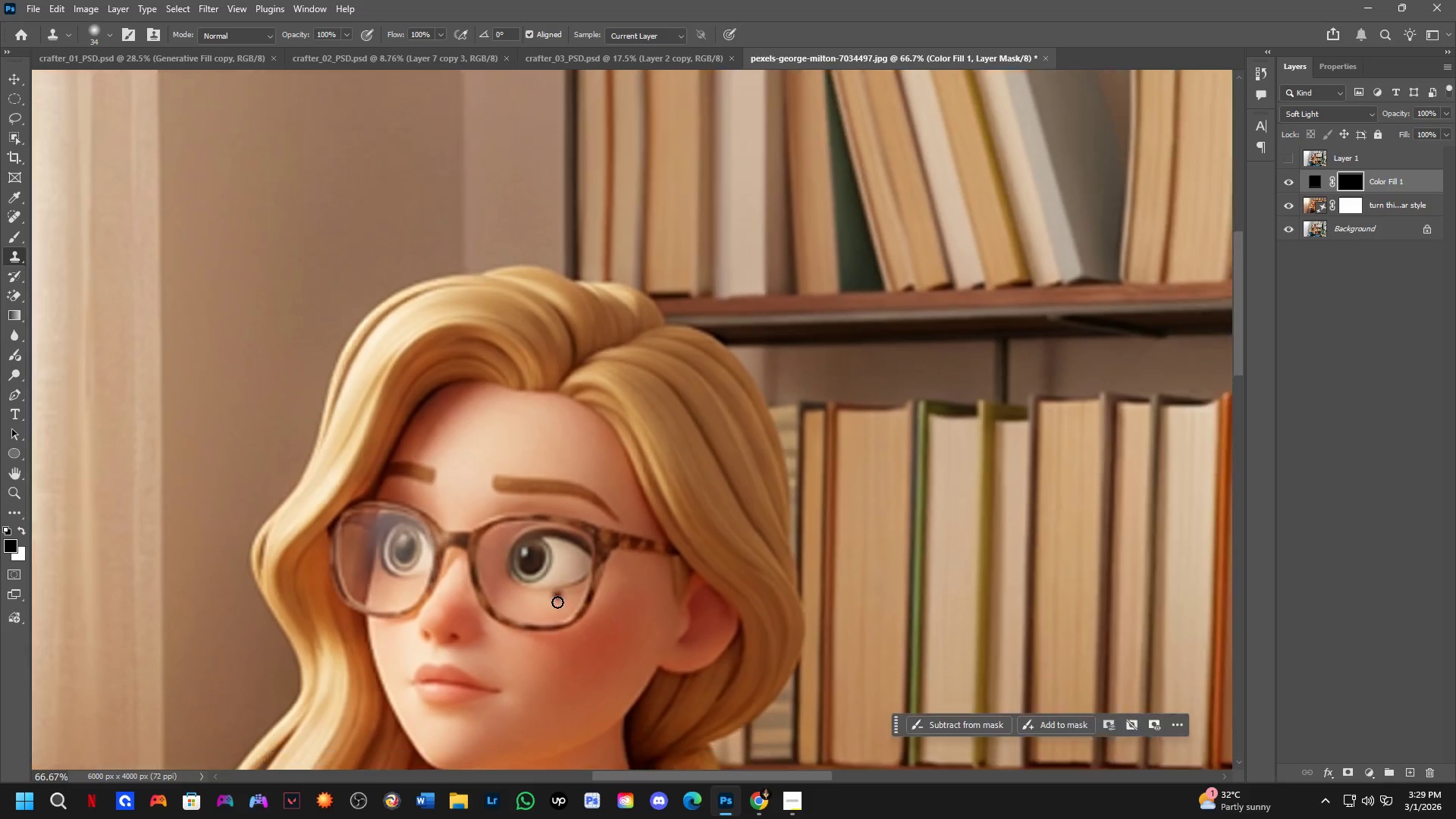 
left_click_drag(start_coordinate=[535, 423], to_coordinate=[530, 543])
 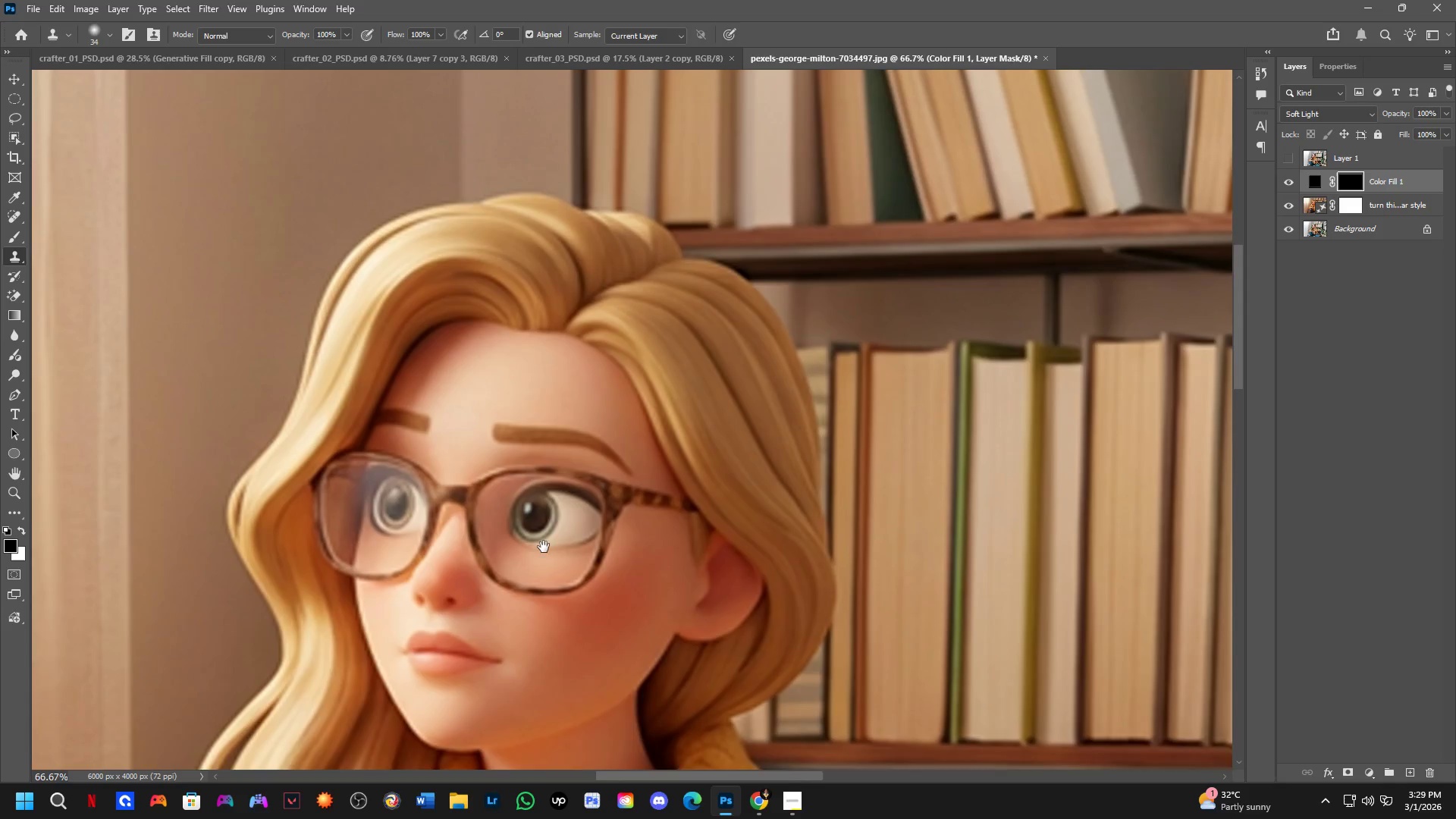 
scroll: coordinate [425, 576], scroll_direction: down, amount: 1.0
 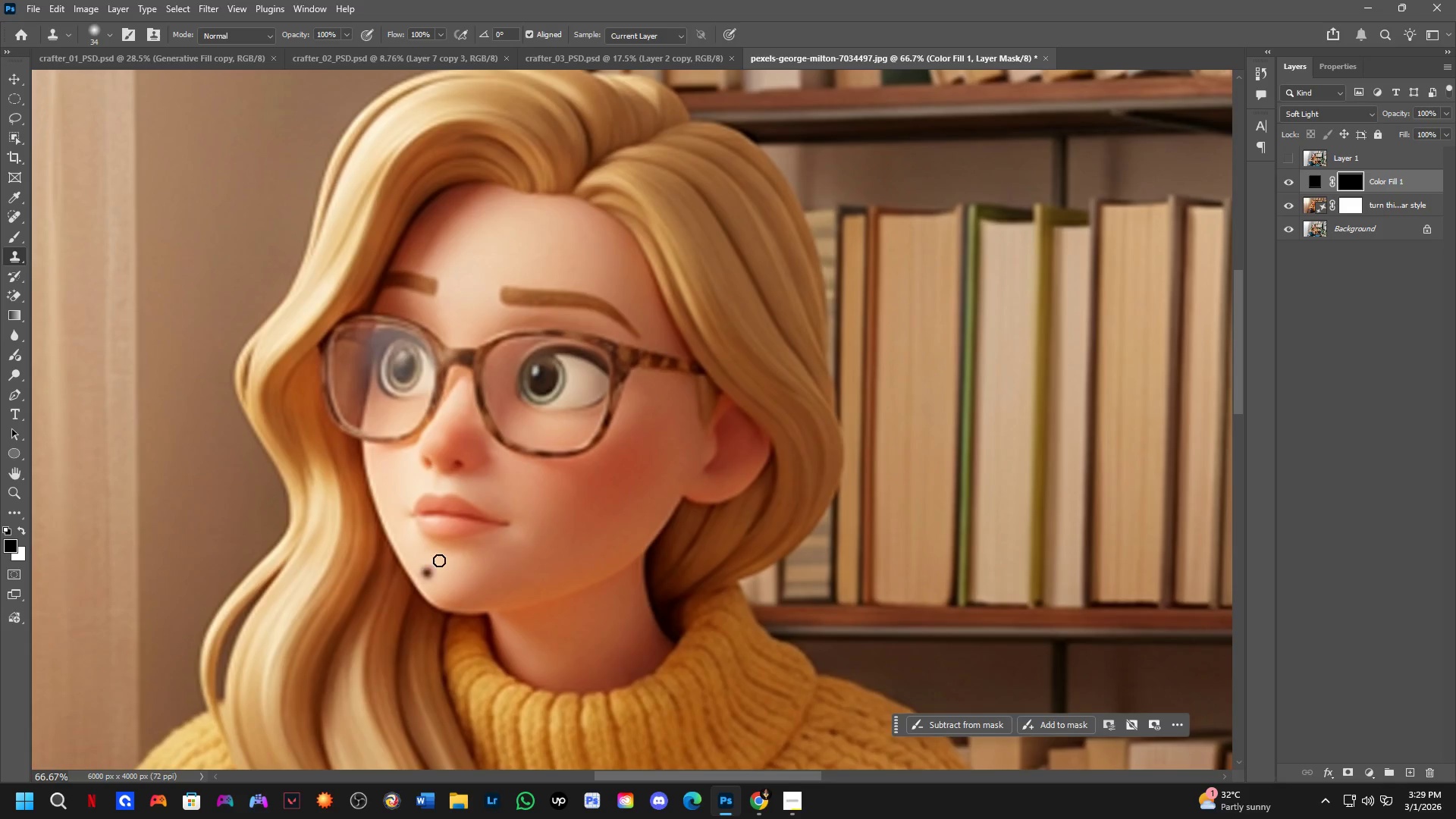 
hold_key(key=Space, duration=1.33)
 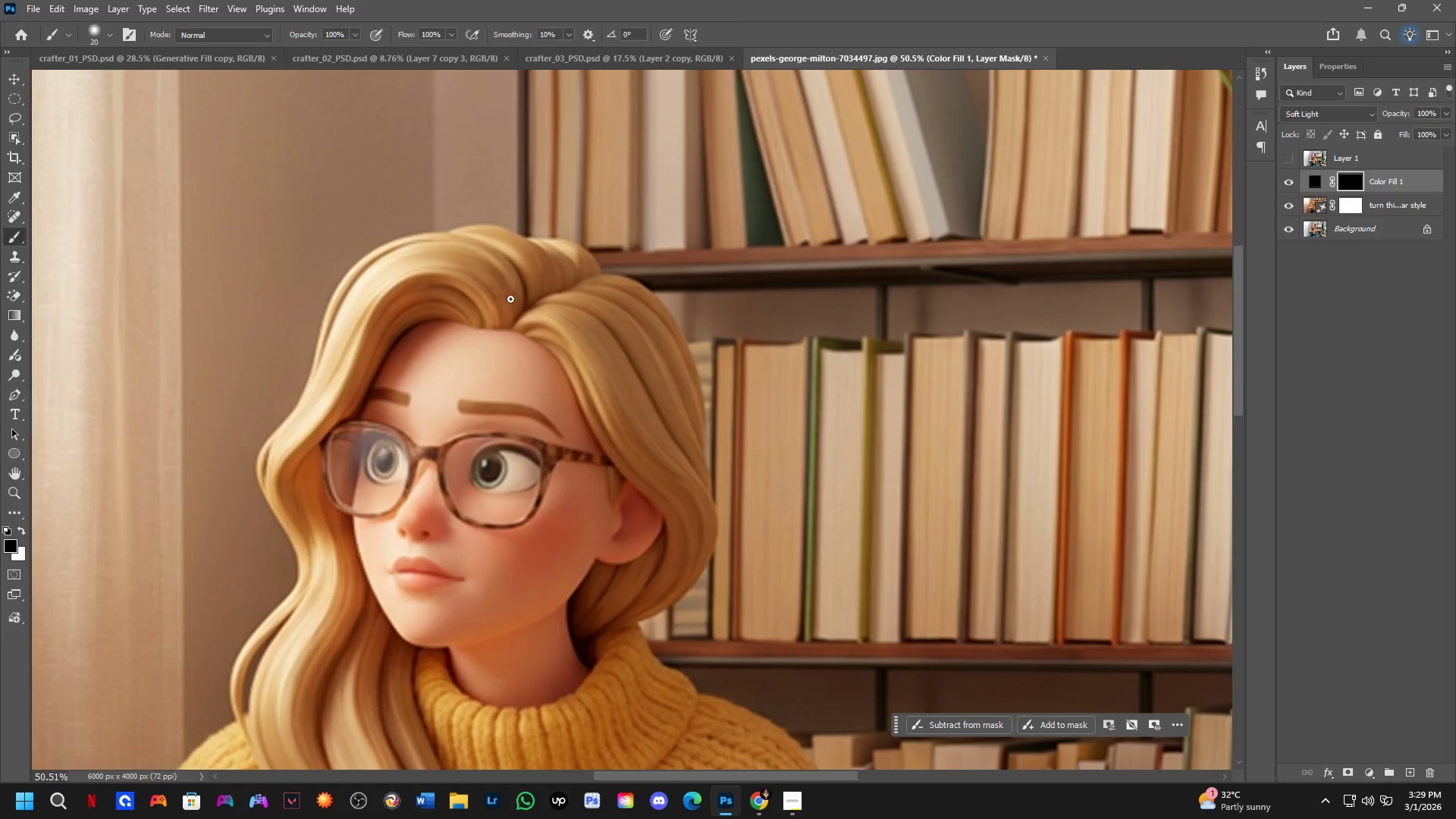 
scroll: coordinate [557, 526], scroll_direction: down, amount: 3.0
 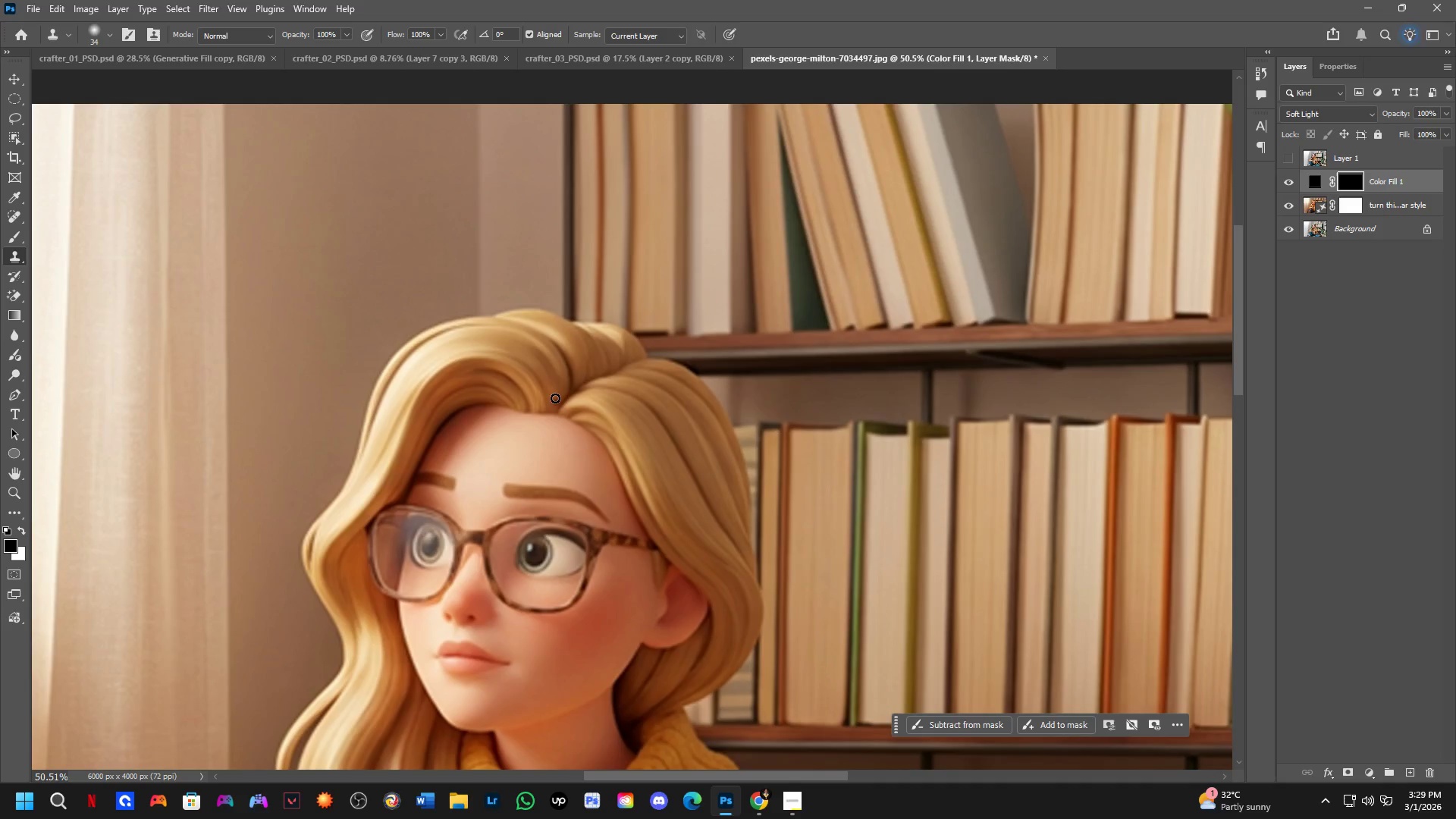 
left_click_drag(start_coordinate=[551, 386], to_coordinate=[505, 302])
 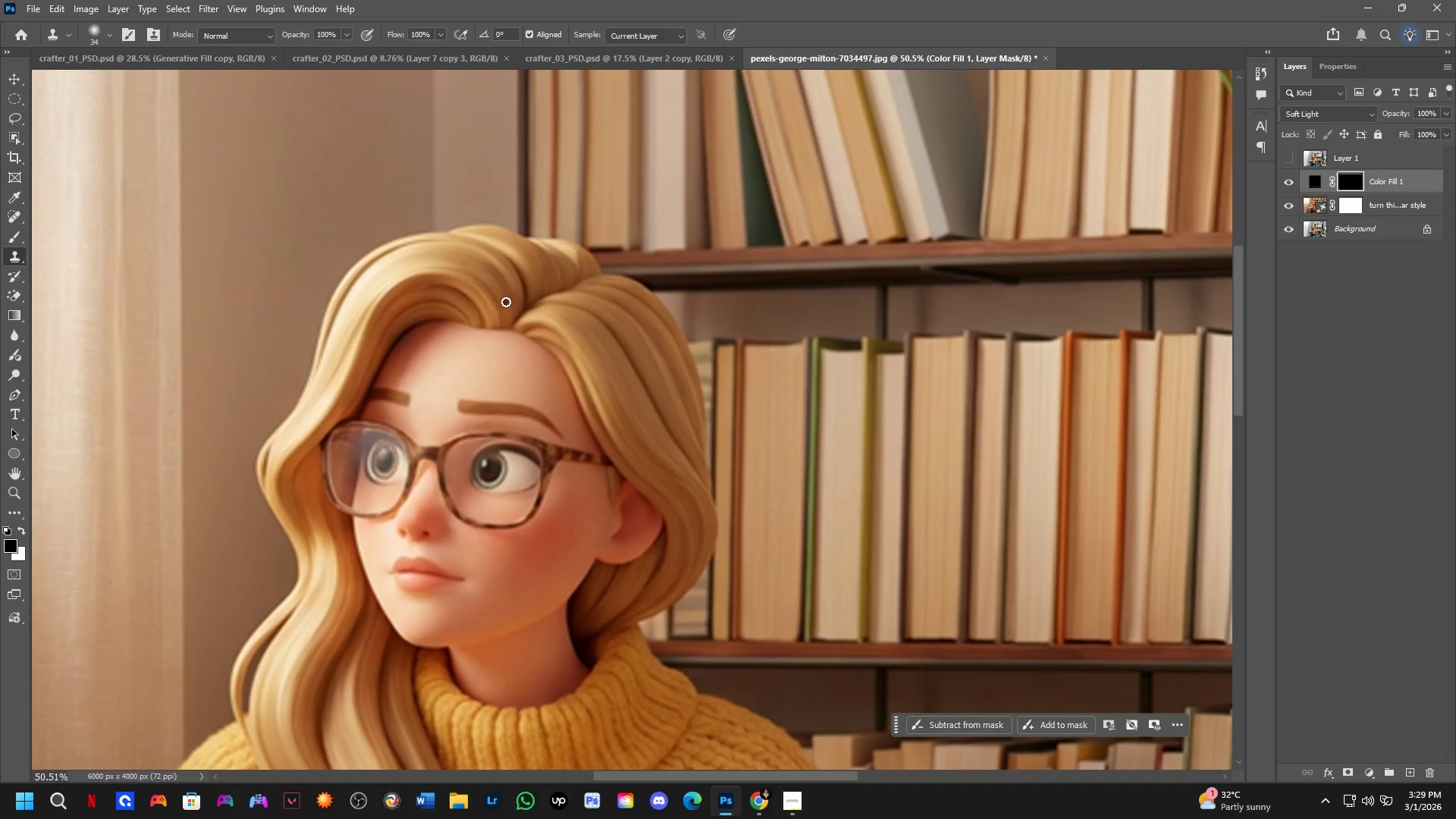 
key(B)
 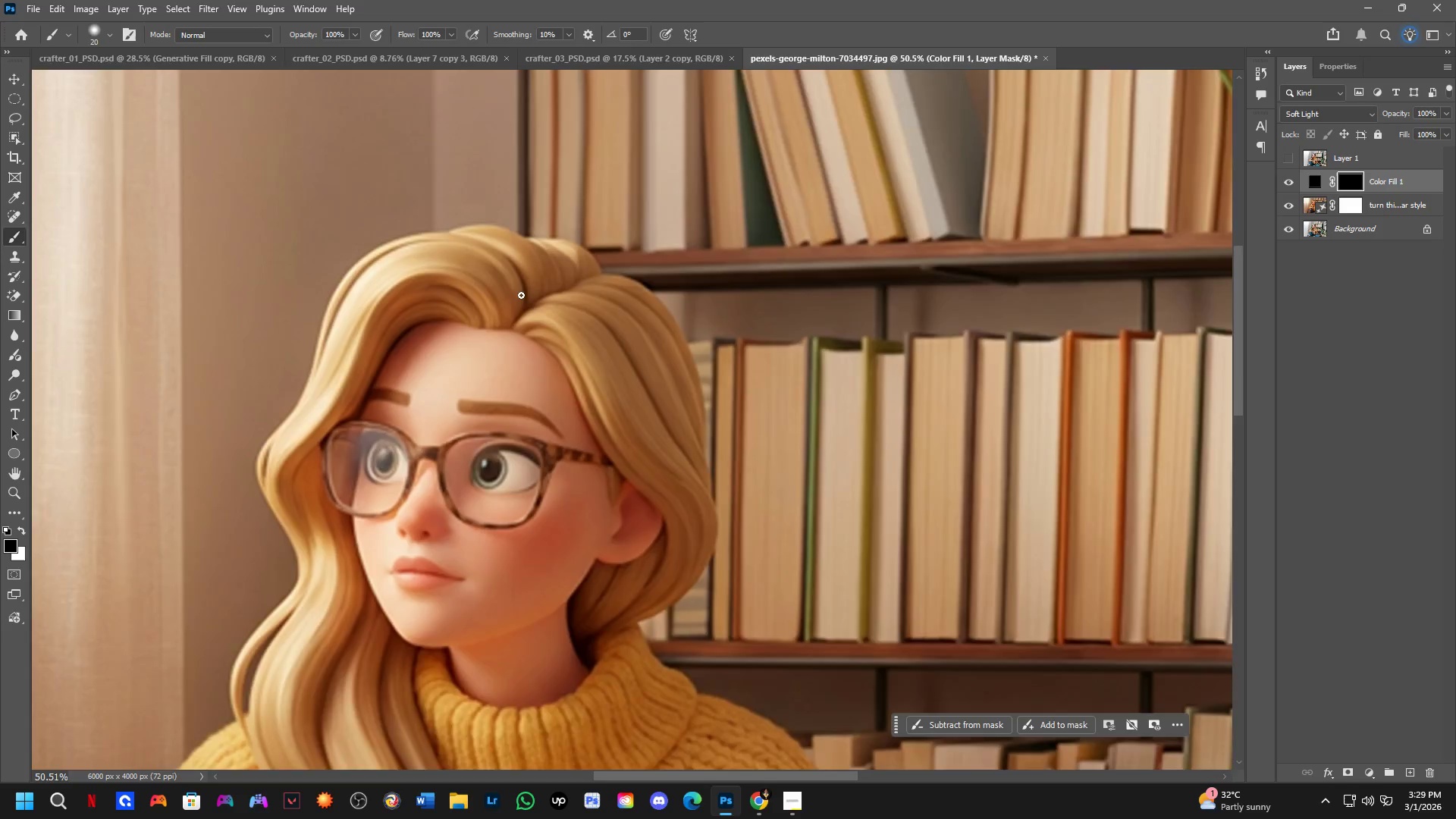 
hold_key(key=AltLeft, duration=0.47)
 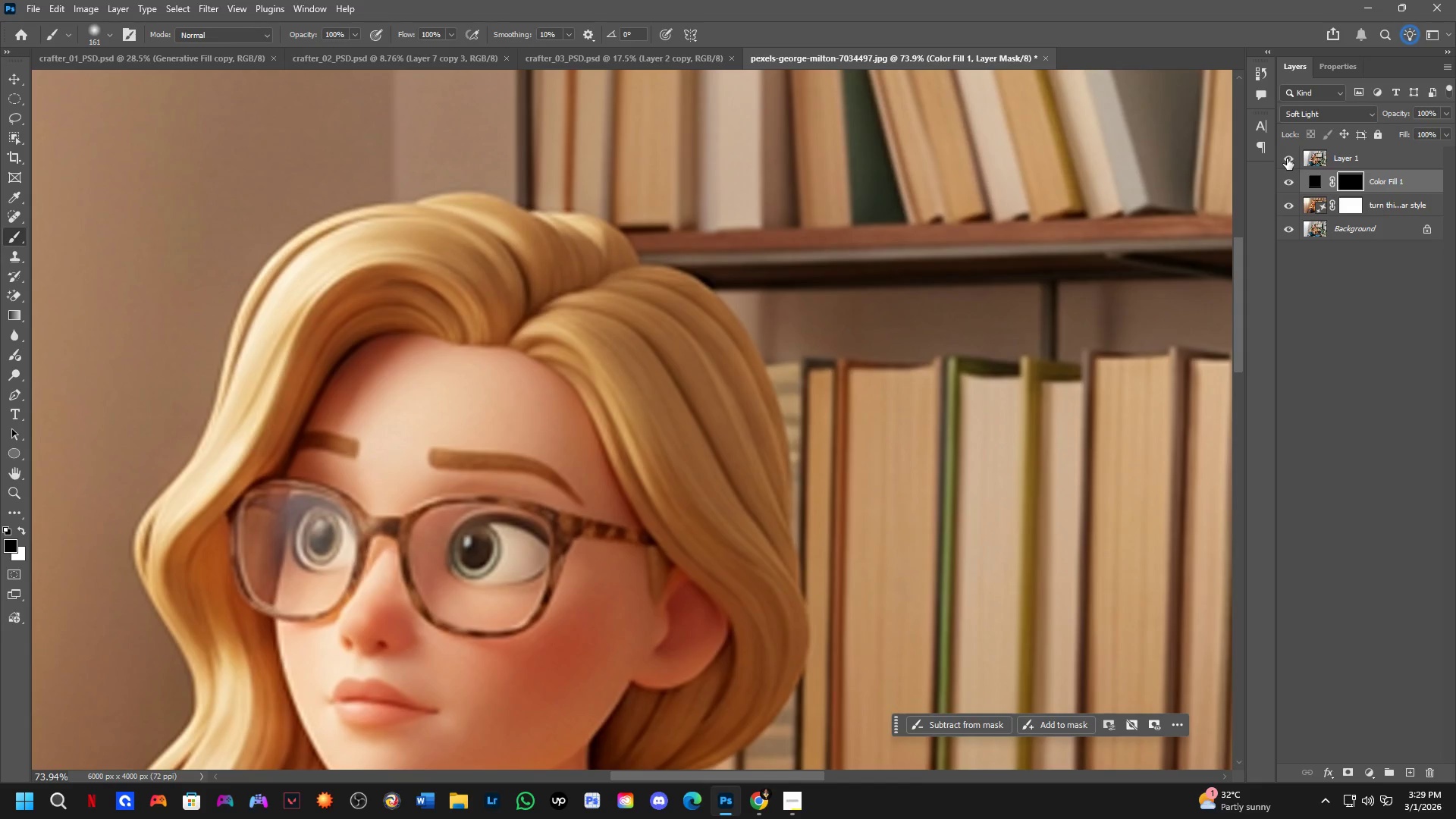 
scroll: coordinate [521, 294], scroll_direction: up, amount: 4.0
 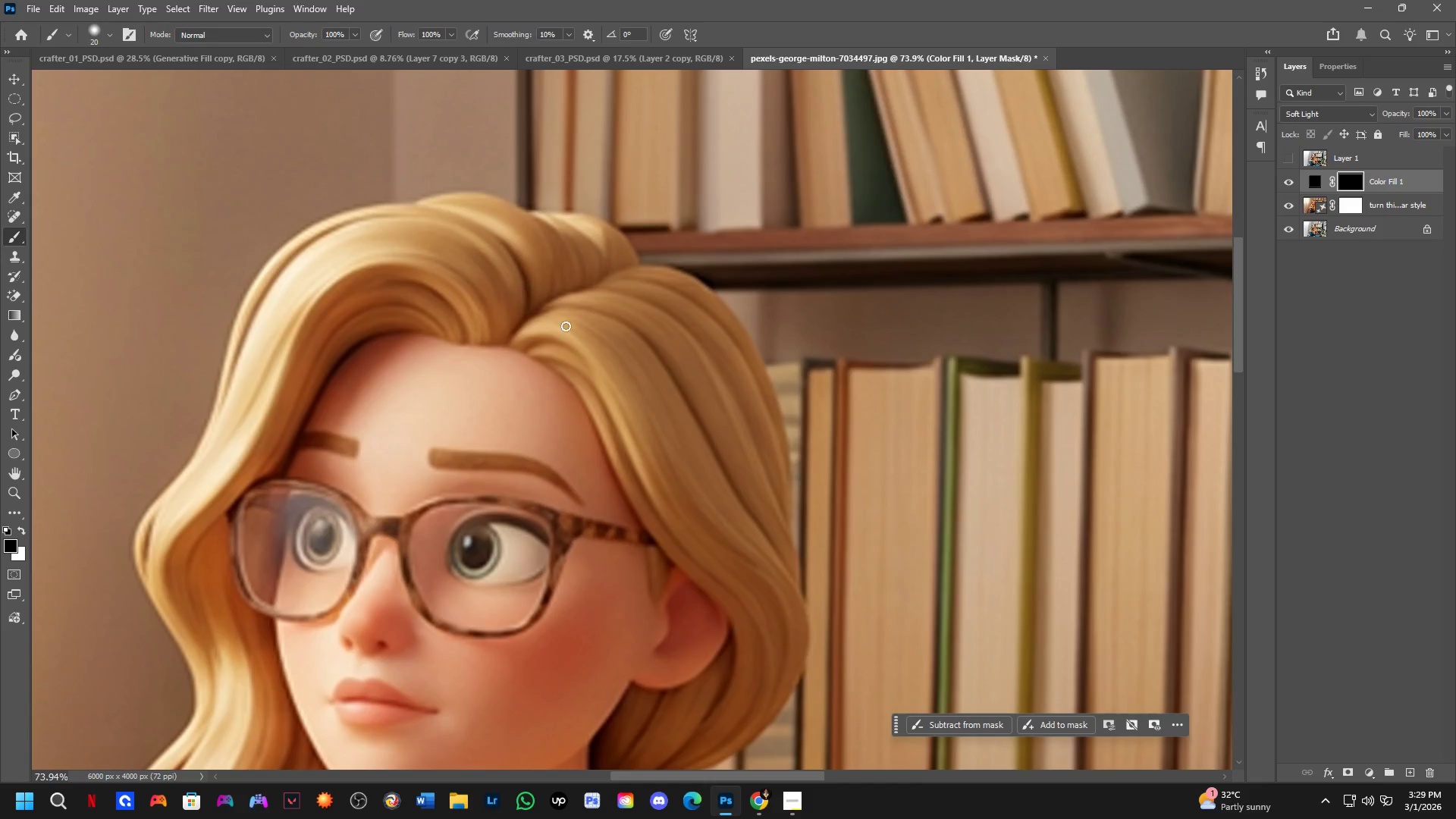 
left_click([1287, 158])
 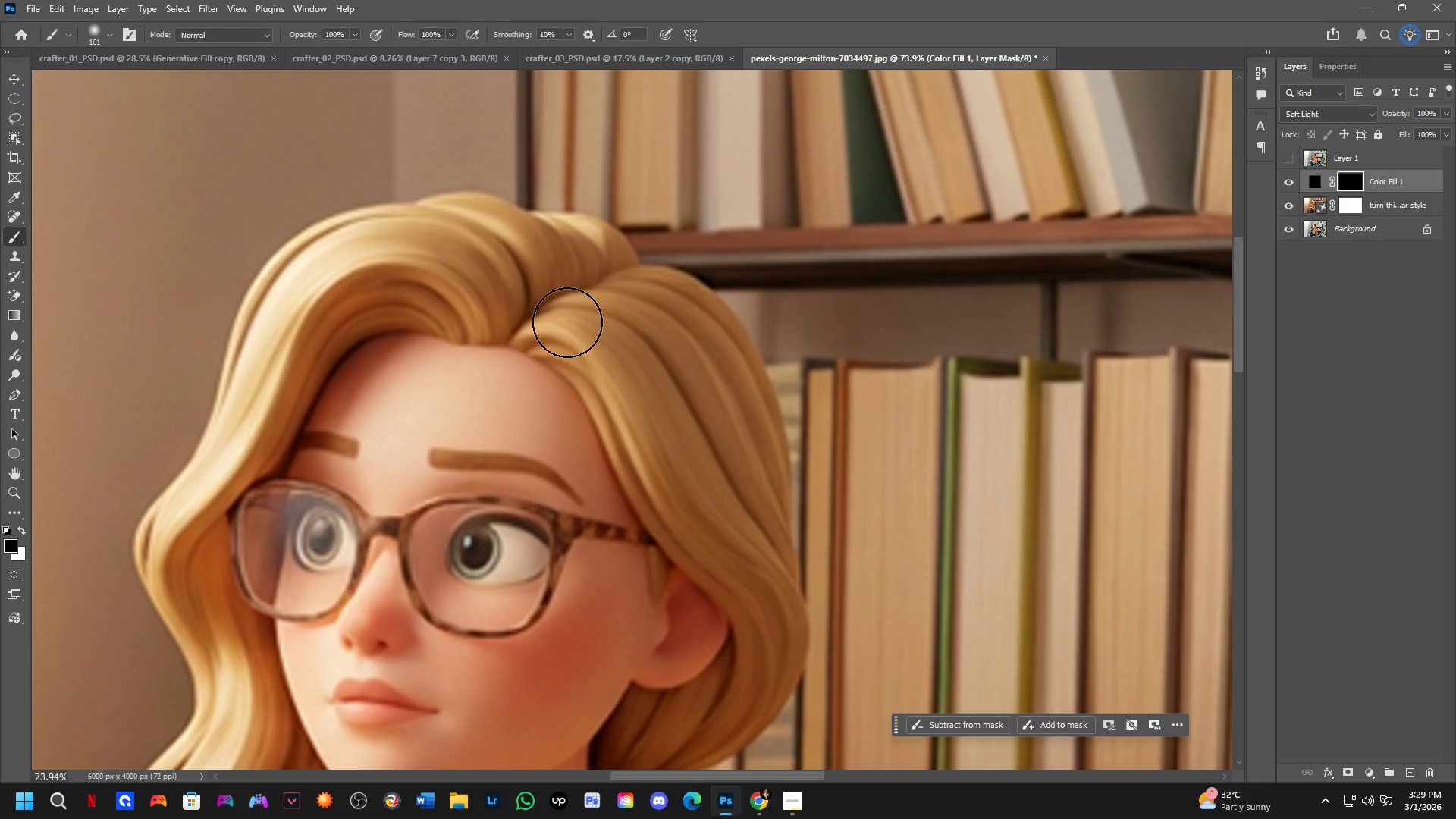 
left_click_drag(start_coordinate=[522, 334], to_coordinate=[584, 296])
 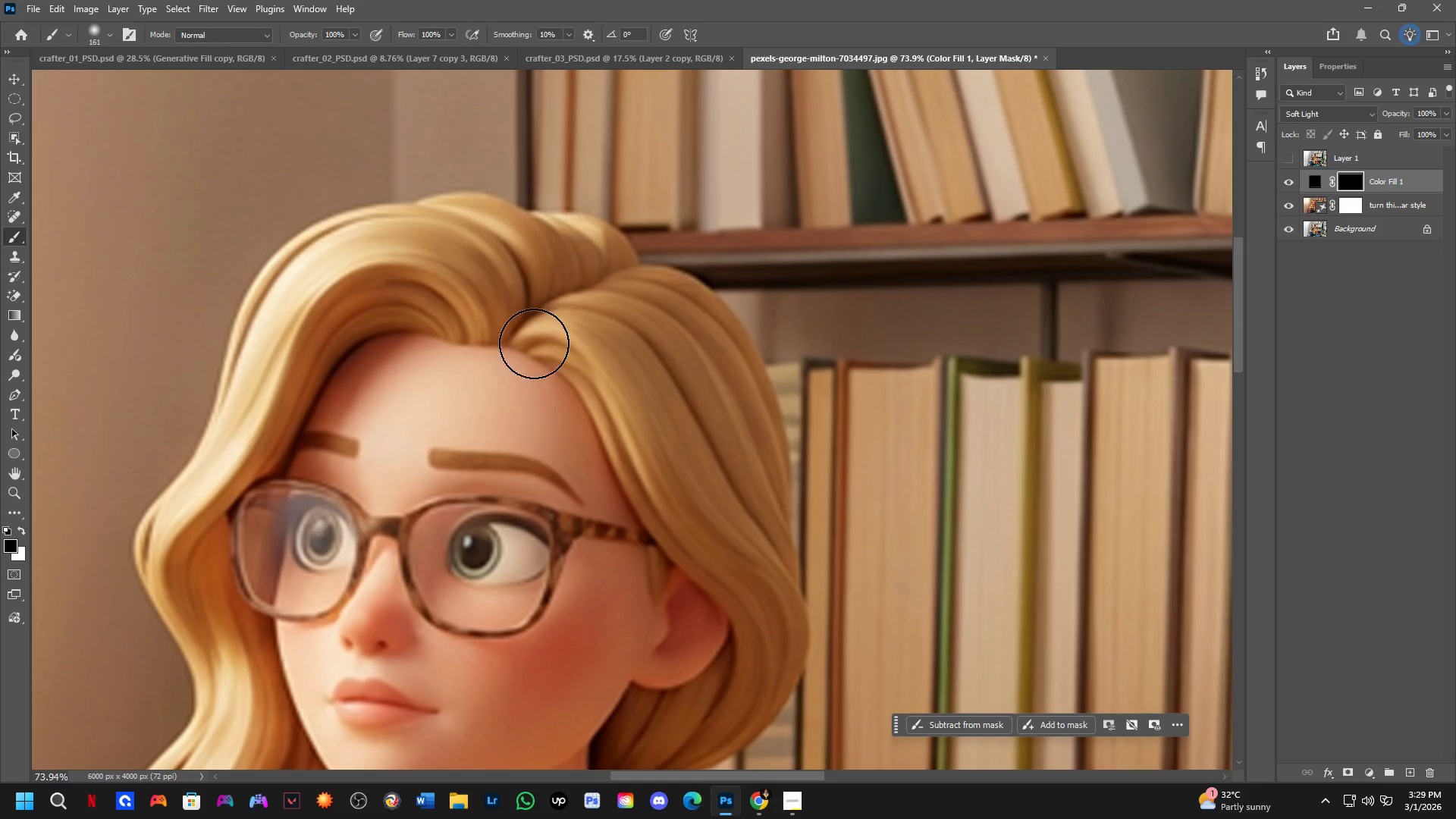 
key(X)
 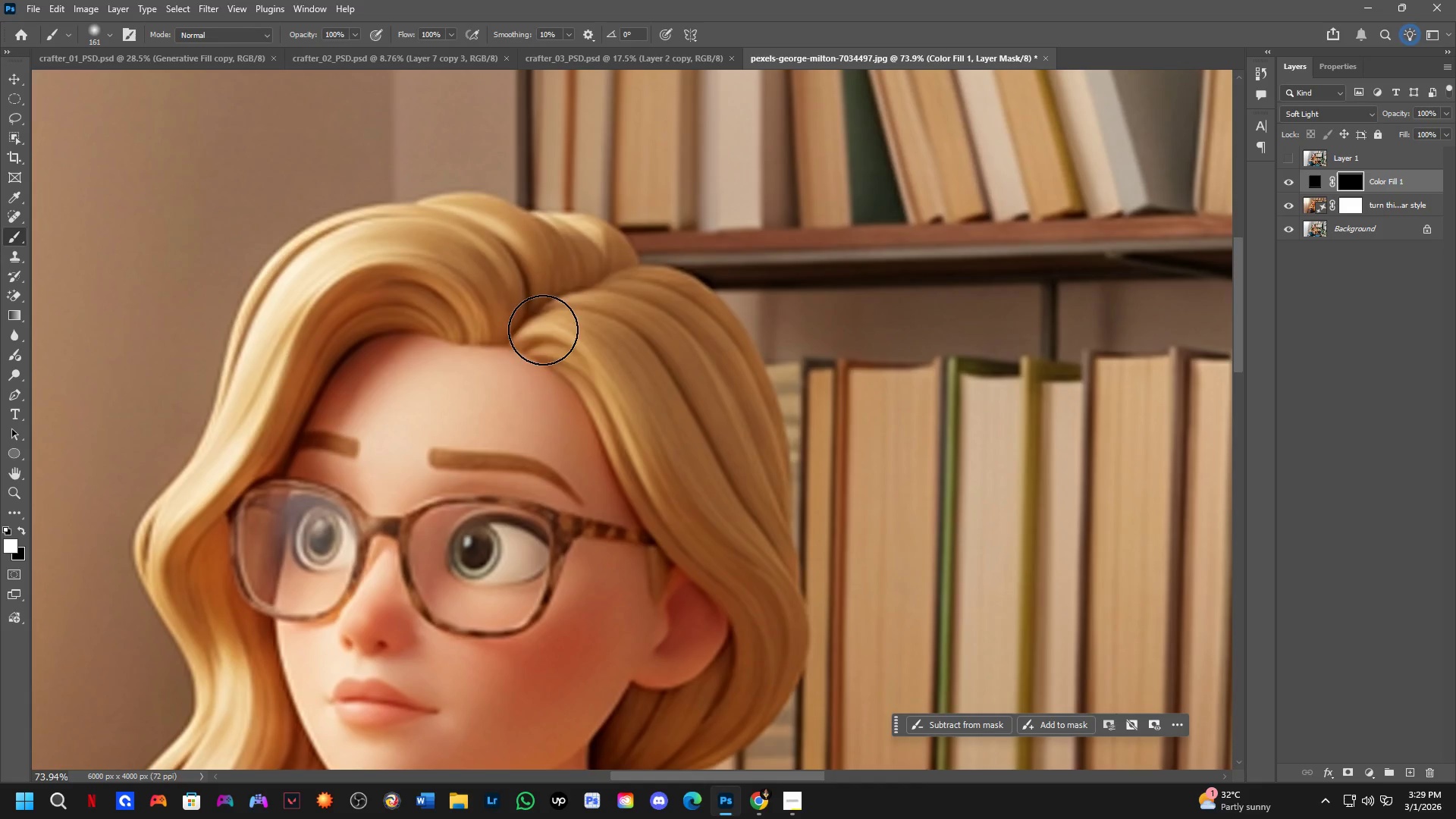 
left_click_drag(start_coordinate=[541, 332], to_coordinate=[608, 321])
 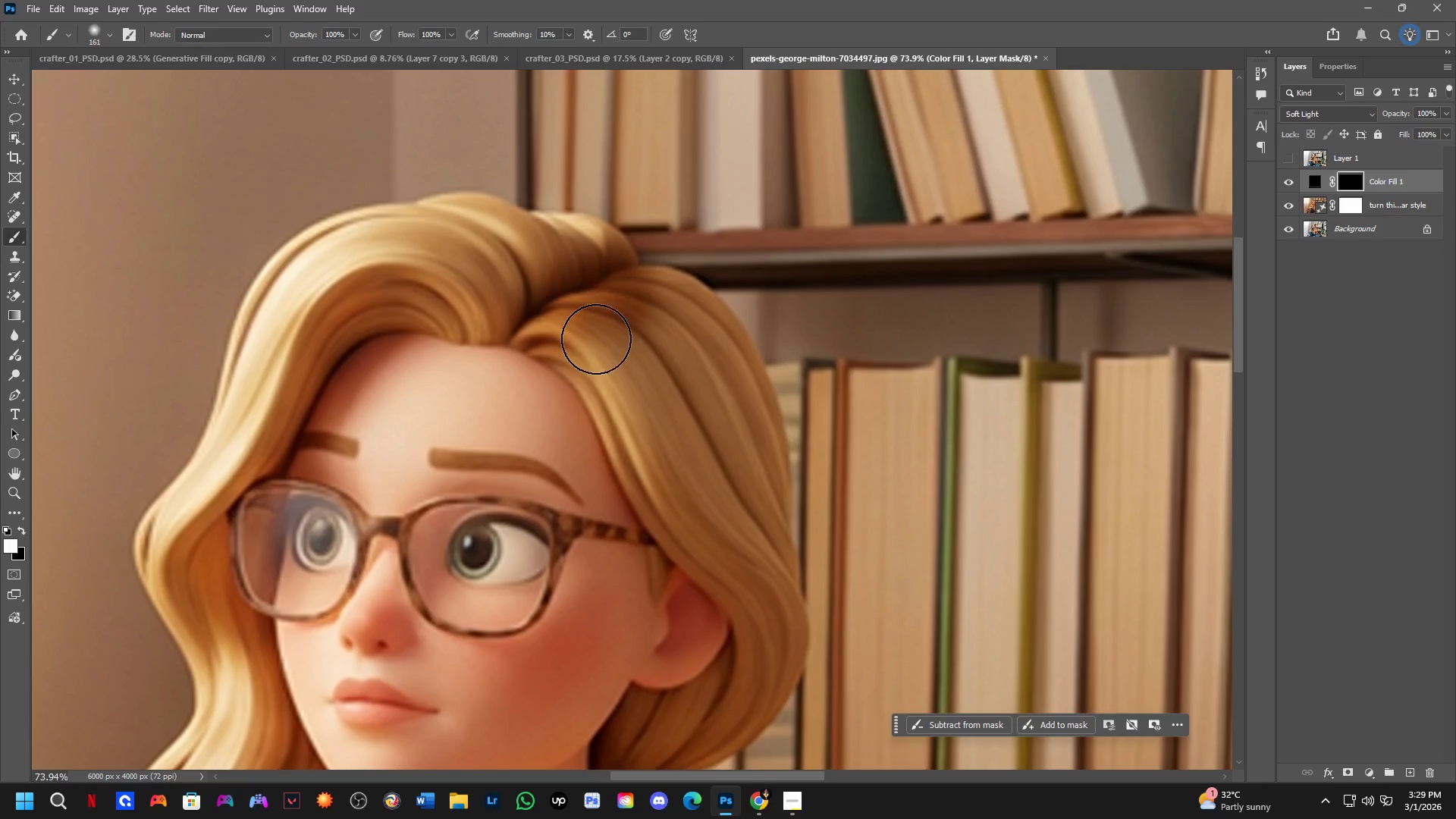 
key(Alt+AltLeft)
 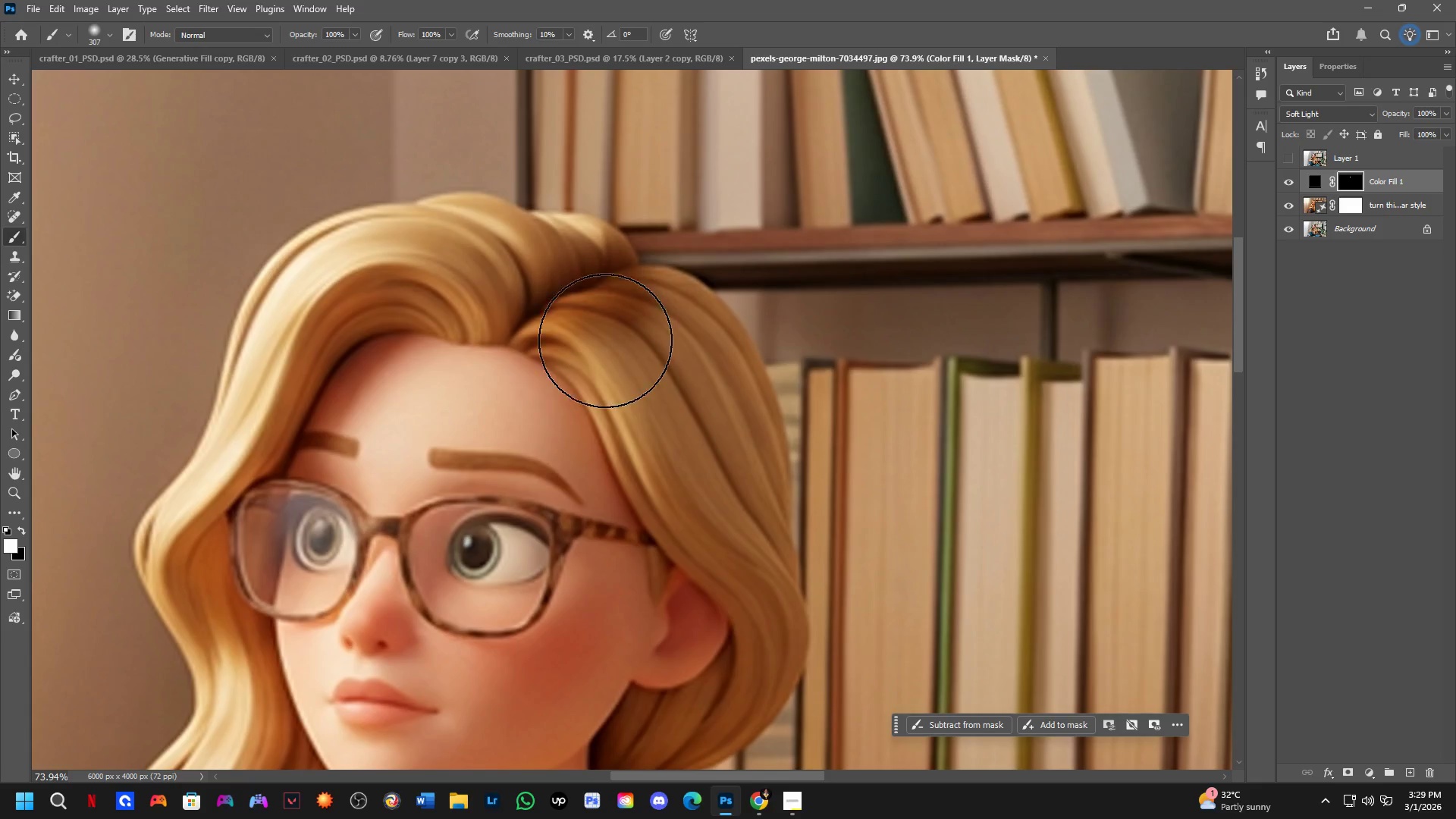 
left_click_drag(start_coordinate=[593, 332], to_coordinate=[640, 344])
 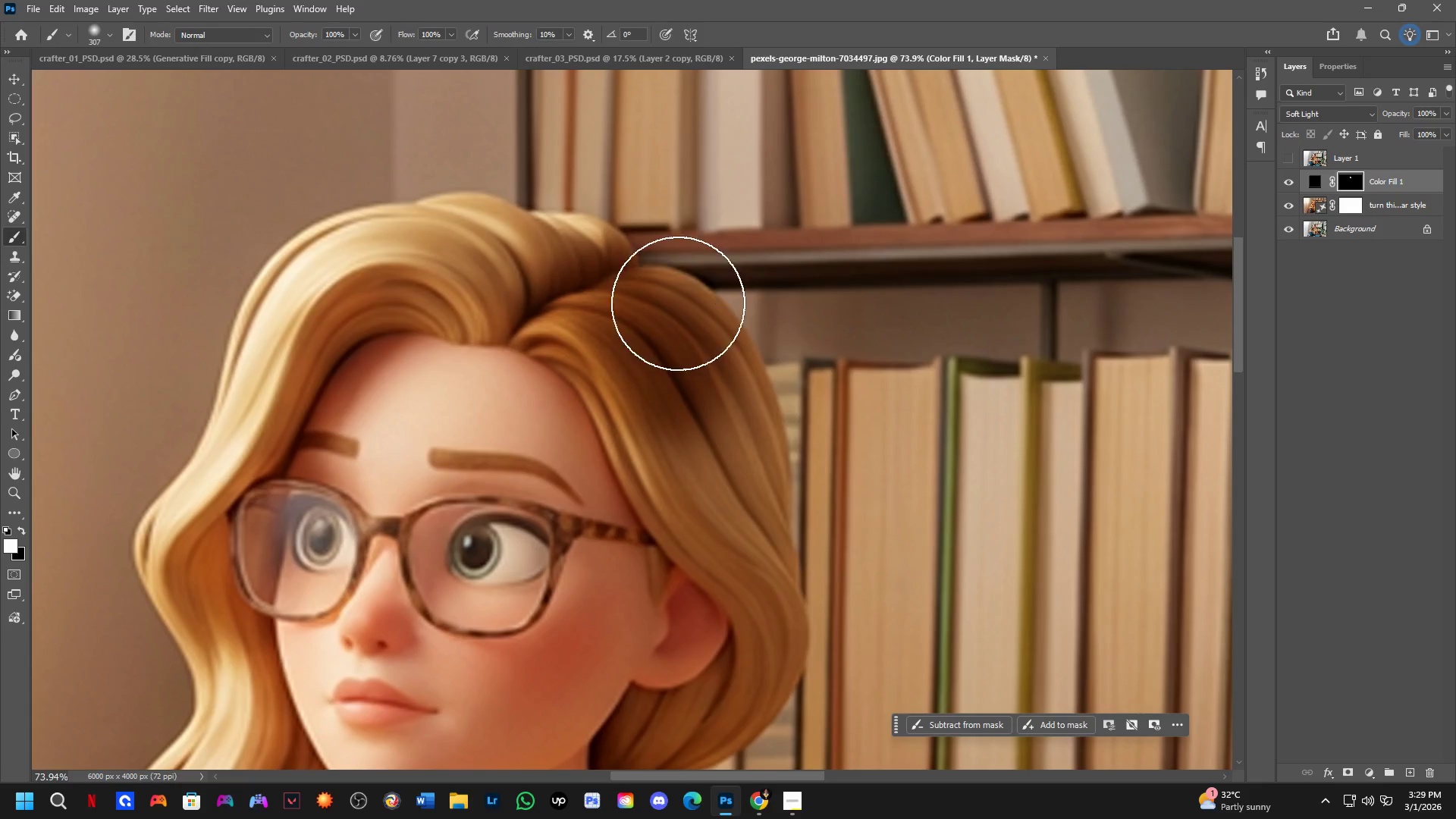 
key(Alt+AltLeft)
 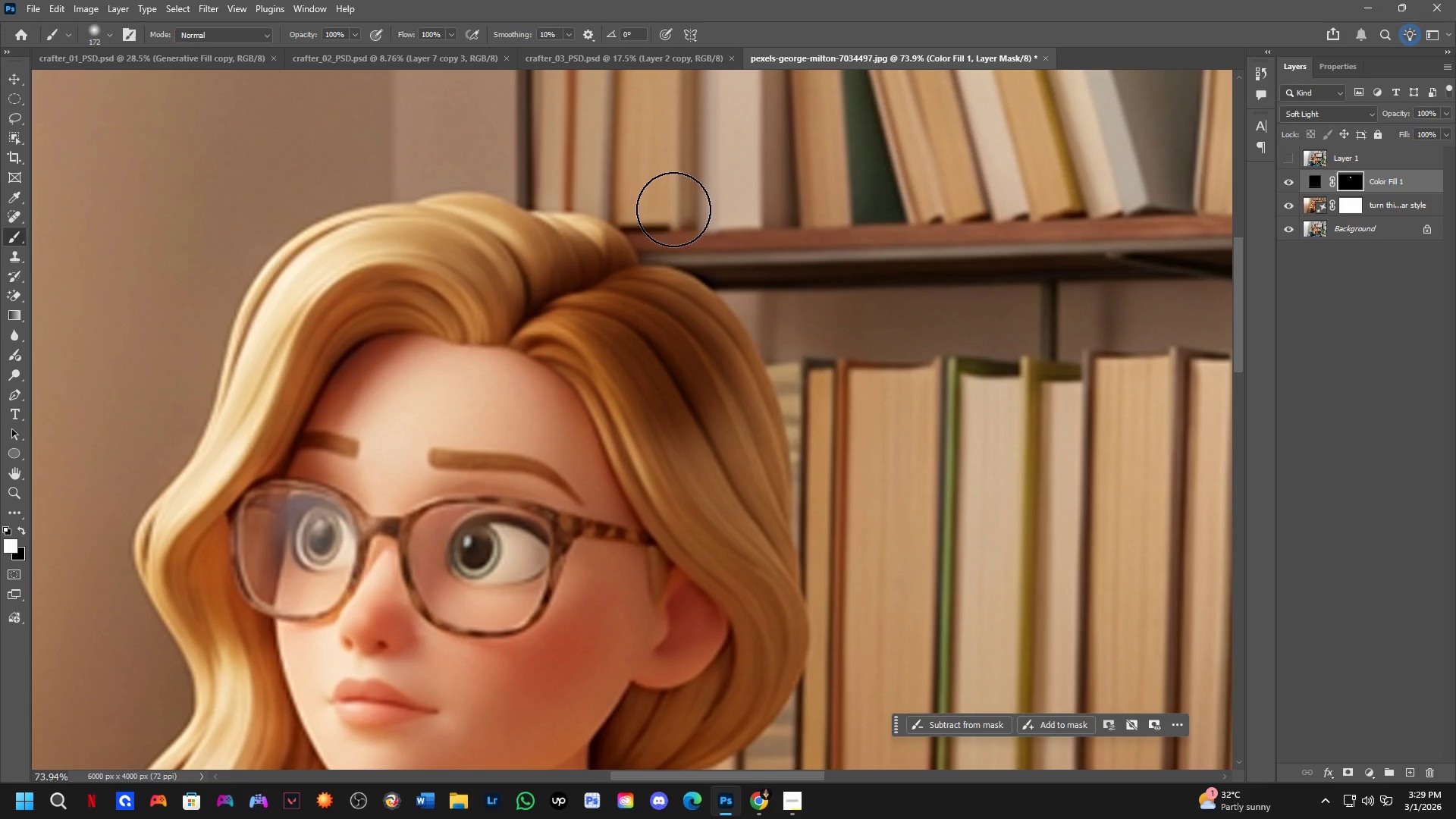 
type(xx)
 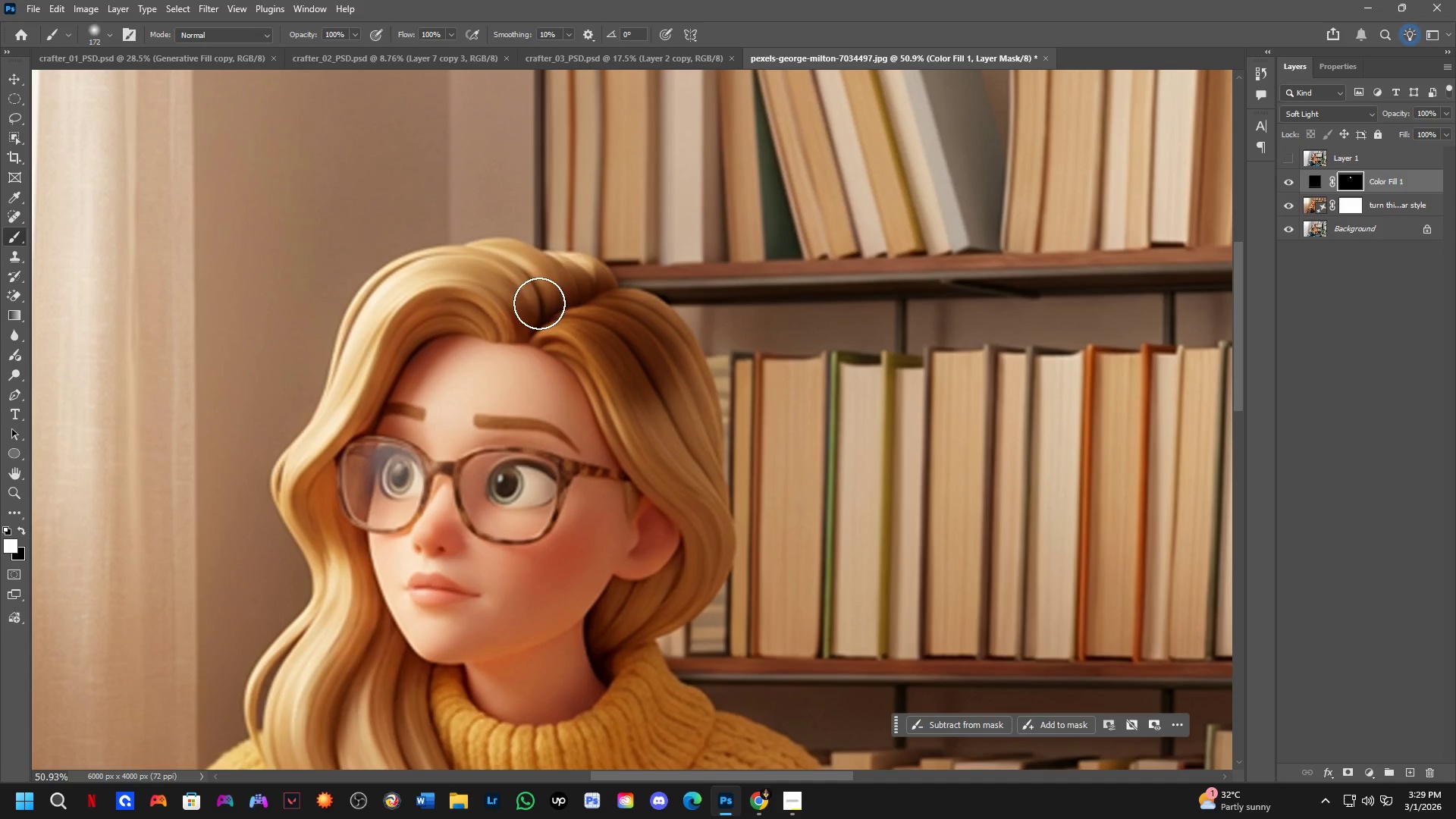 
left_click_drag(start_coordinate=[676, 196], to_coordinate=[648, 212])
 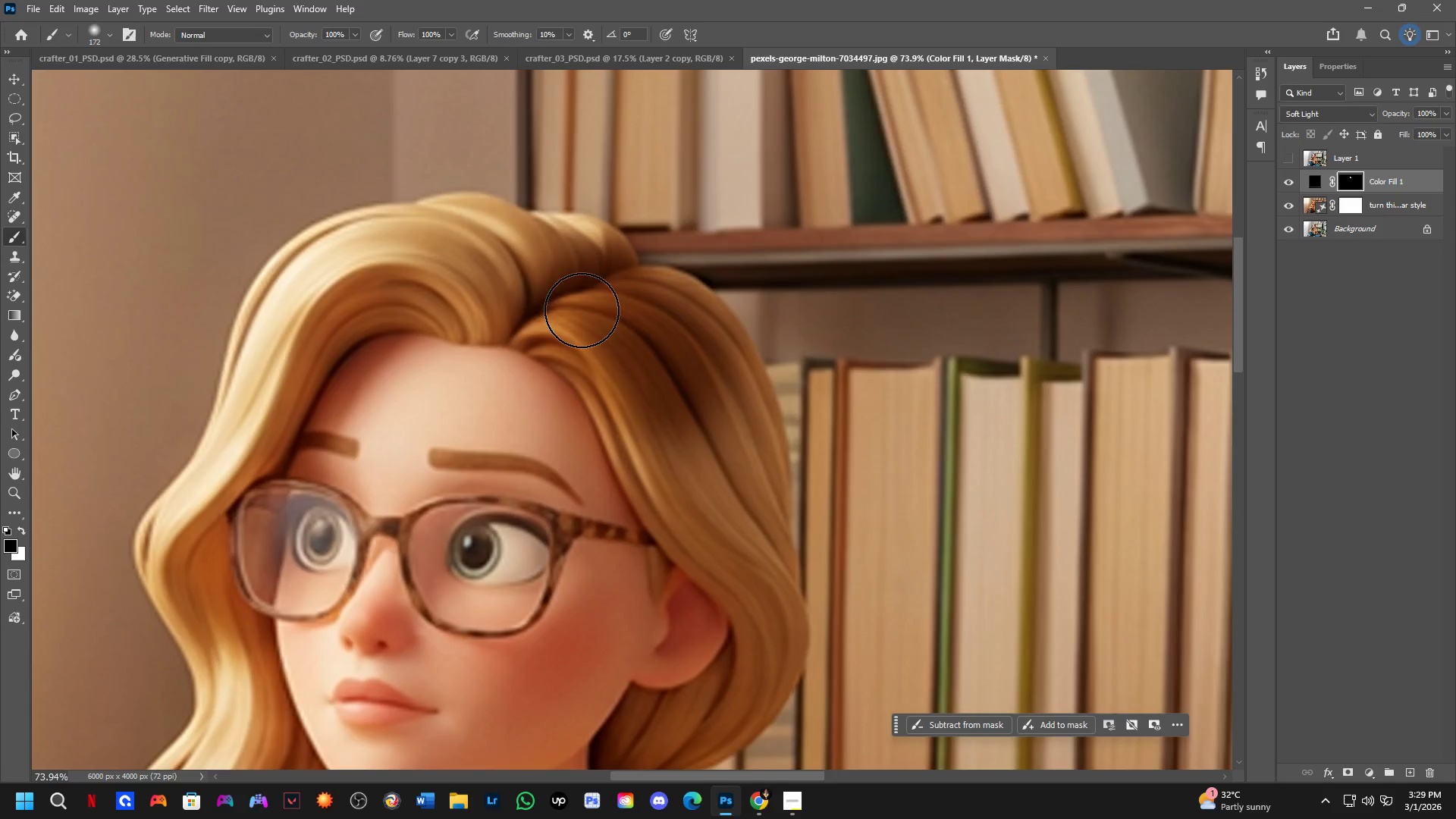 
scroll: coordinate [573, 342], scroll_direction: down, amount: 4.0
 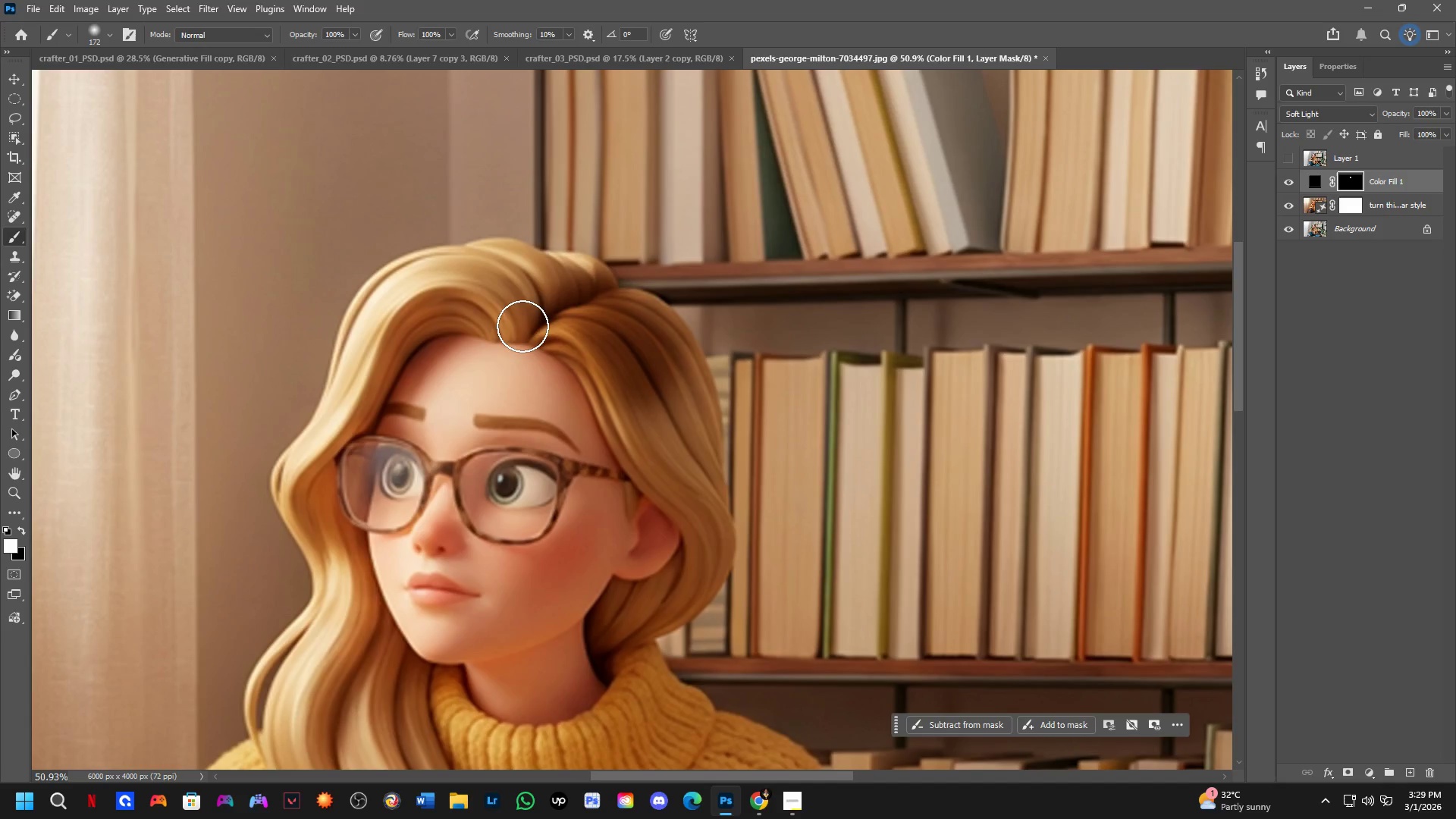 
left_click_drag(start_coordinate=[522, 325], to_coordinate=[694, 438])
 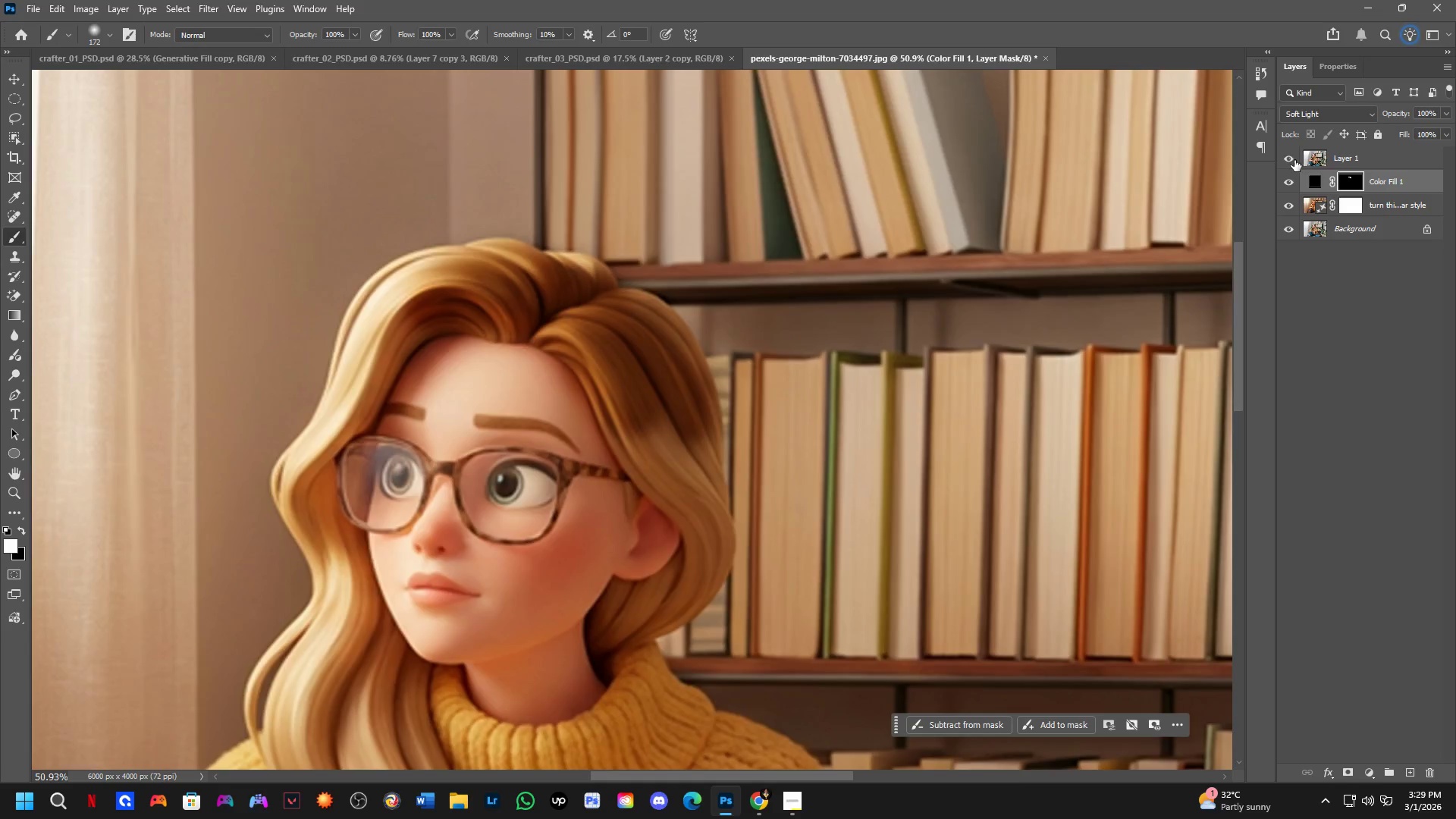 
left_click([1294, 160])
 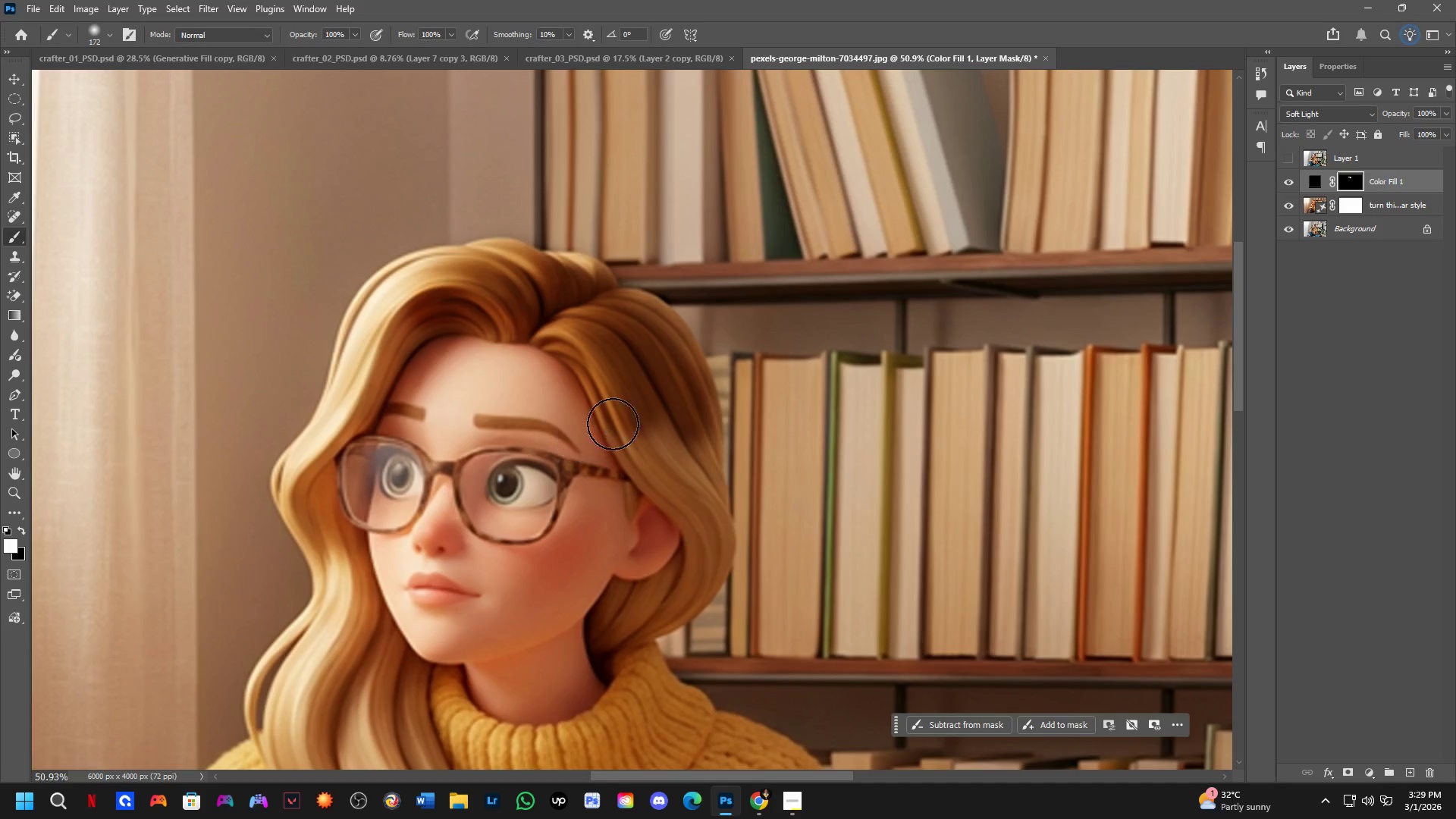 
hold_key(key=AltLeft, duration=0.45)
 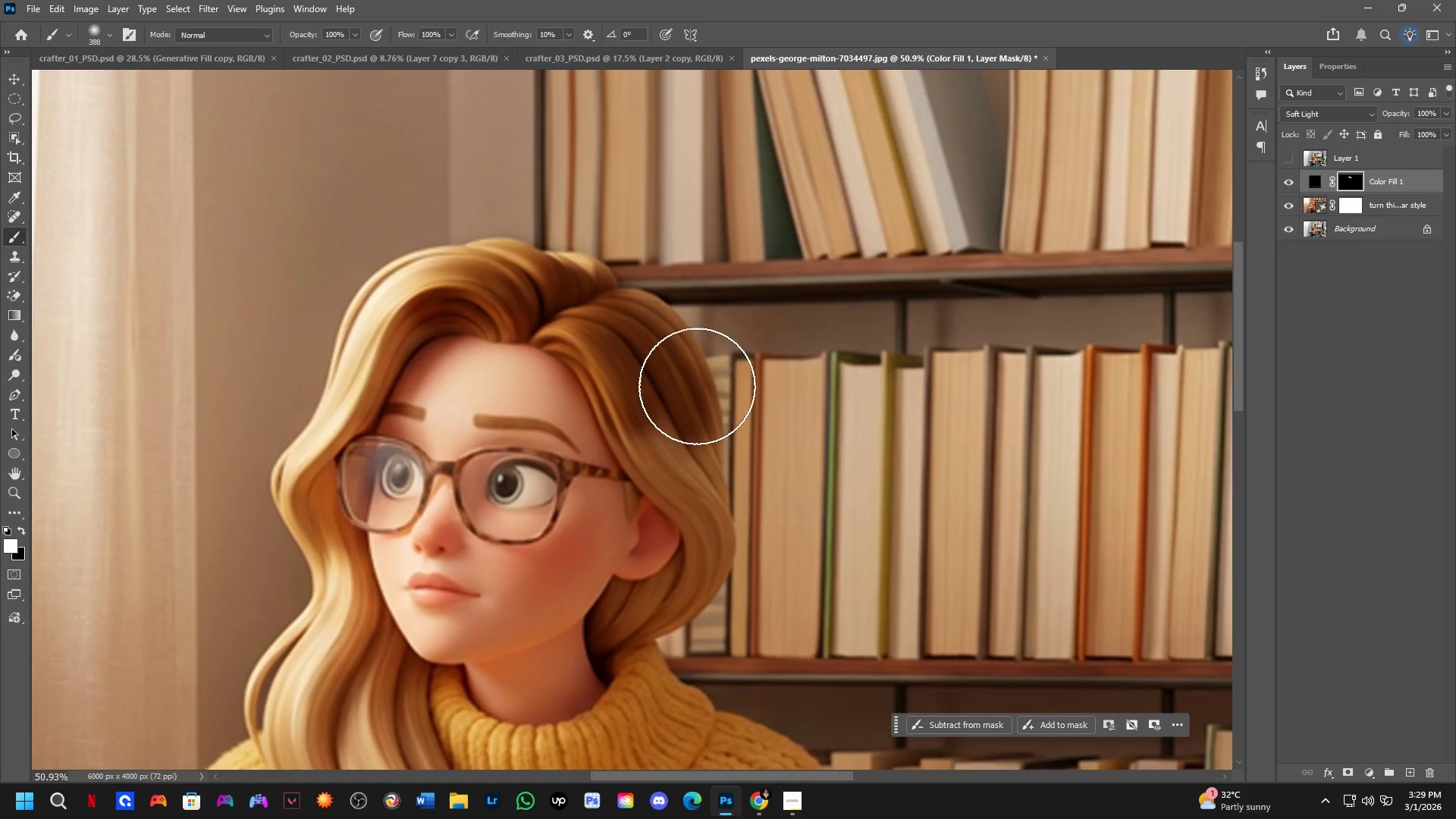 
hold_key(key=AltLeft, duration=0.39)
 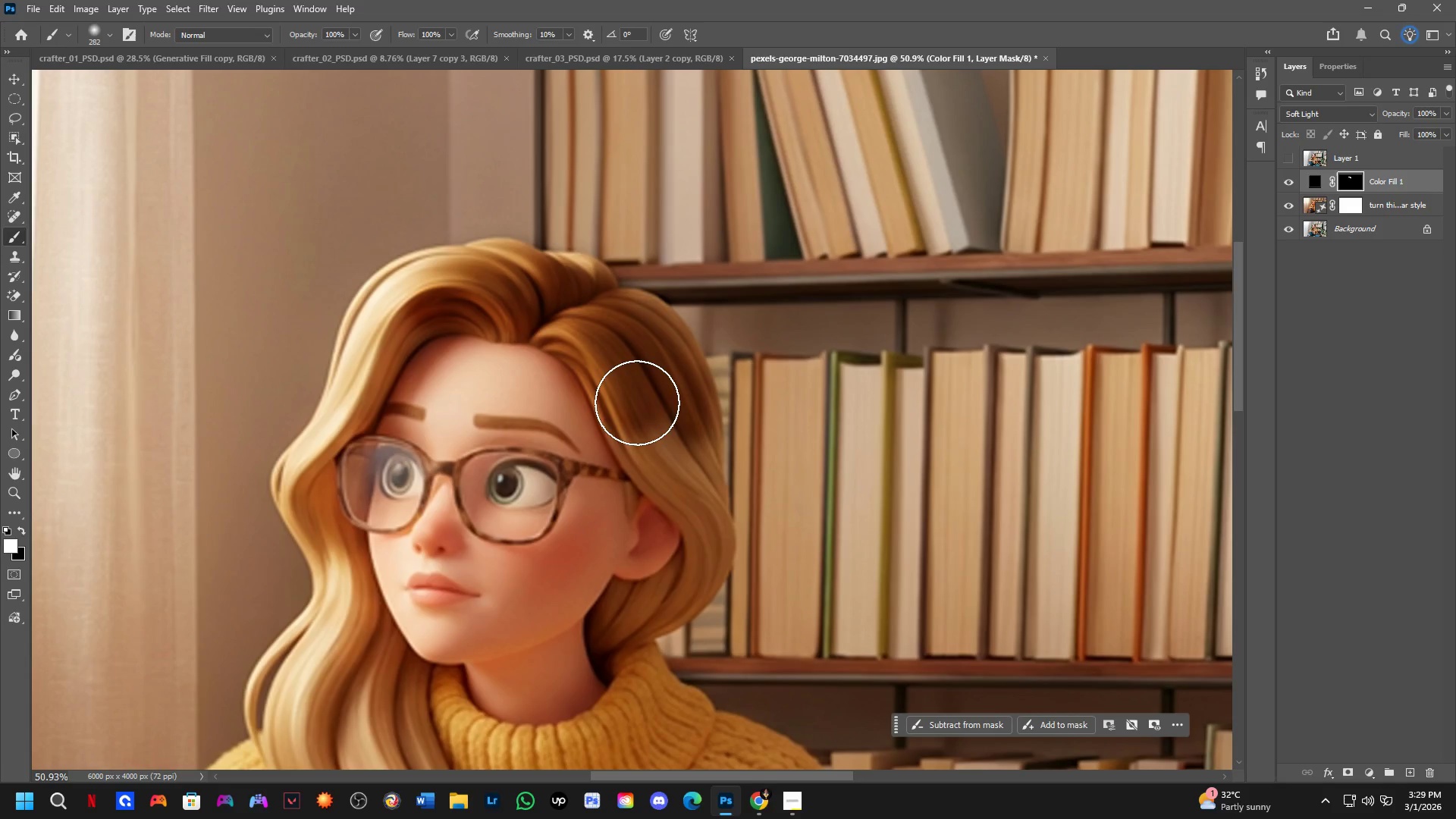 
key(X)
 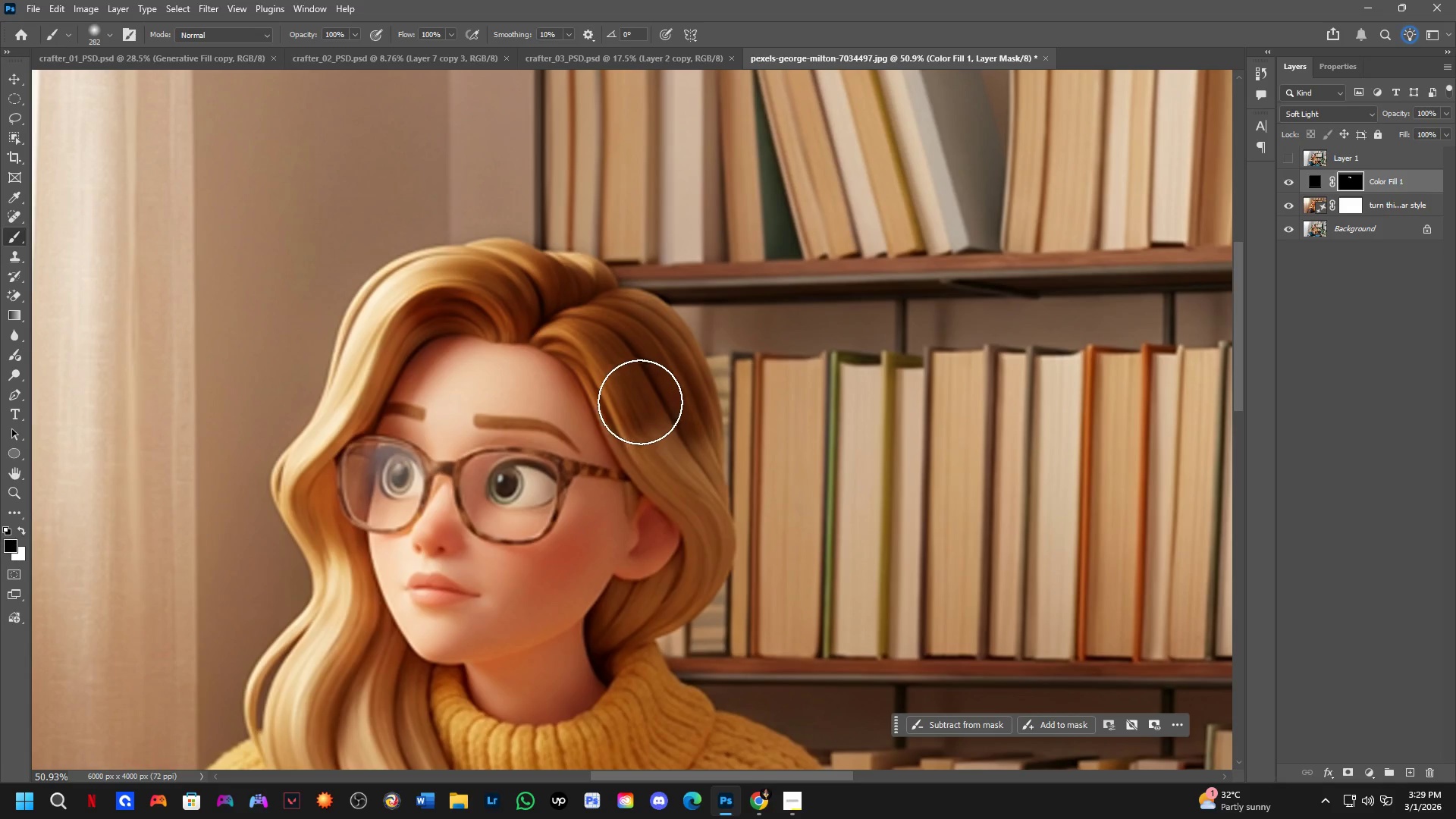 
left_click_drag(start_coordinate=[642, 405], to_coordinate=[669, 455])
 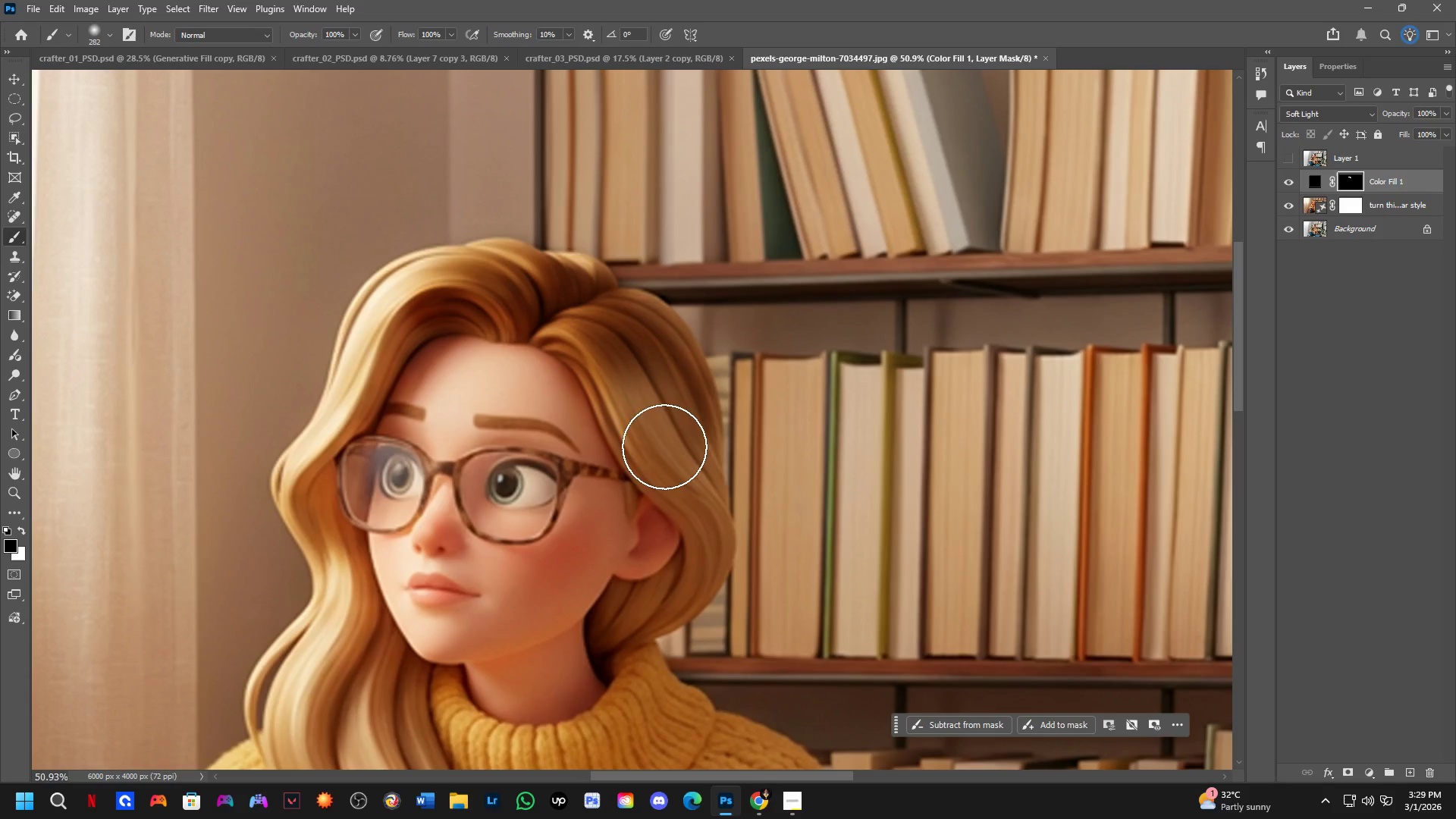 
key(Control+ControlLeft)
 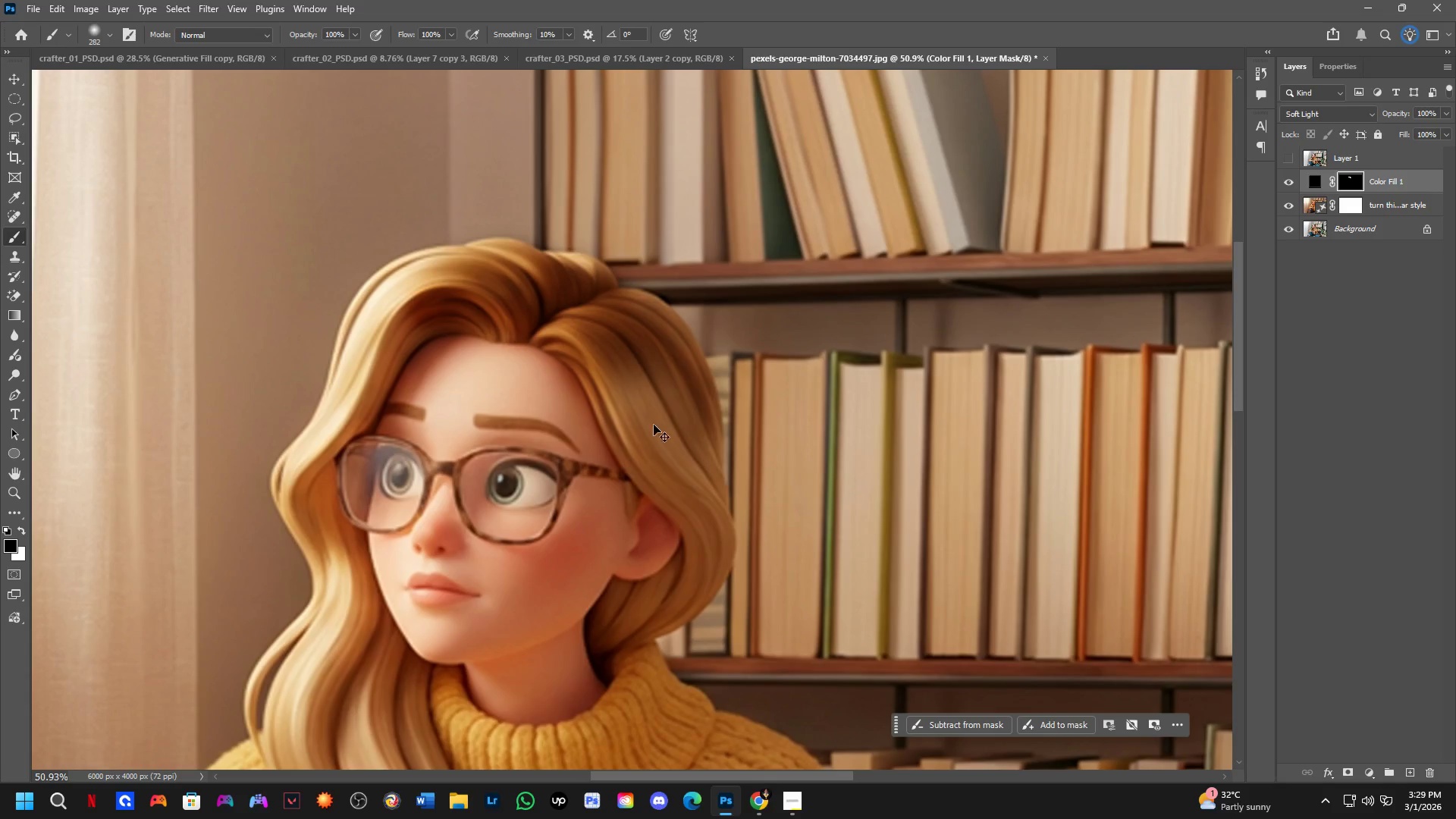 
key(Control+Z)
 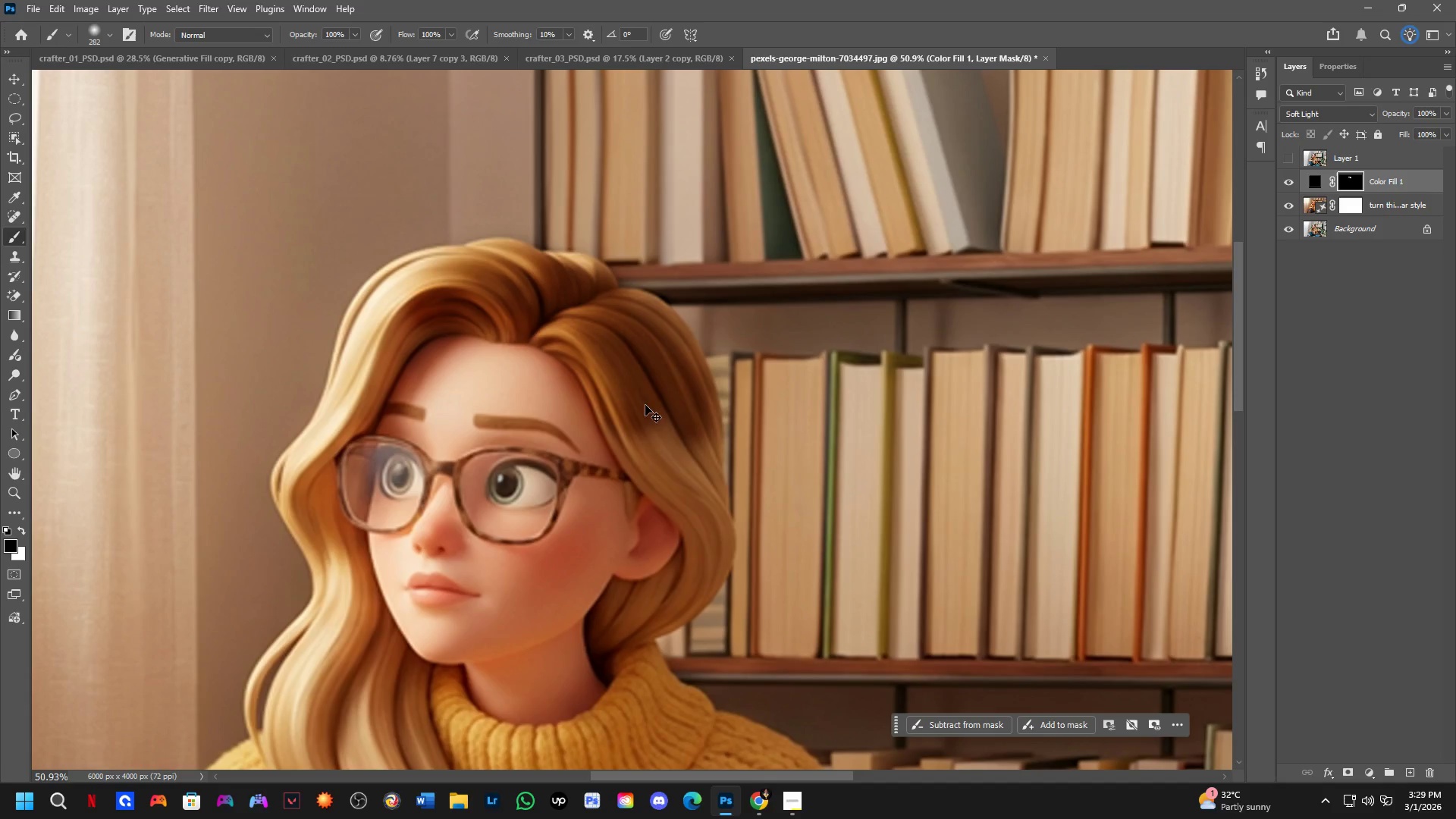 
key(X)
 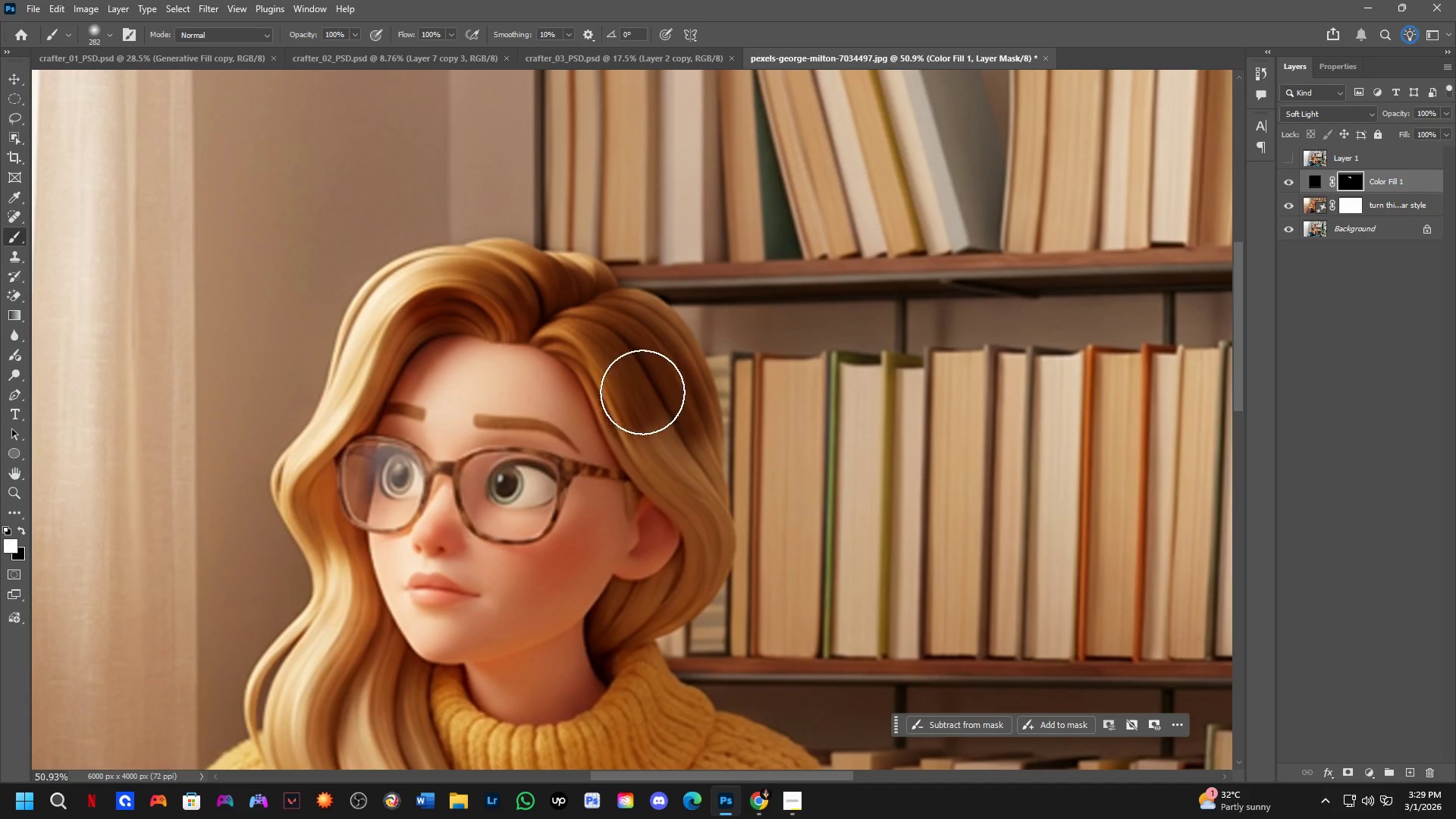 
left_click_drag(start_coordinate=[642, 392], to_coordinate=[671, 438])
 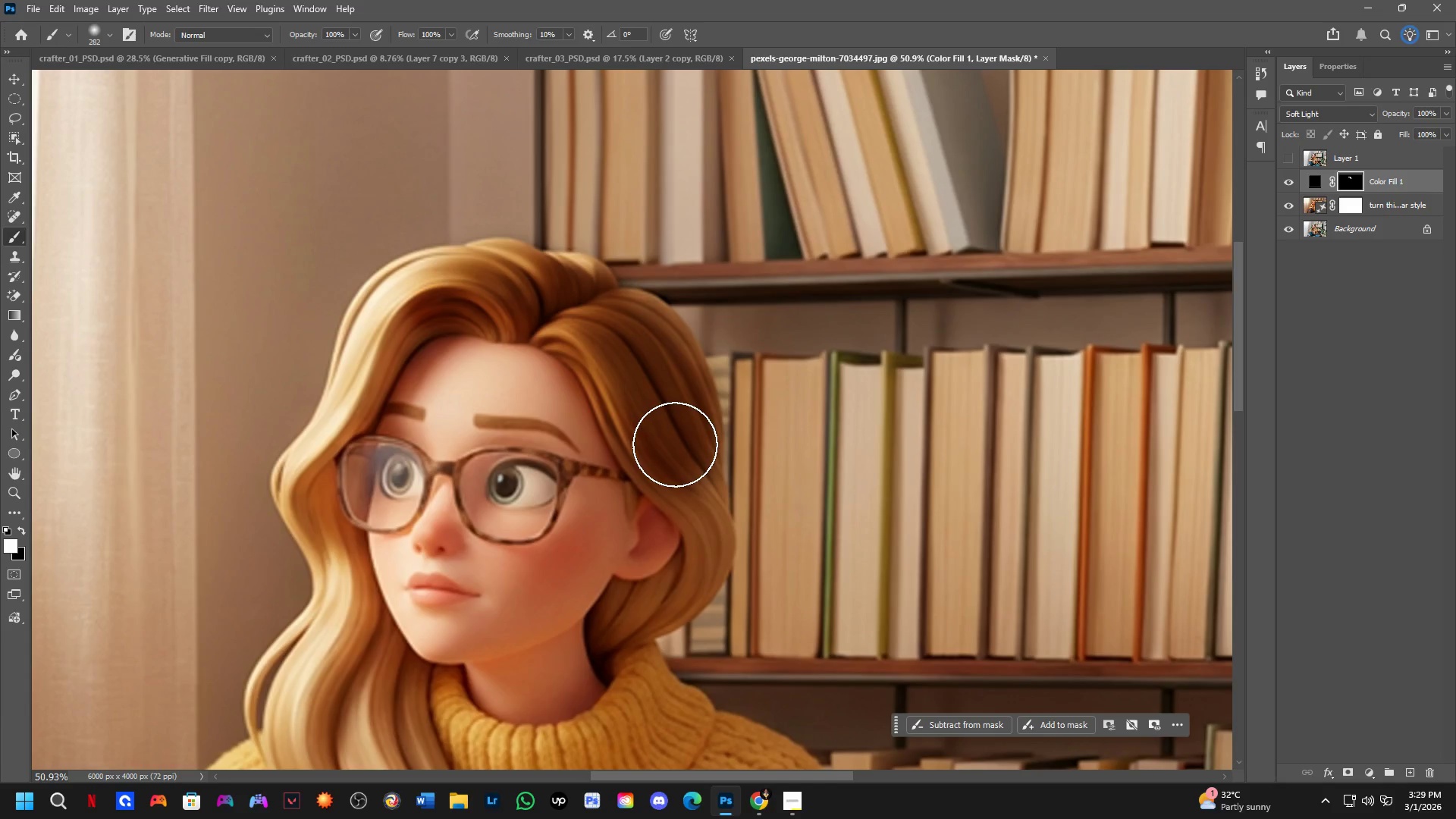 
left_click_drag(start_coordinate=[673, 441], to_coordinate=[675, 444])
 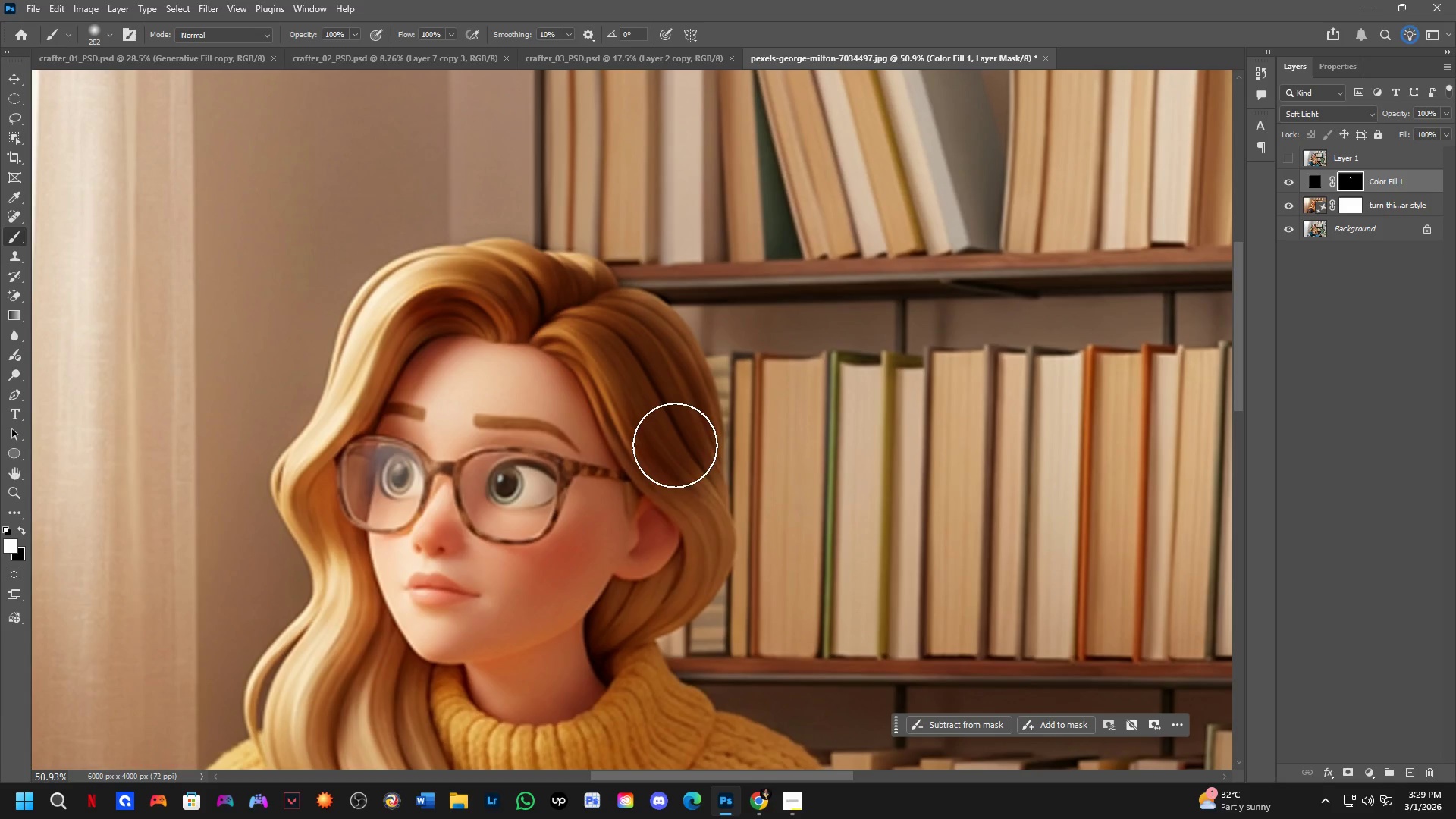 
double_click([675, 445])
 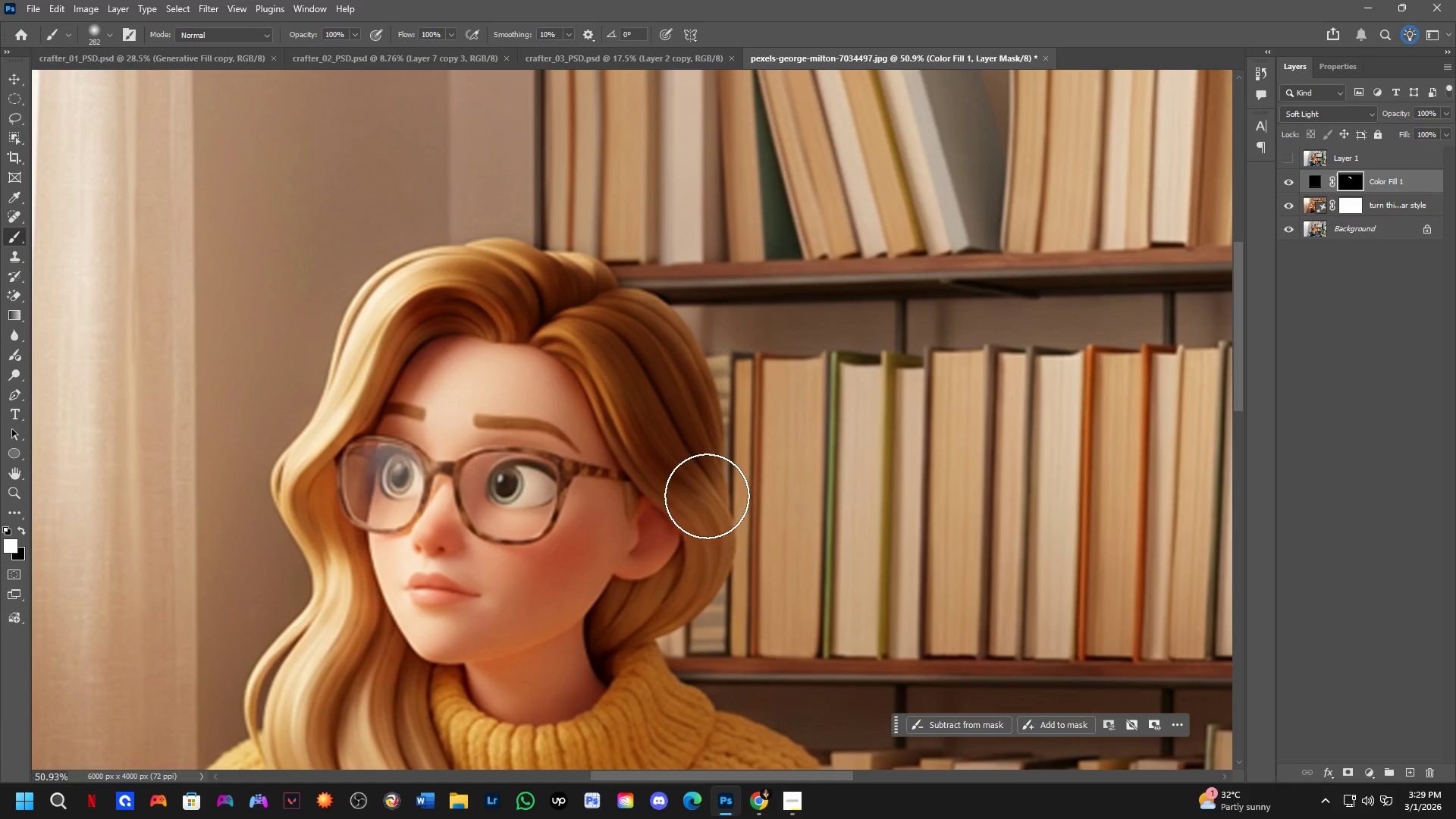 
key(Alt+AltLeft)
 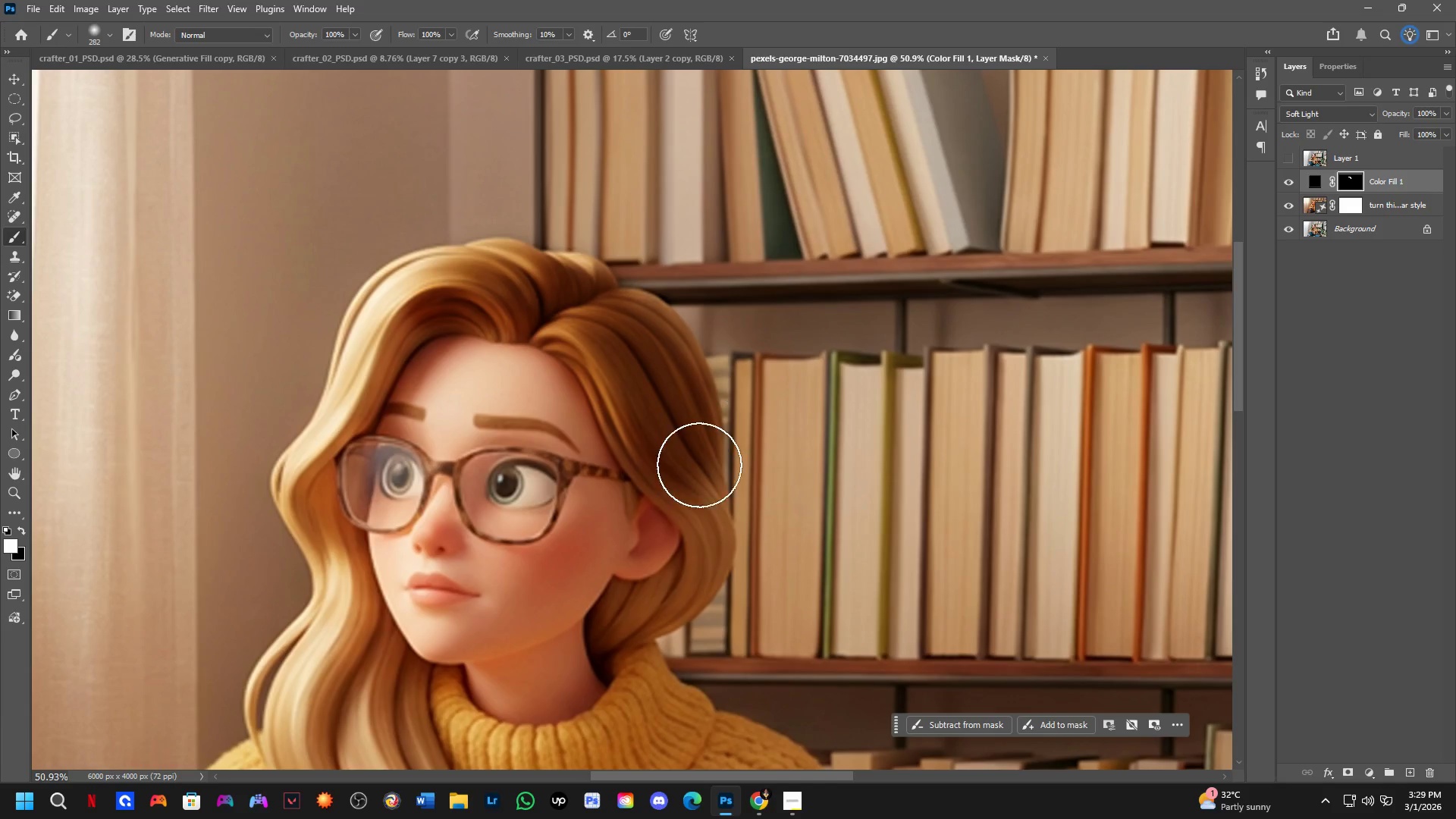 
key(Alt+AltLeft)
 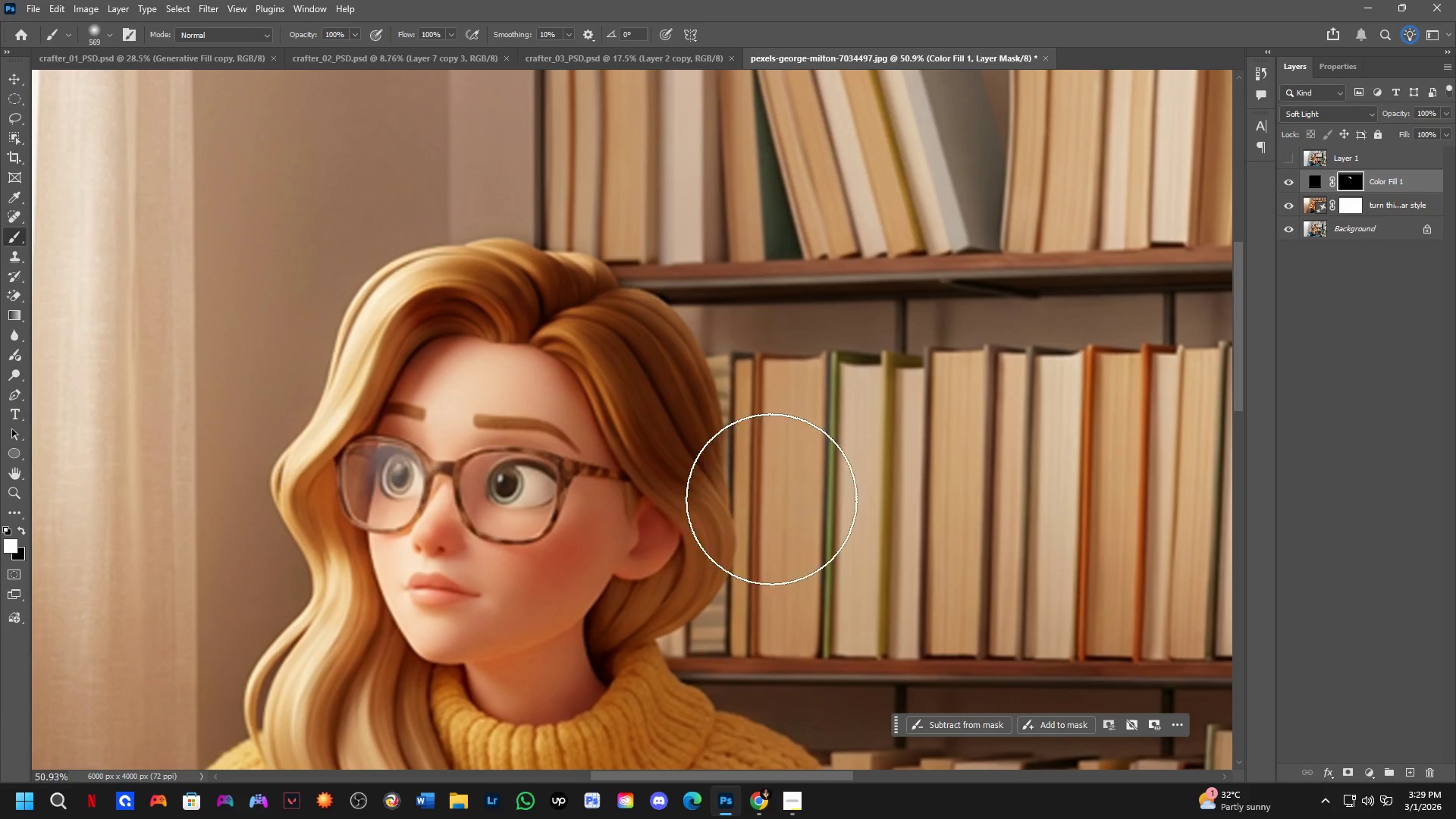 
key(X)
 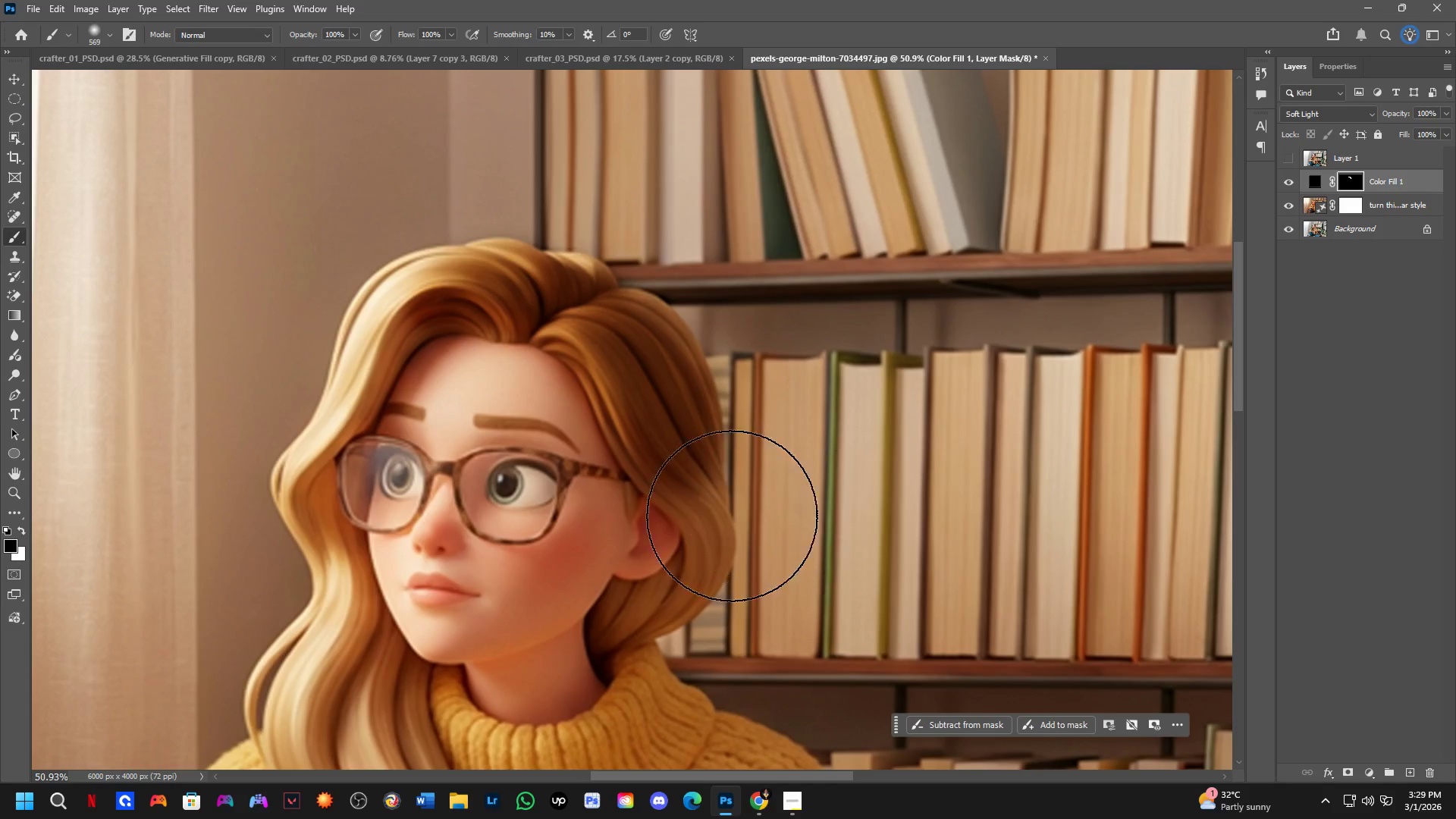 
left_click_drag(start_coordinate=[702, 525], to_coordinate=[571, 530])
 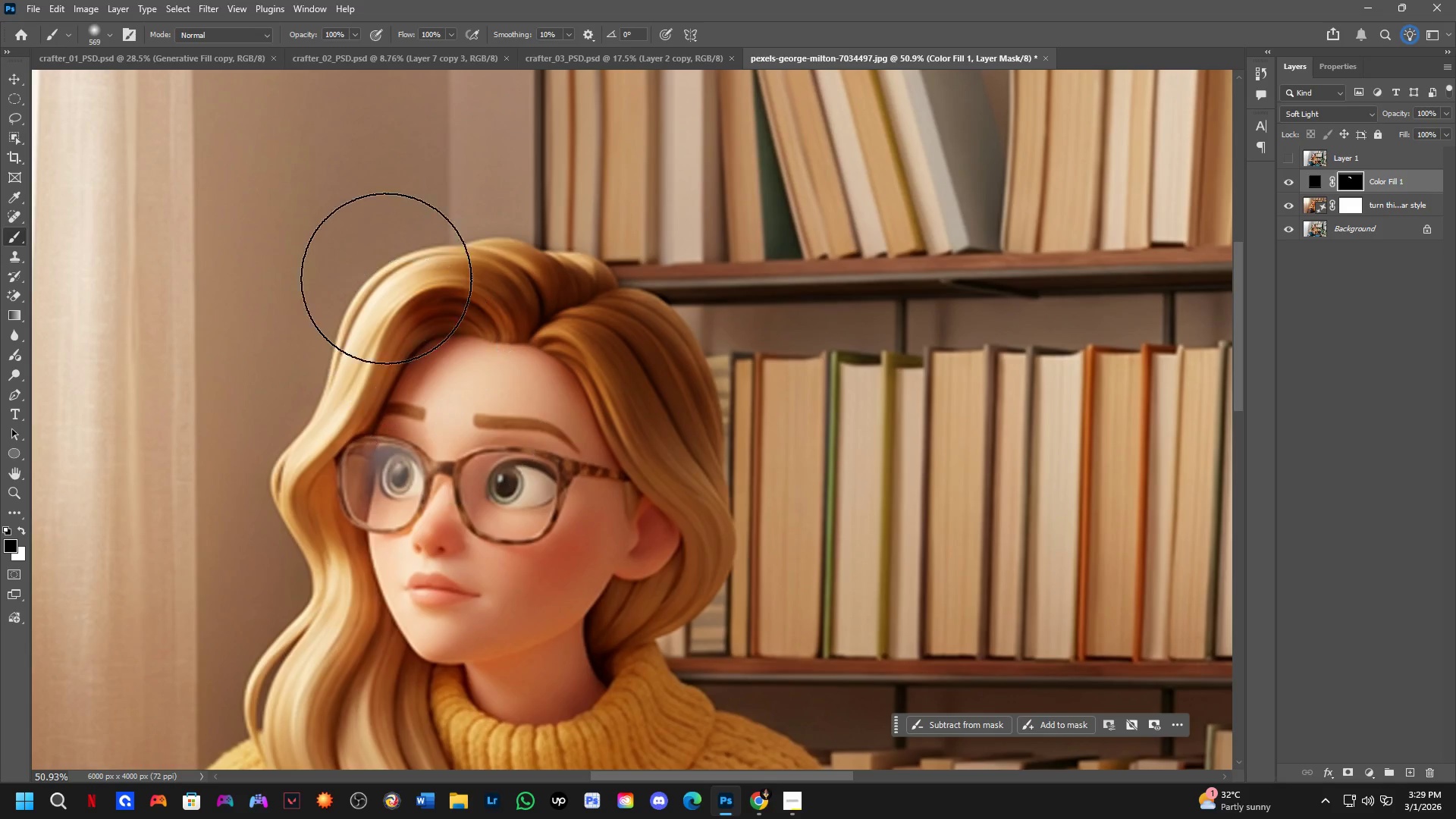 
left_click_drag(start_coordinate=[381, 271], to_coordinate=[293, 361])
 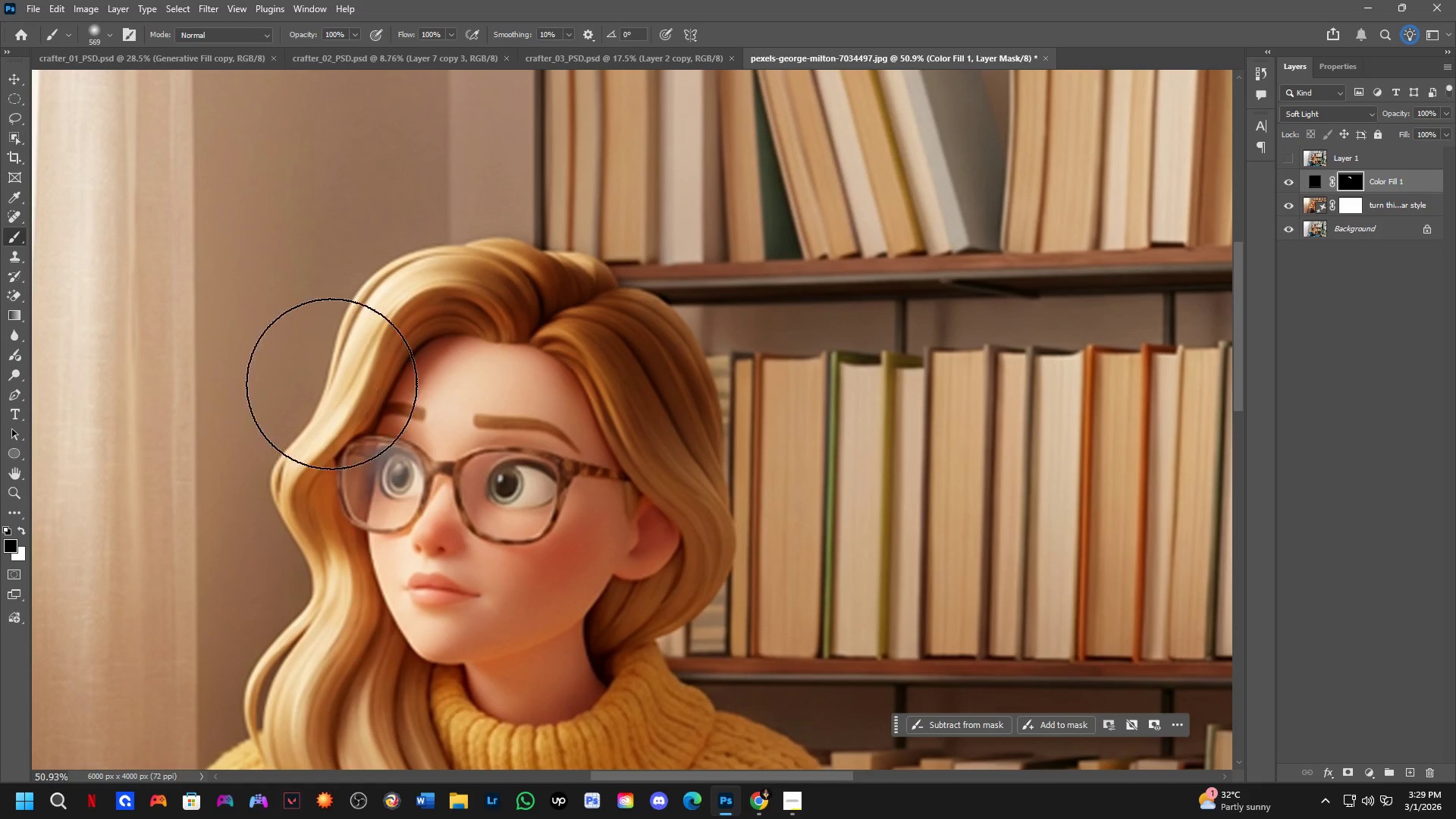 
hold_key(key=Space, duration=0.48)
 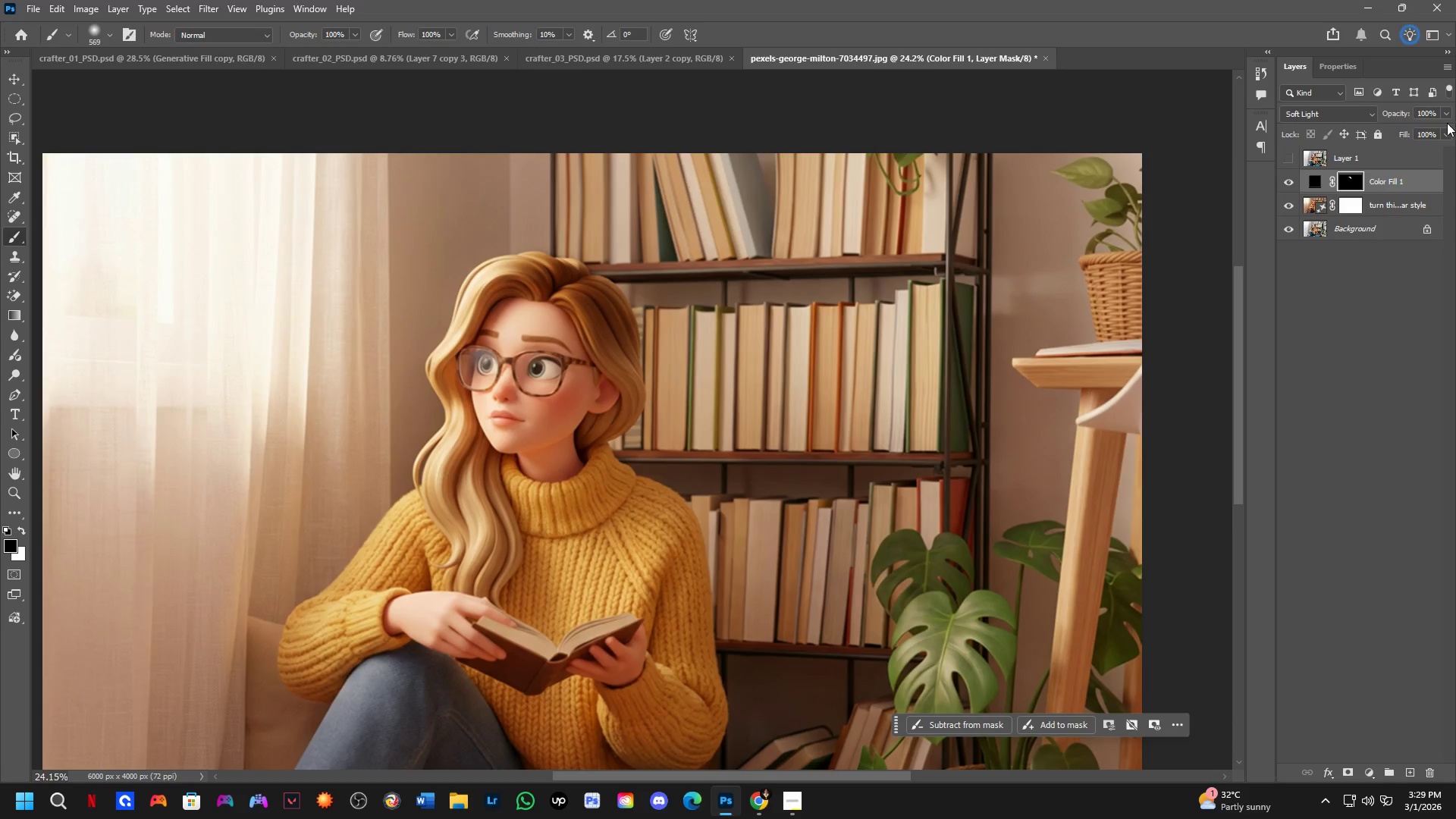 
left_click_drag(start_coordinate=[509, 476], to_coordinate=[570, 416])
 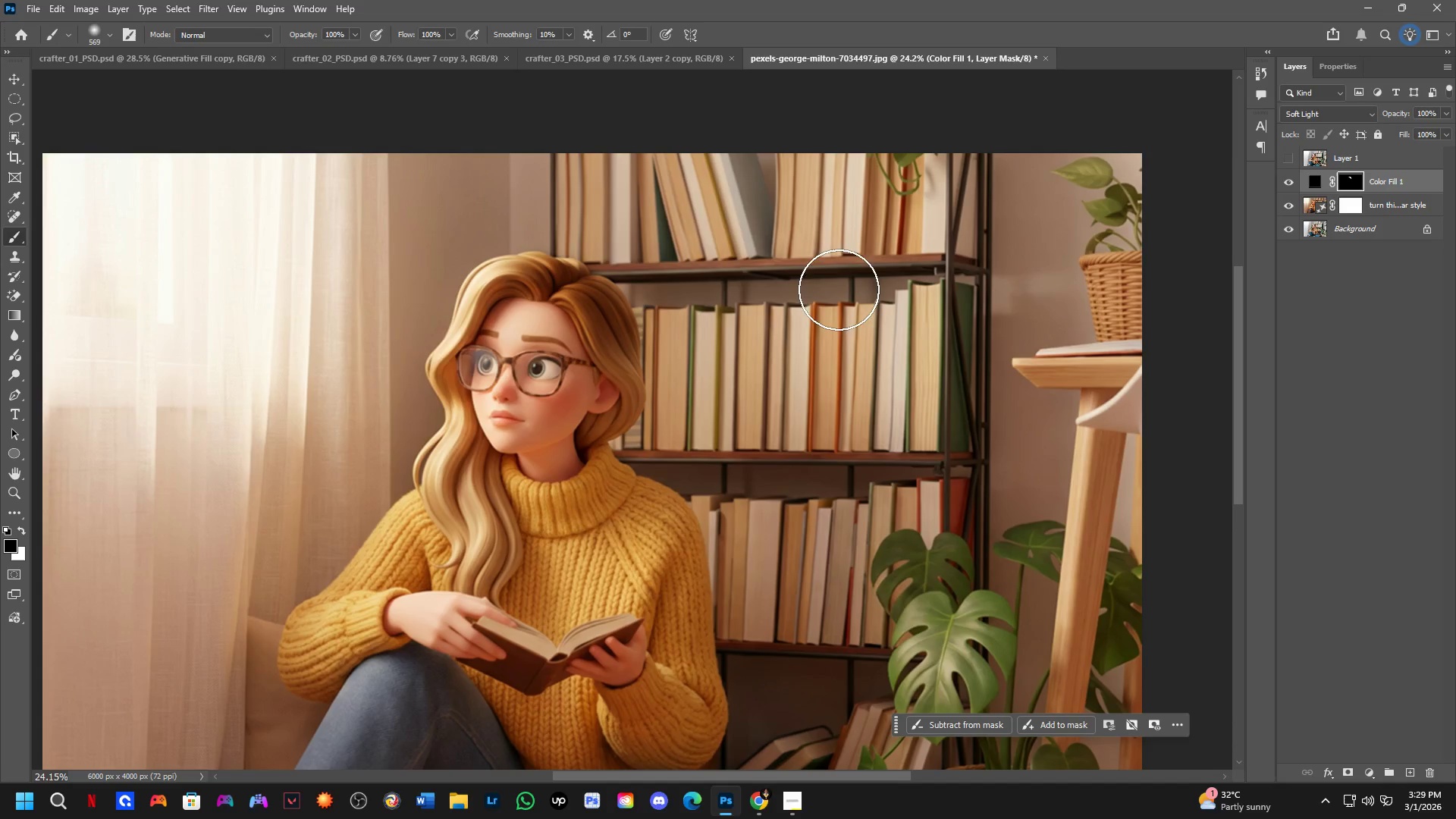 
scroll: coordinate [494, 405], scroll_direction: down, amount: 8.0
 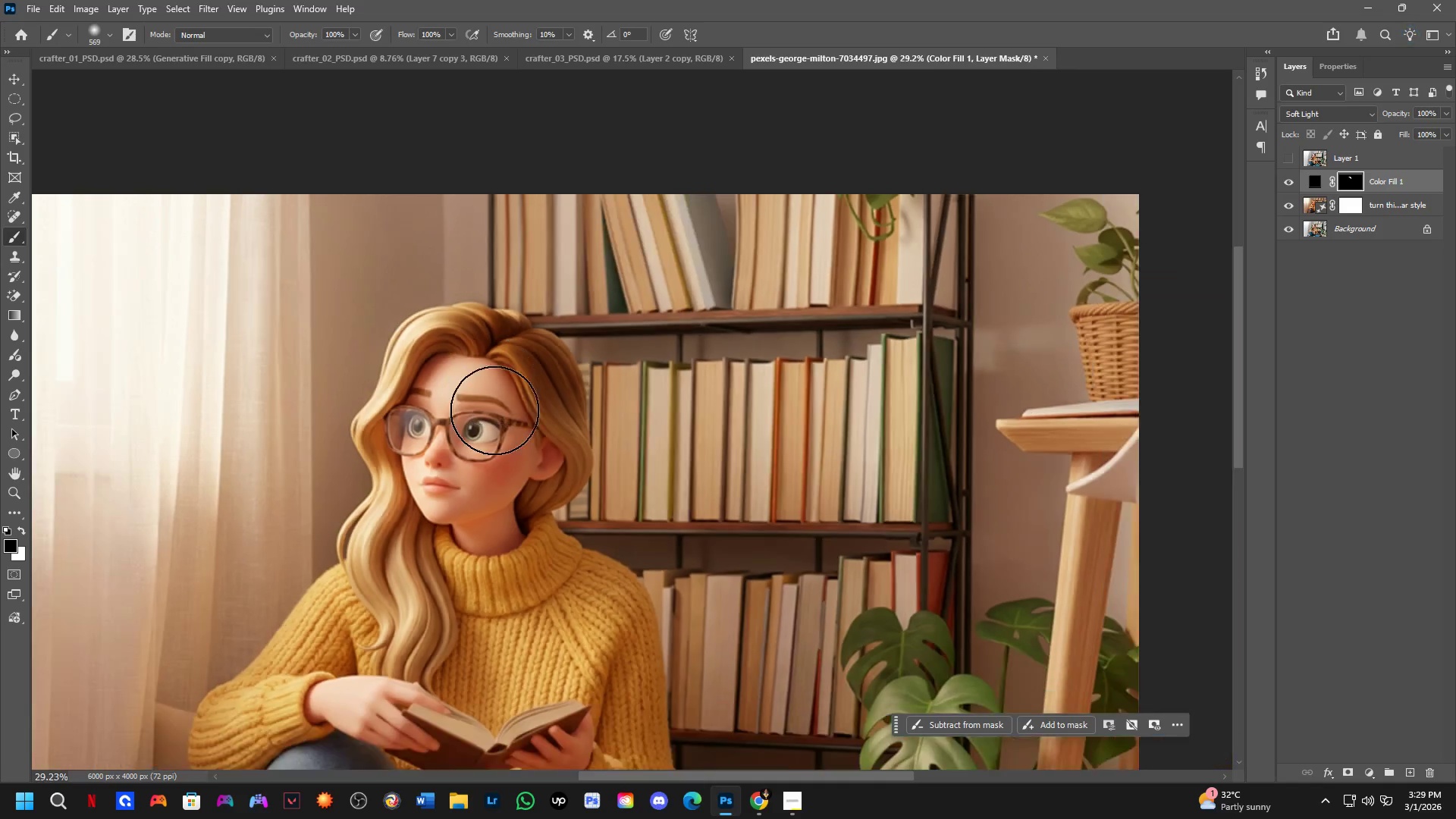 
hold_key(key=AltLeft, duration=0.56)
 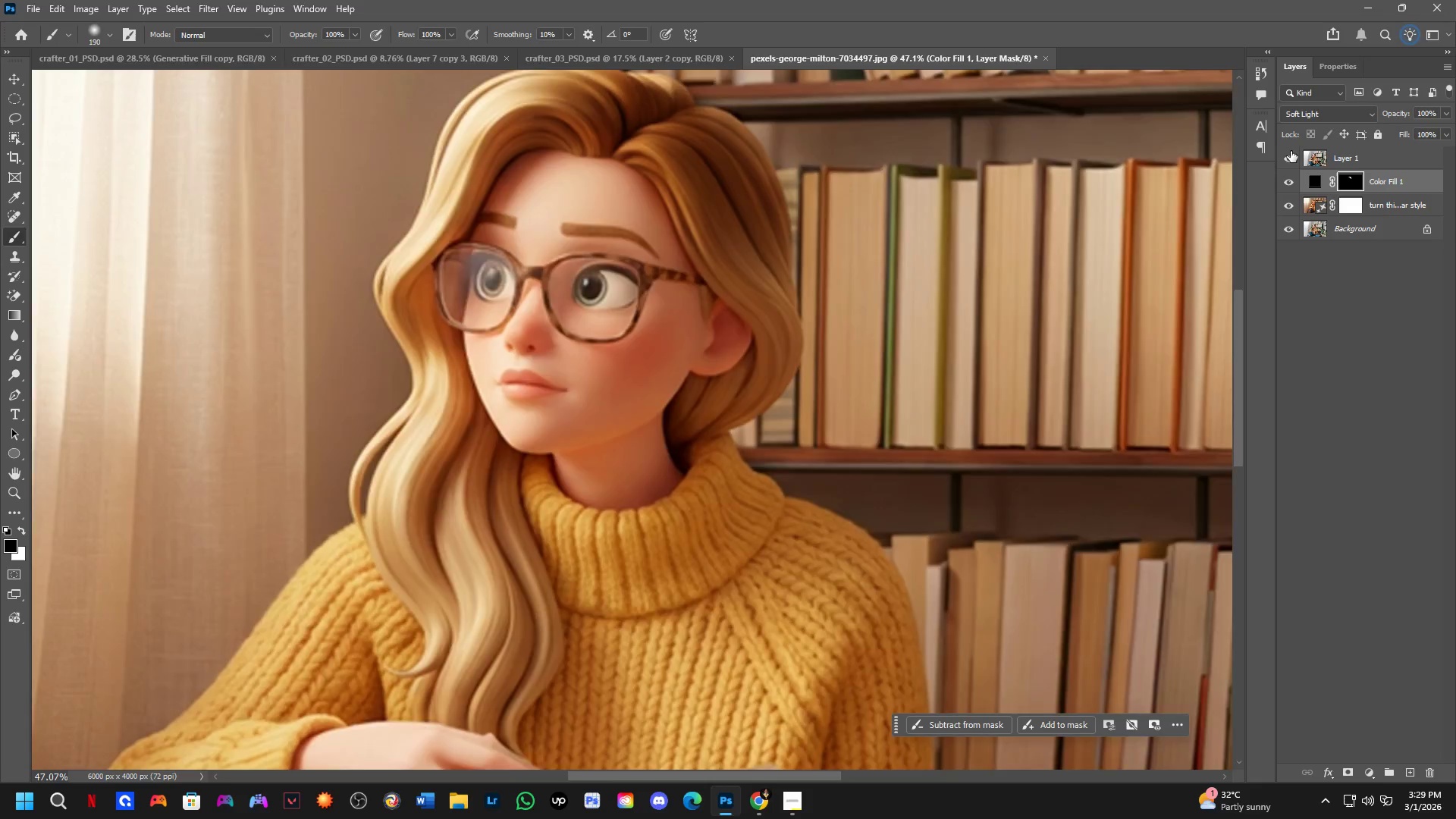 
scroll: coordinate [507, 459], scroll_direction: up, amount: 7.0
 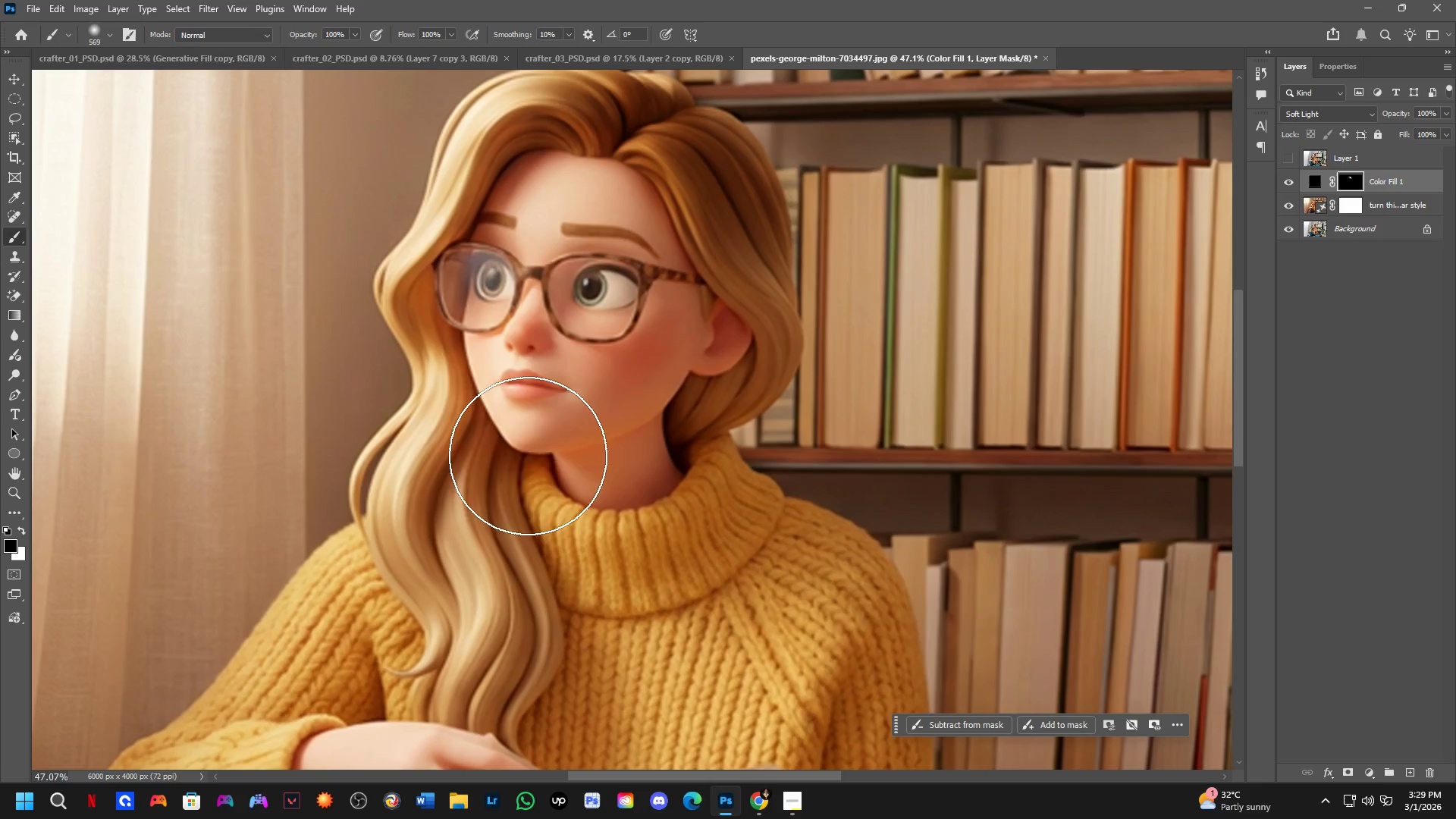 
double_click([1294, 160])
 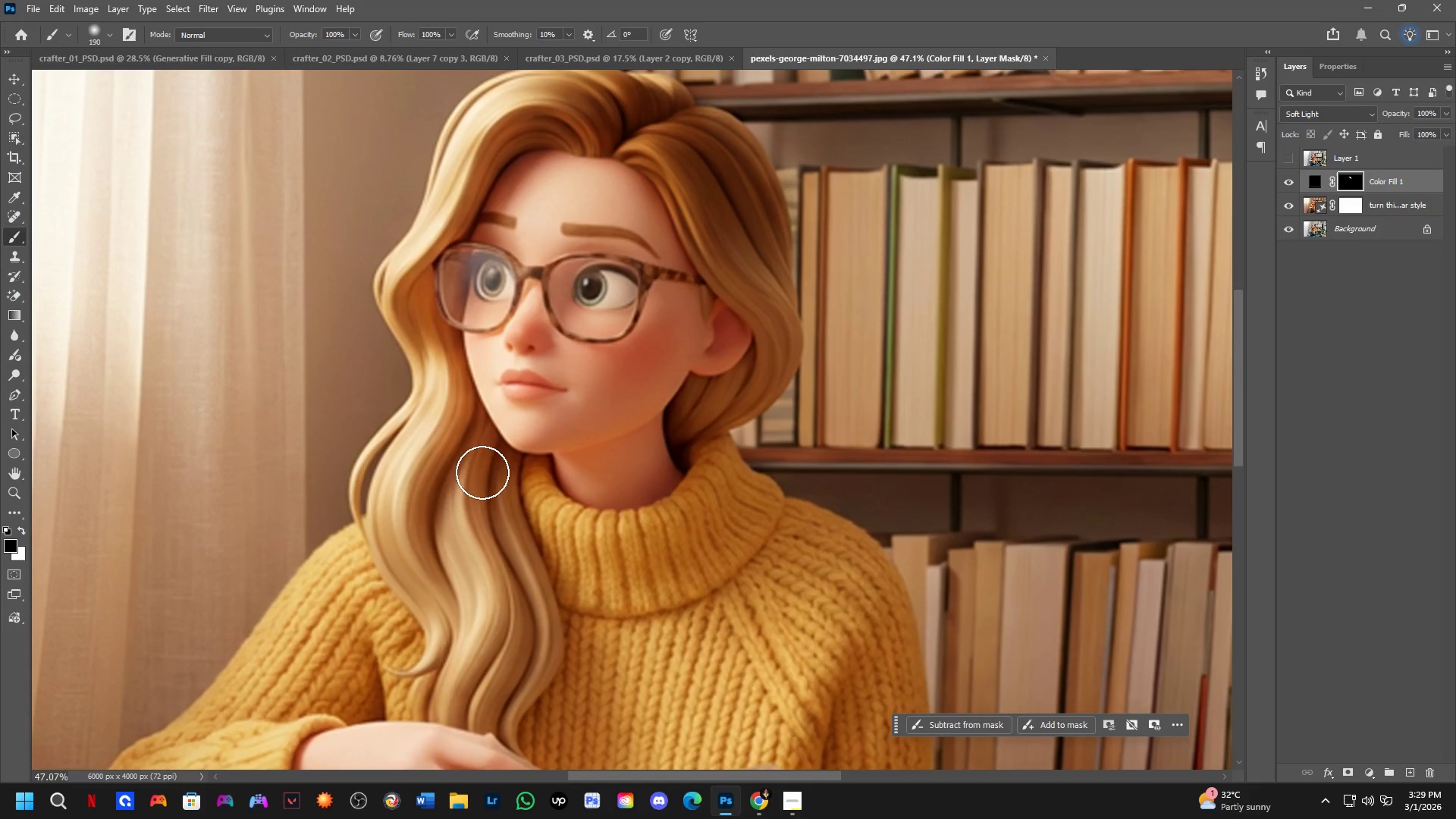 
type(xxxxx)
 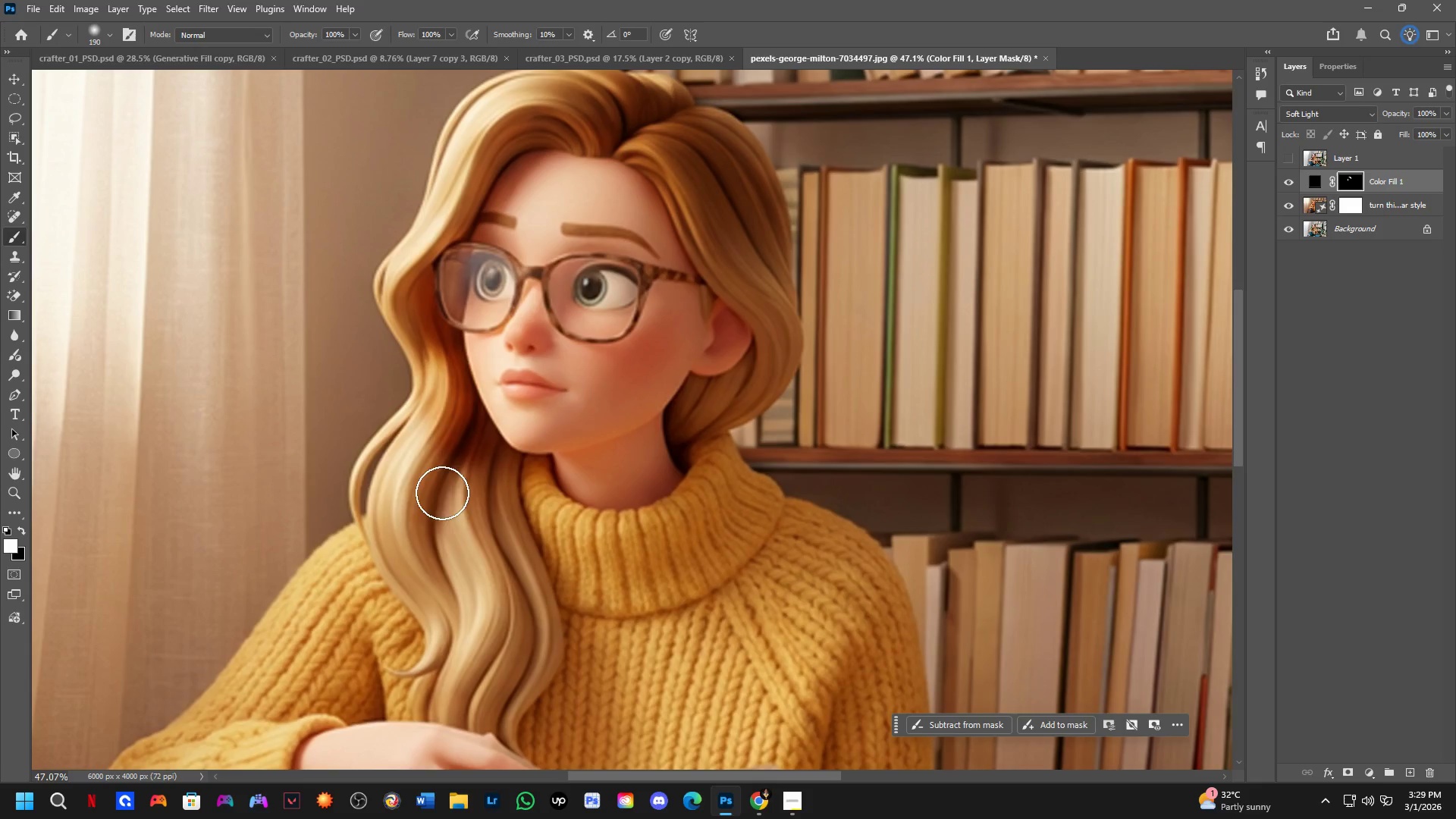 
left_click_drag(start_coordinate=[451, 366], to_coordinate=[469, 466])
 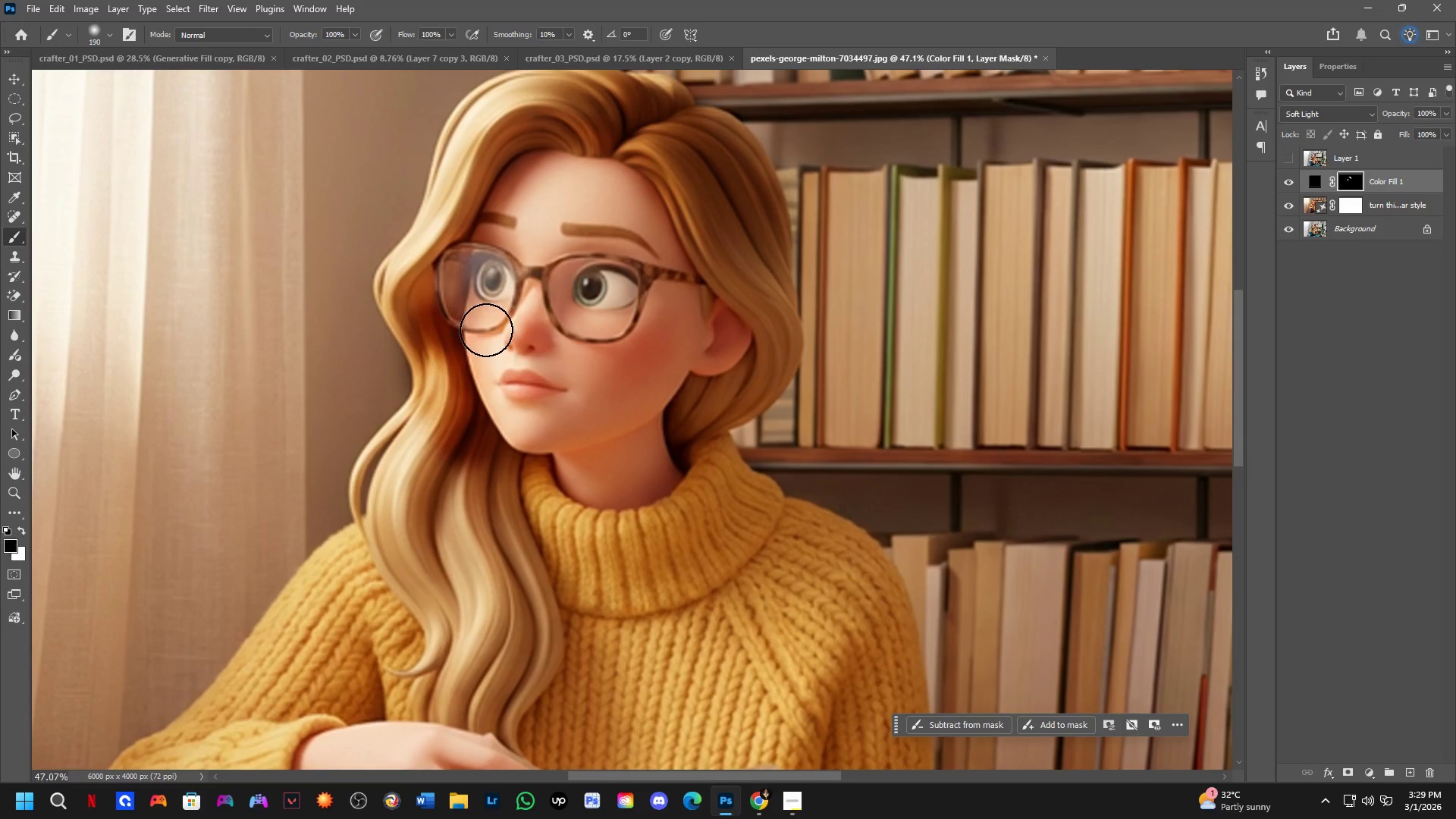 
left_click_drag(start_coordinate=[486, 327], to_coordinate=[535, 426])
 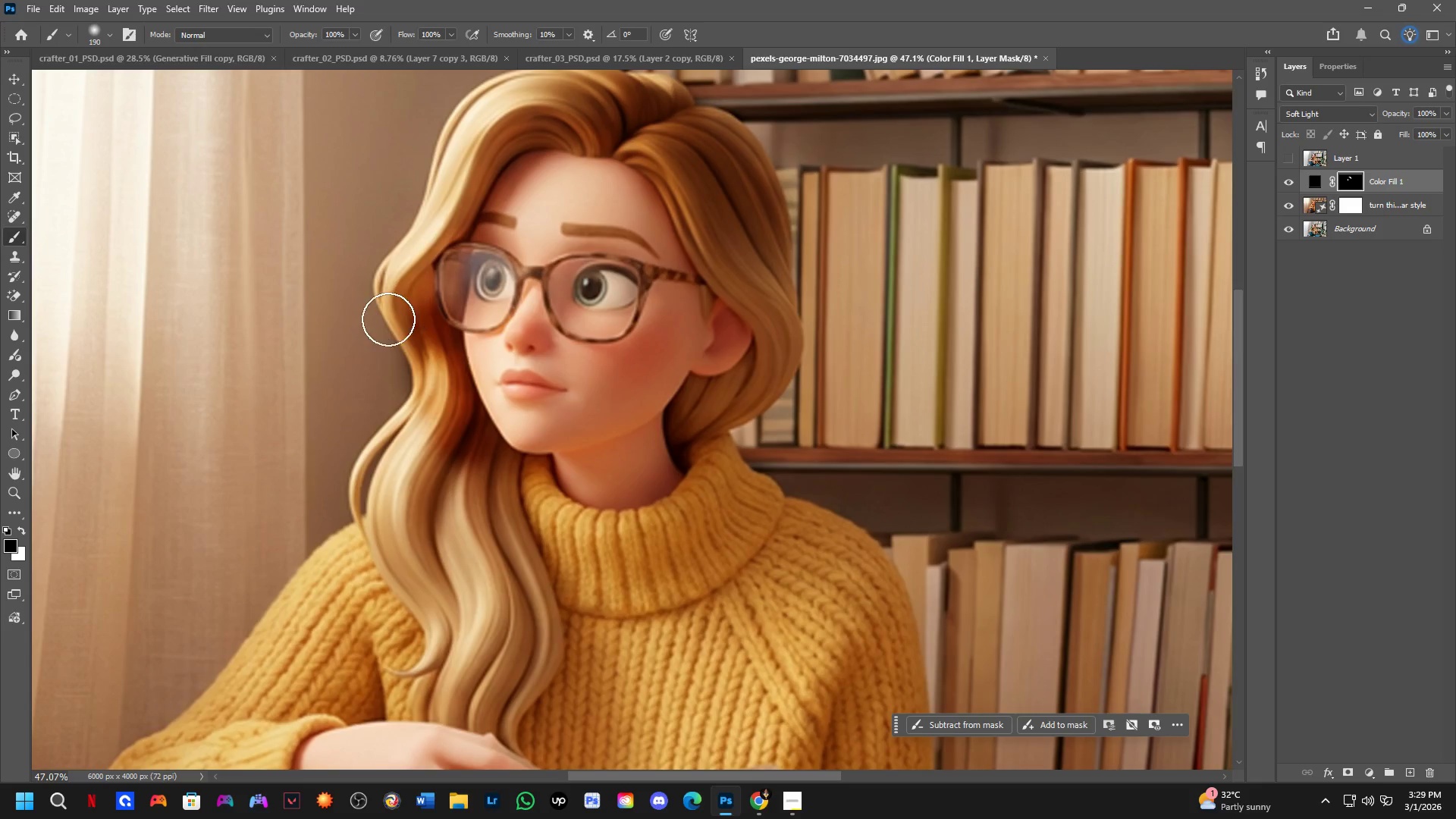 
left_click_drag(start_coordinate=[379, 350], to_coordinate=[422, 283])
 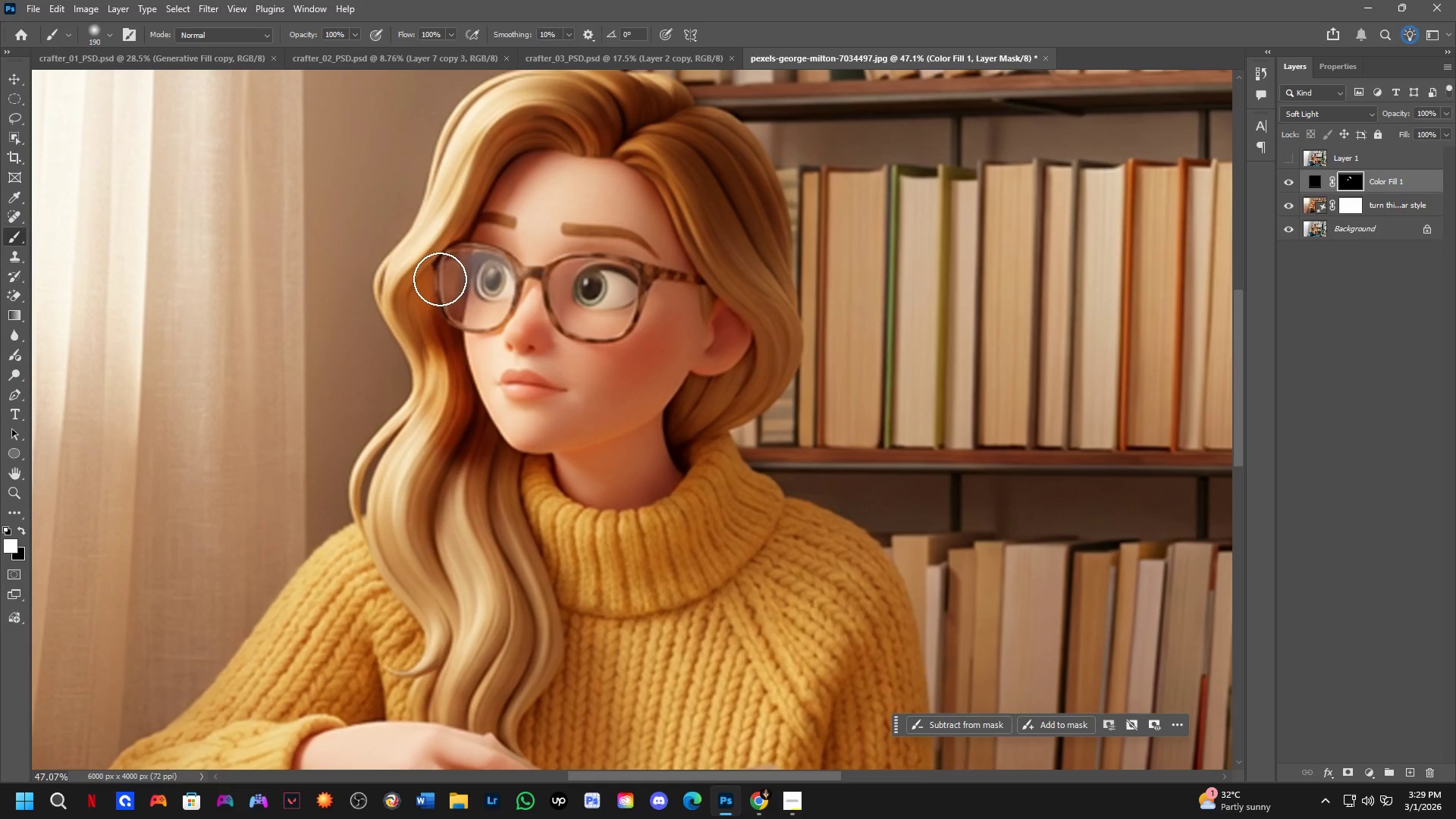 
left_click_drag(start_coordinate=[440, 281], to_coordinate=[469, 353])
 